 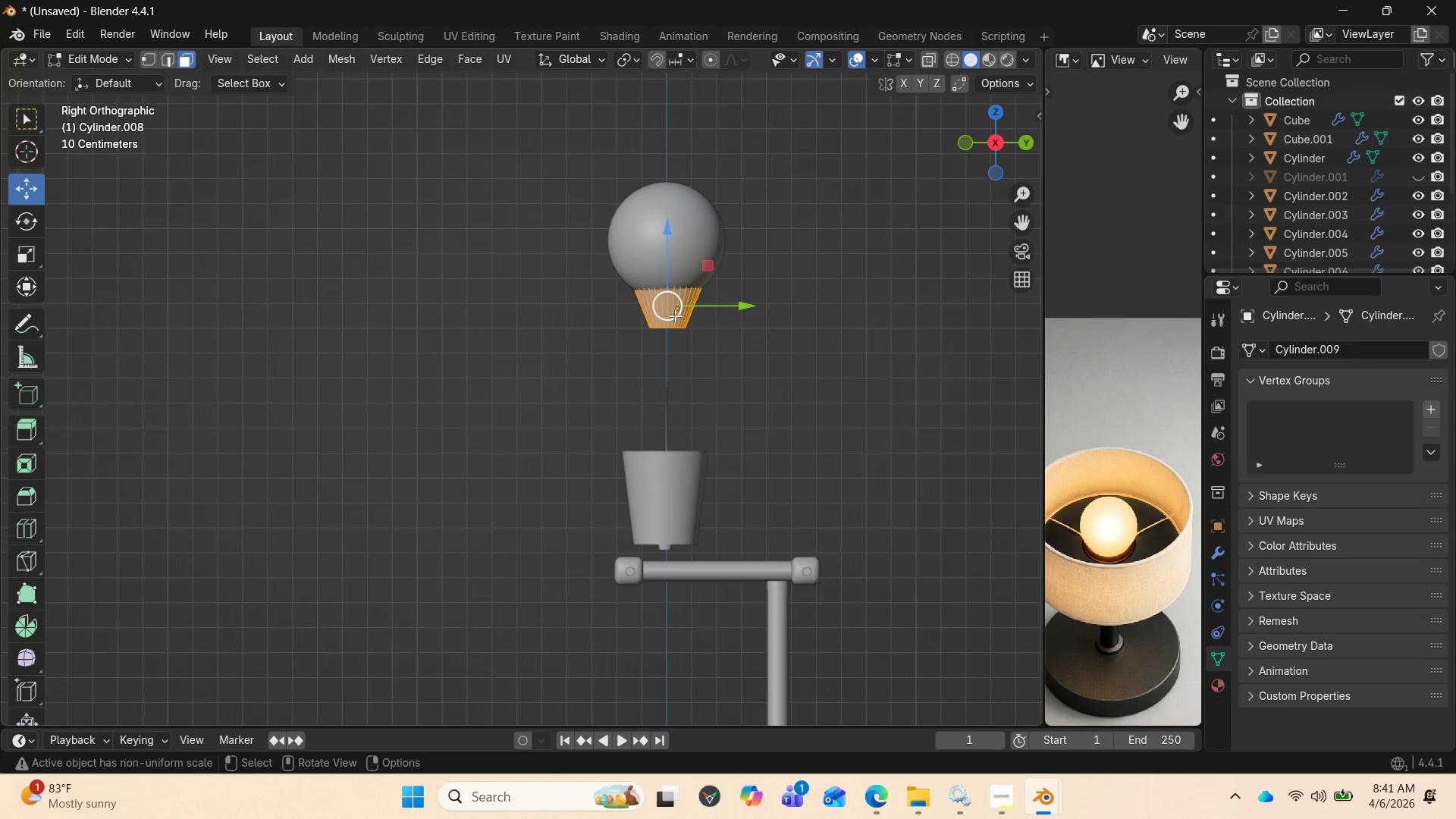 
left_click_drag(start_coordinate=[748, 306], to_coordinate=[743, 307])
 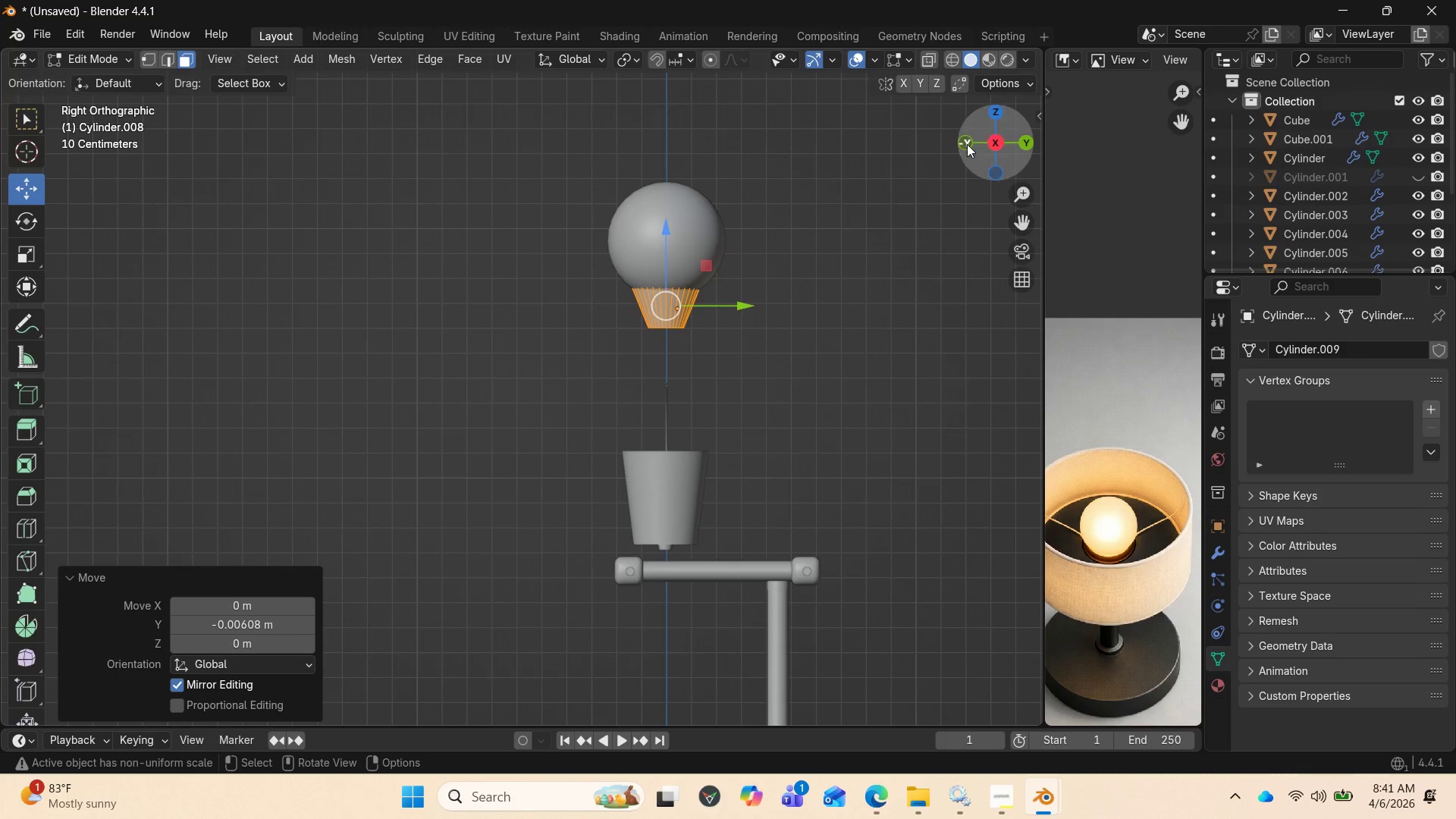 
left_click_drag(start_coordinate=[971, 145], to_coordinate=[786, 152])
 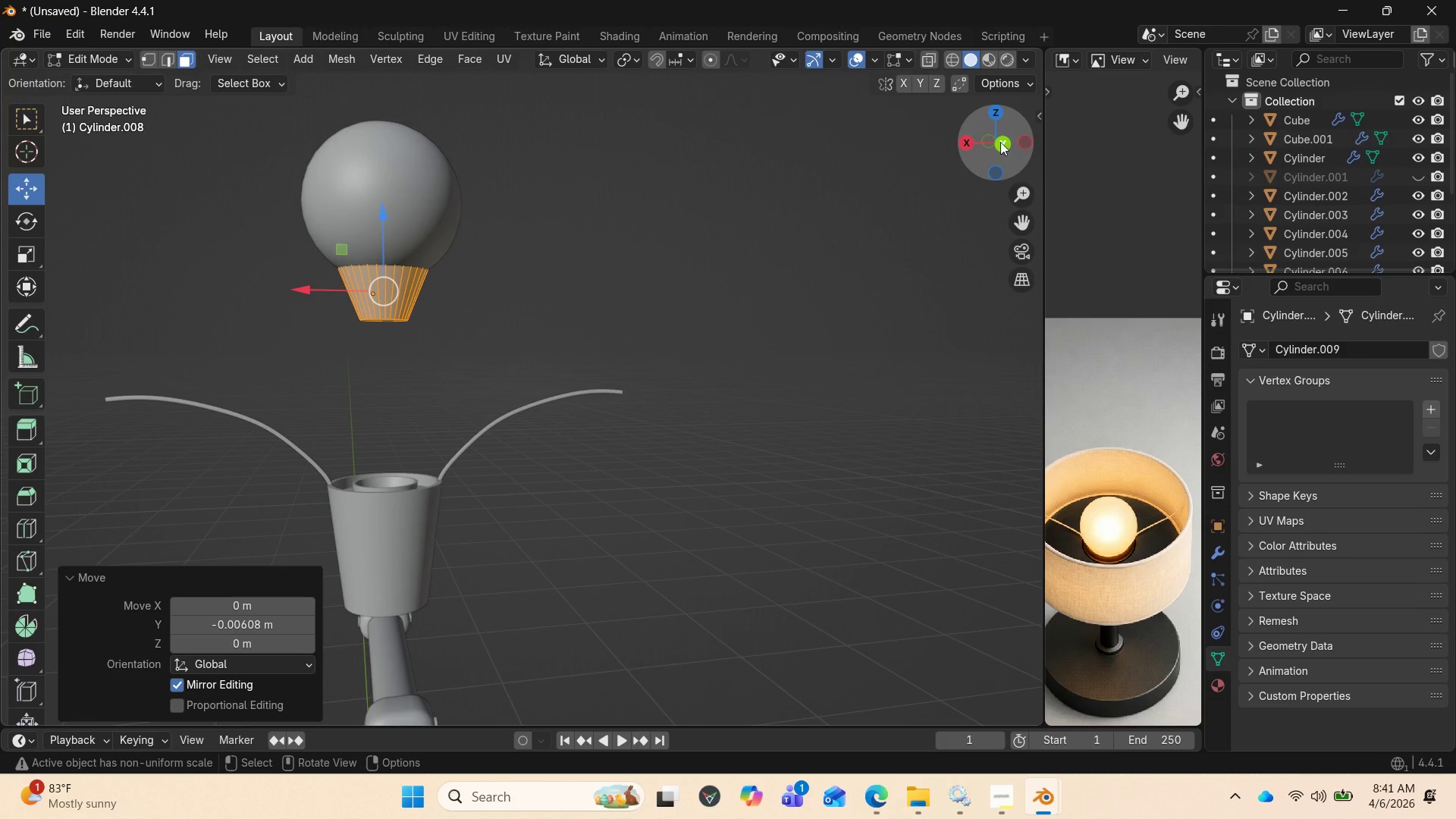 
wait(5.67)
 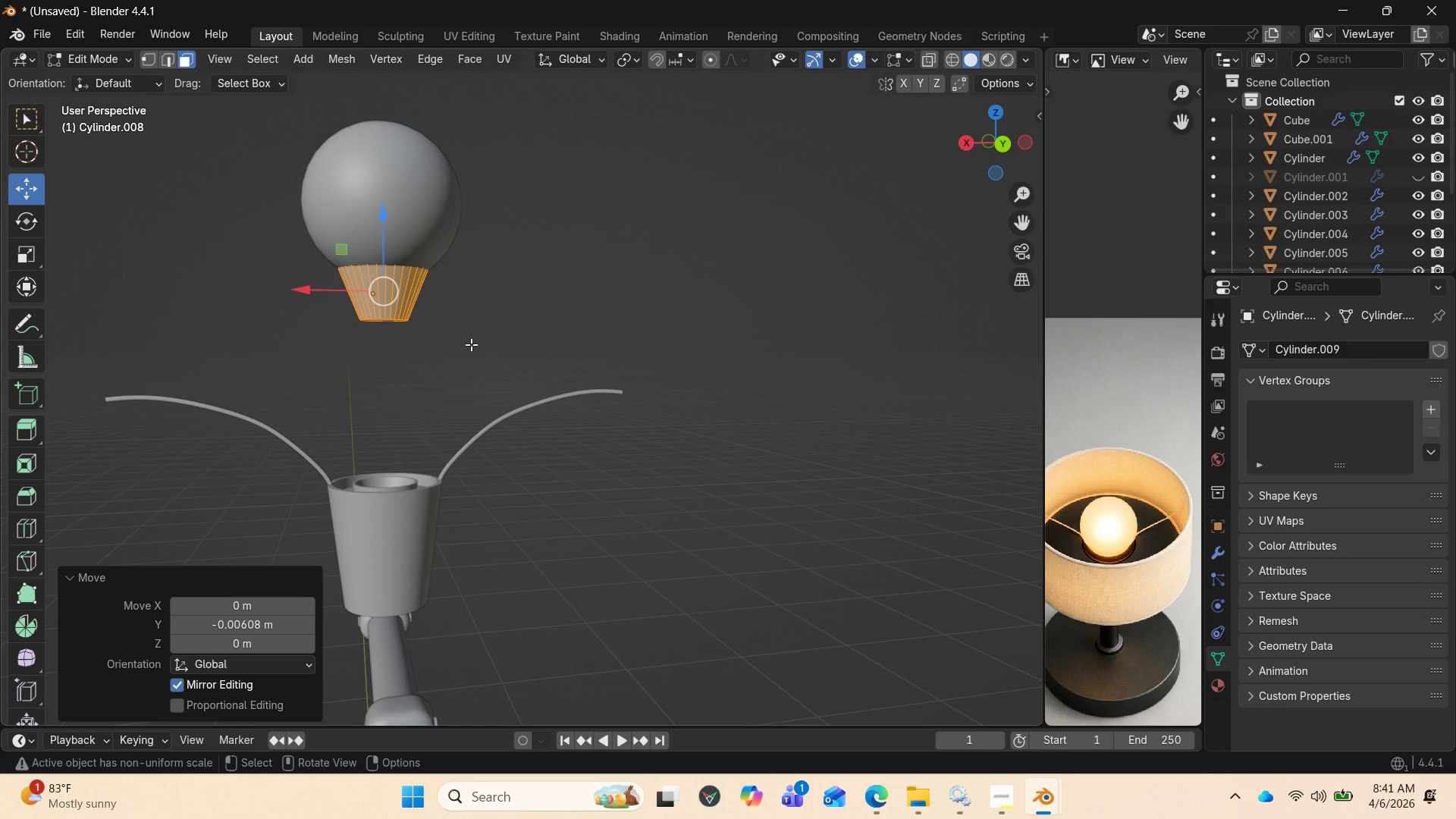 
left_click_drag(start_coordinate=[973, 150], to_coordinate=[24, 96])
 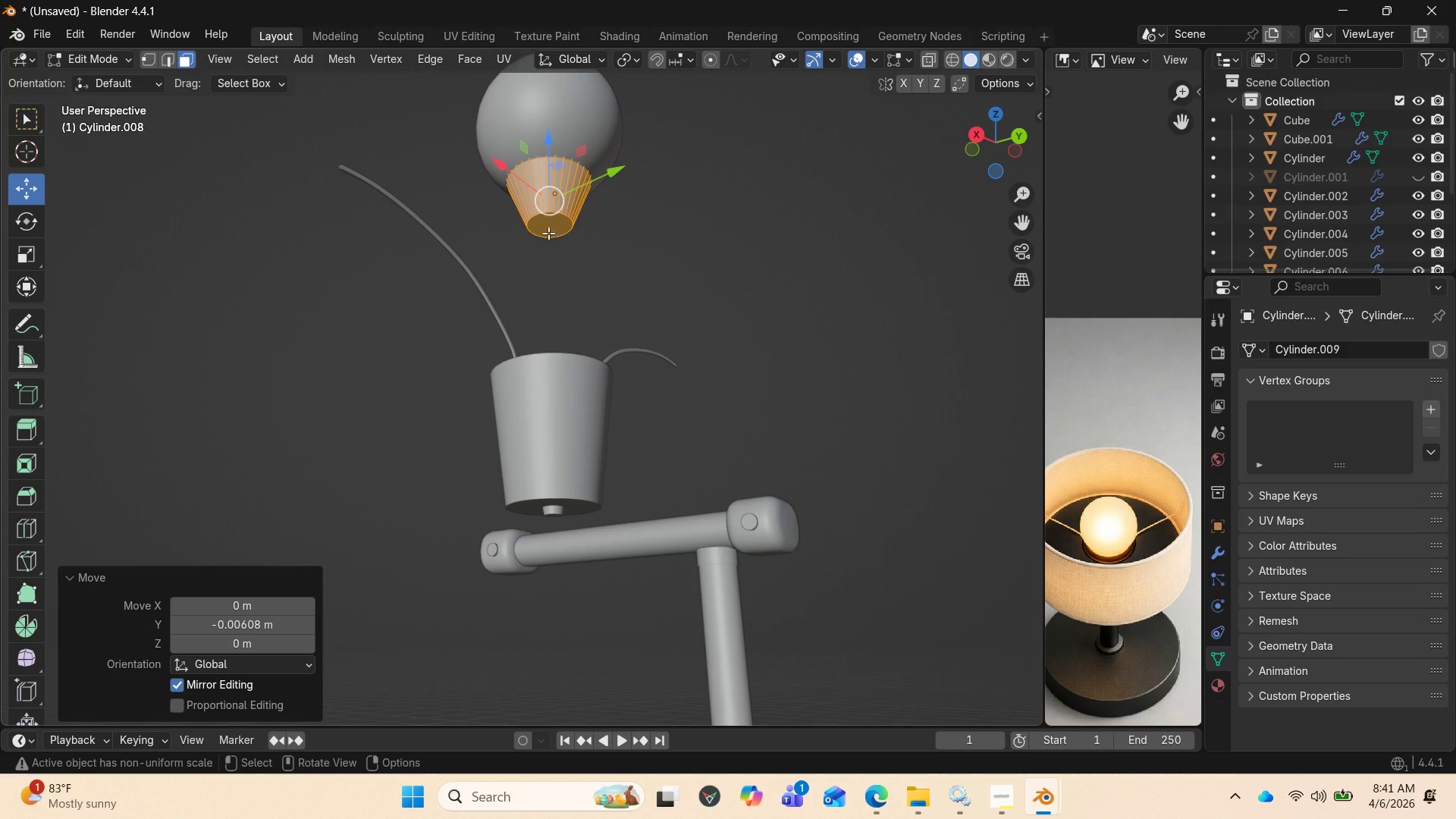 
left_click([551, 229])
 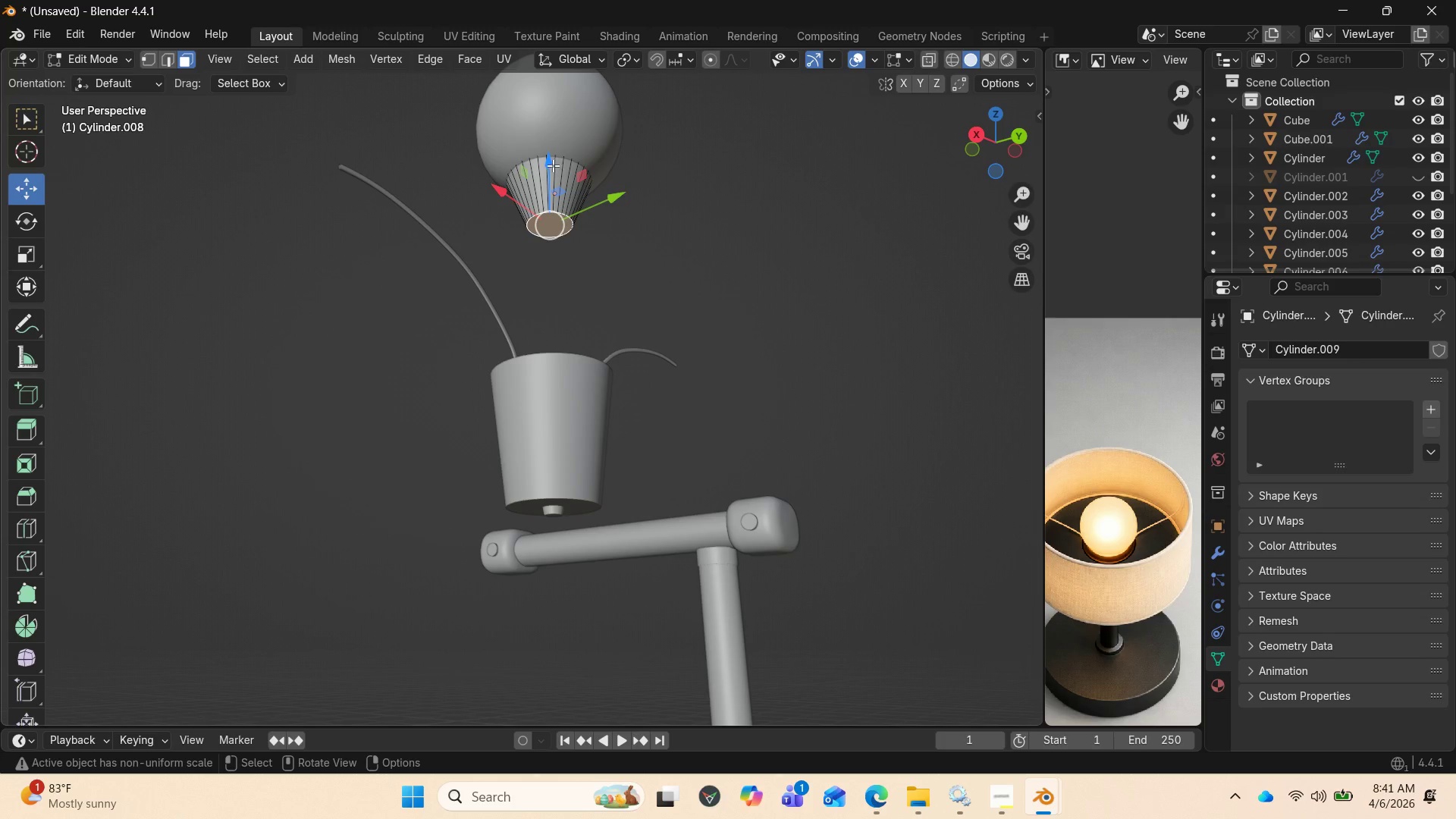 
left_click_drag(start_coordinate=[551, 161], to_coordinate=[546, 168])
 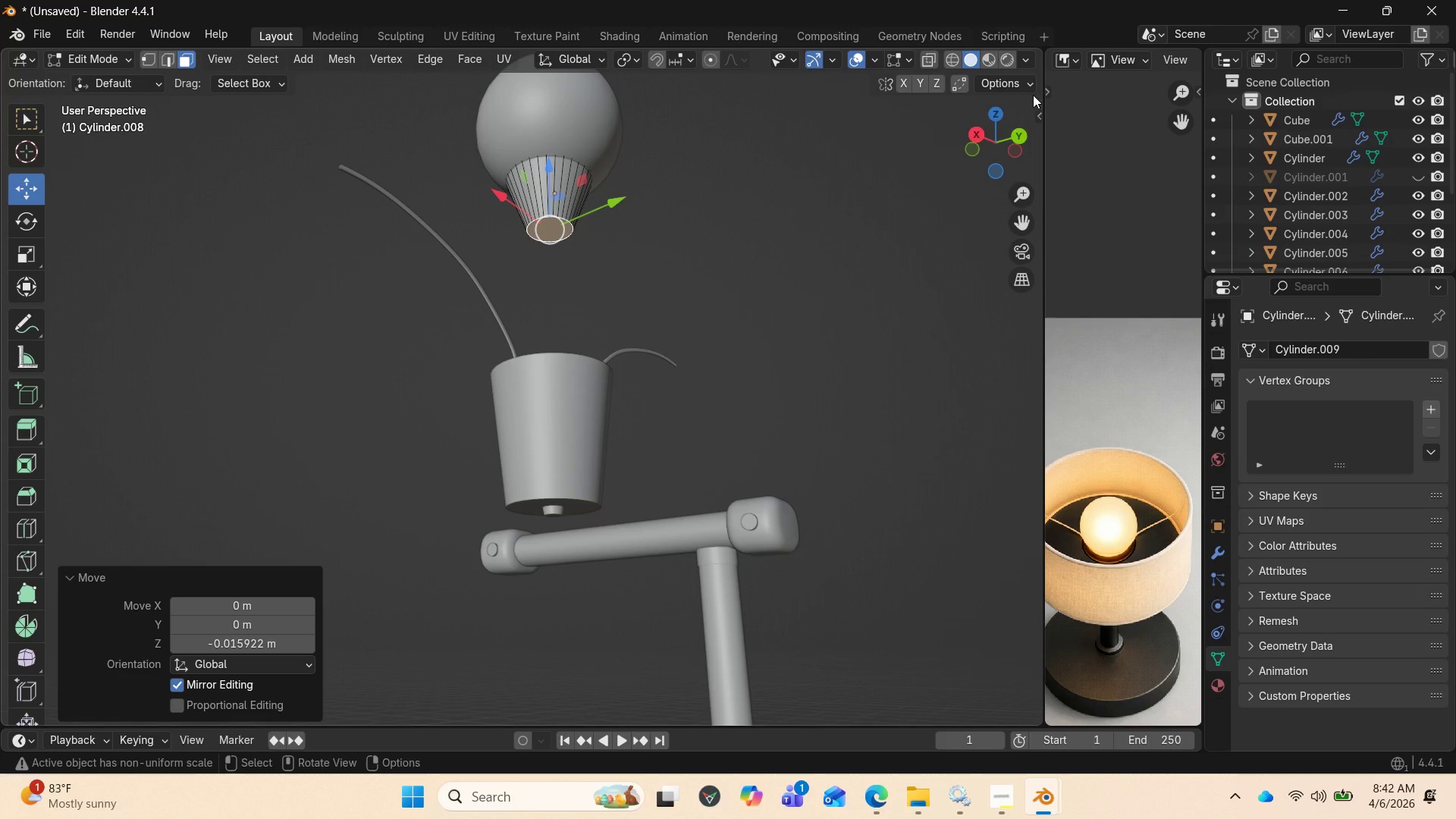 
left_click_drag(start_coordinate=[1004, 119], to_coordinate=[949, 190])
 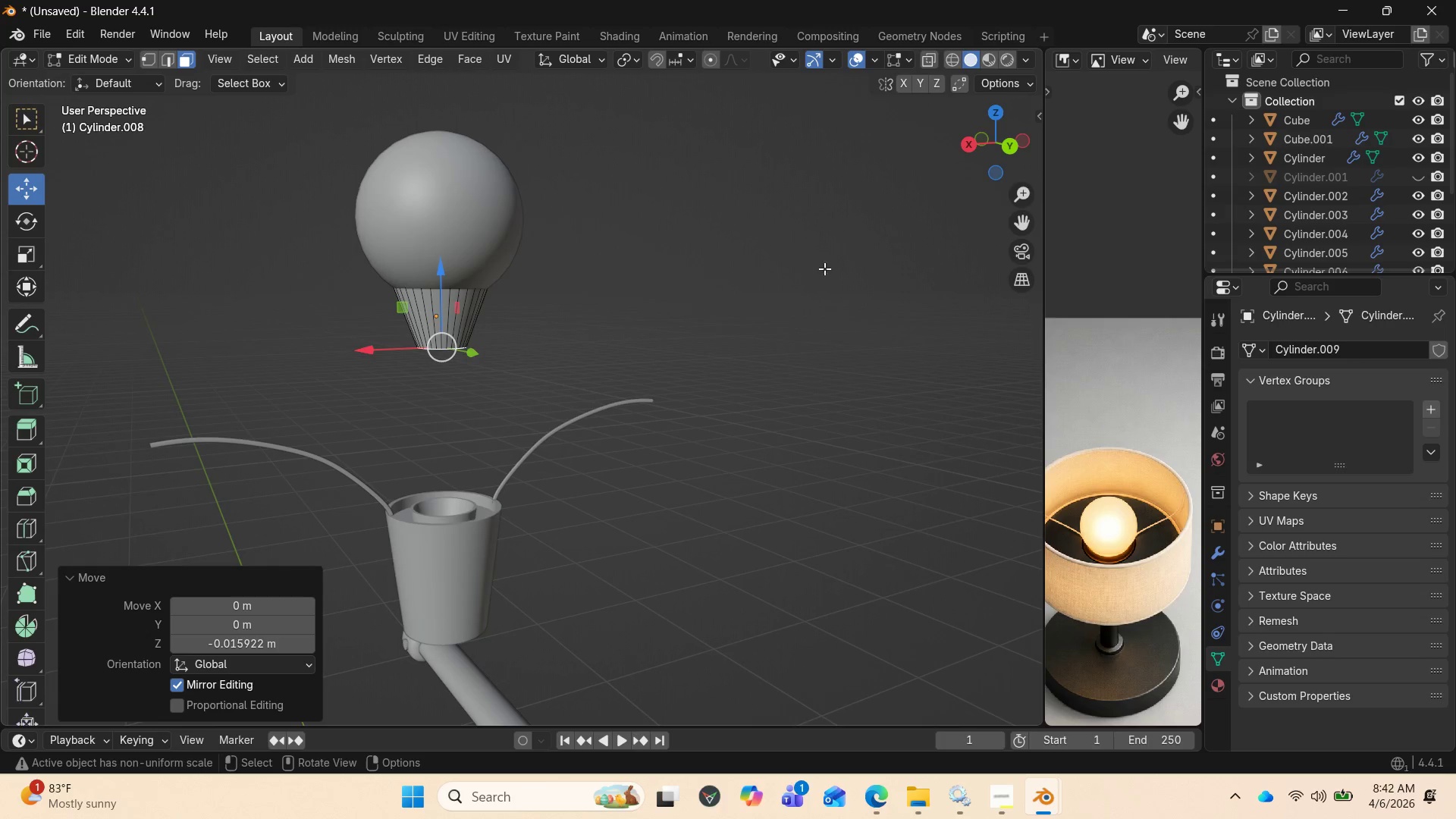 
key(Numpad1)
 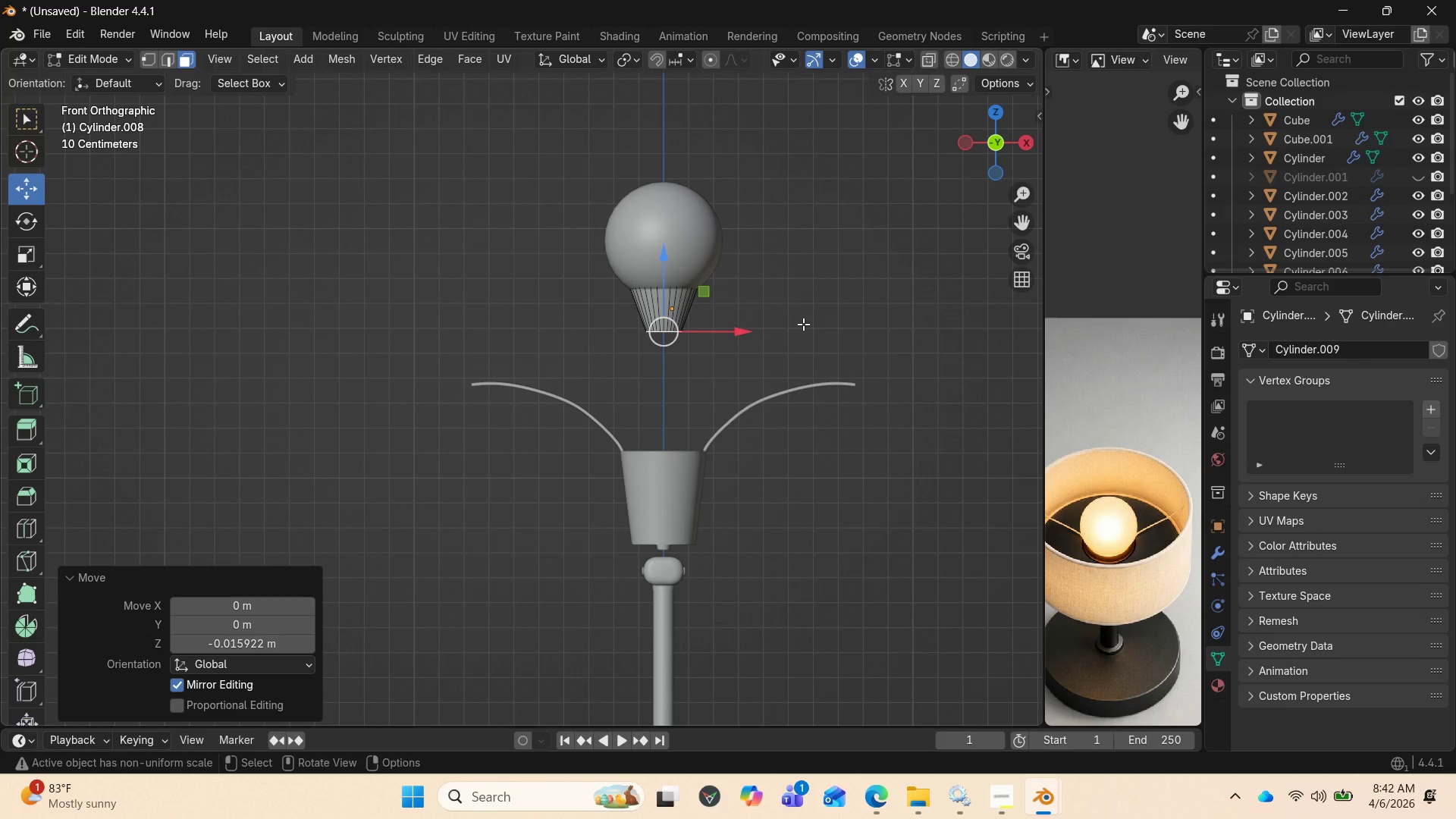 
key(A)
 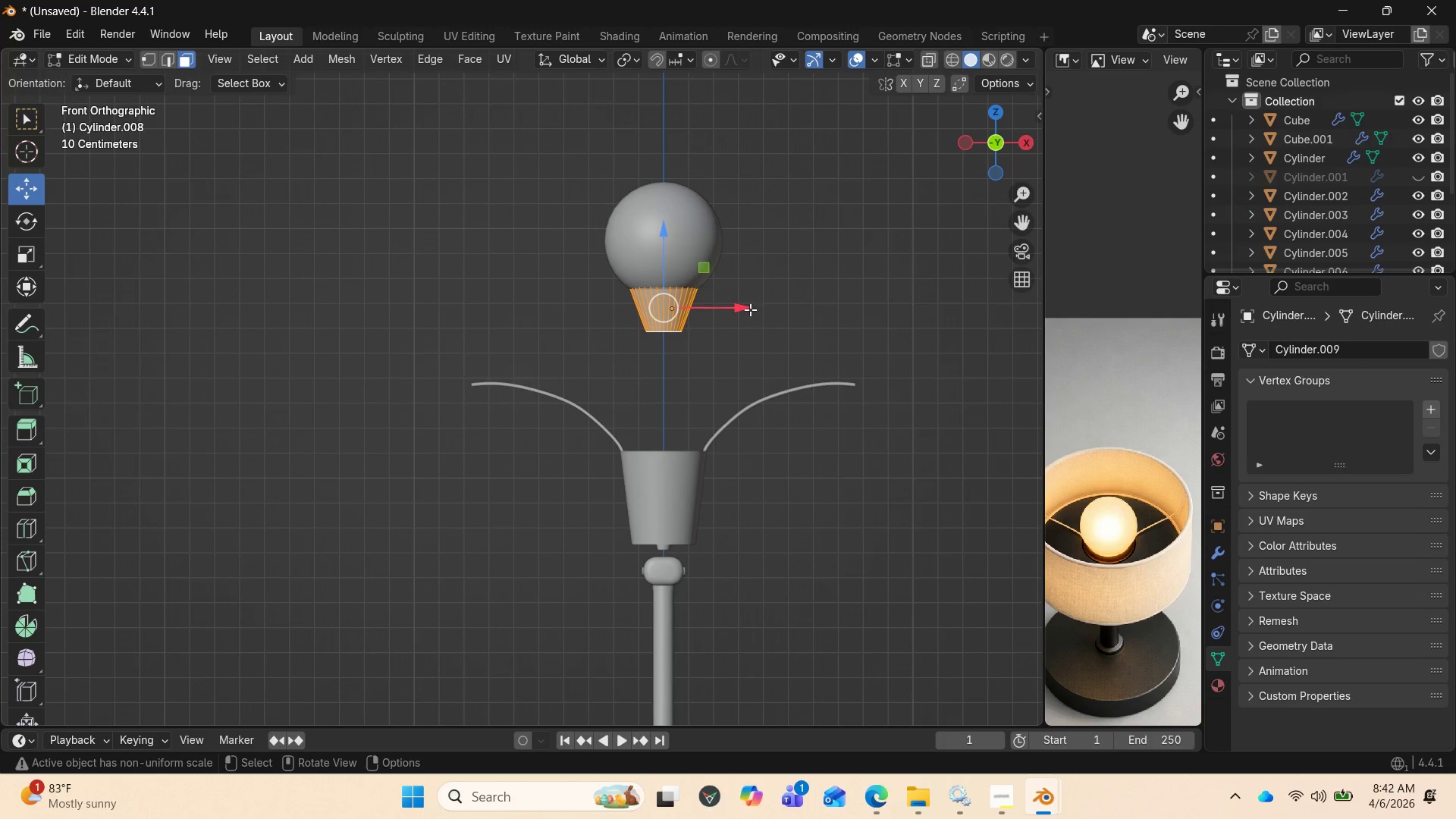 
left_click_drag(start_coordinate=[747, 309], to_coordinate=[742, 307])
 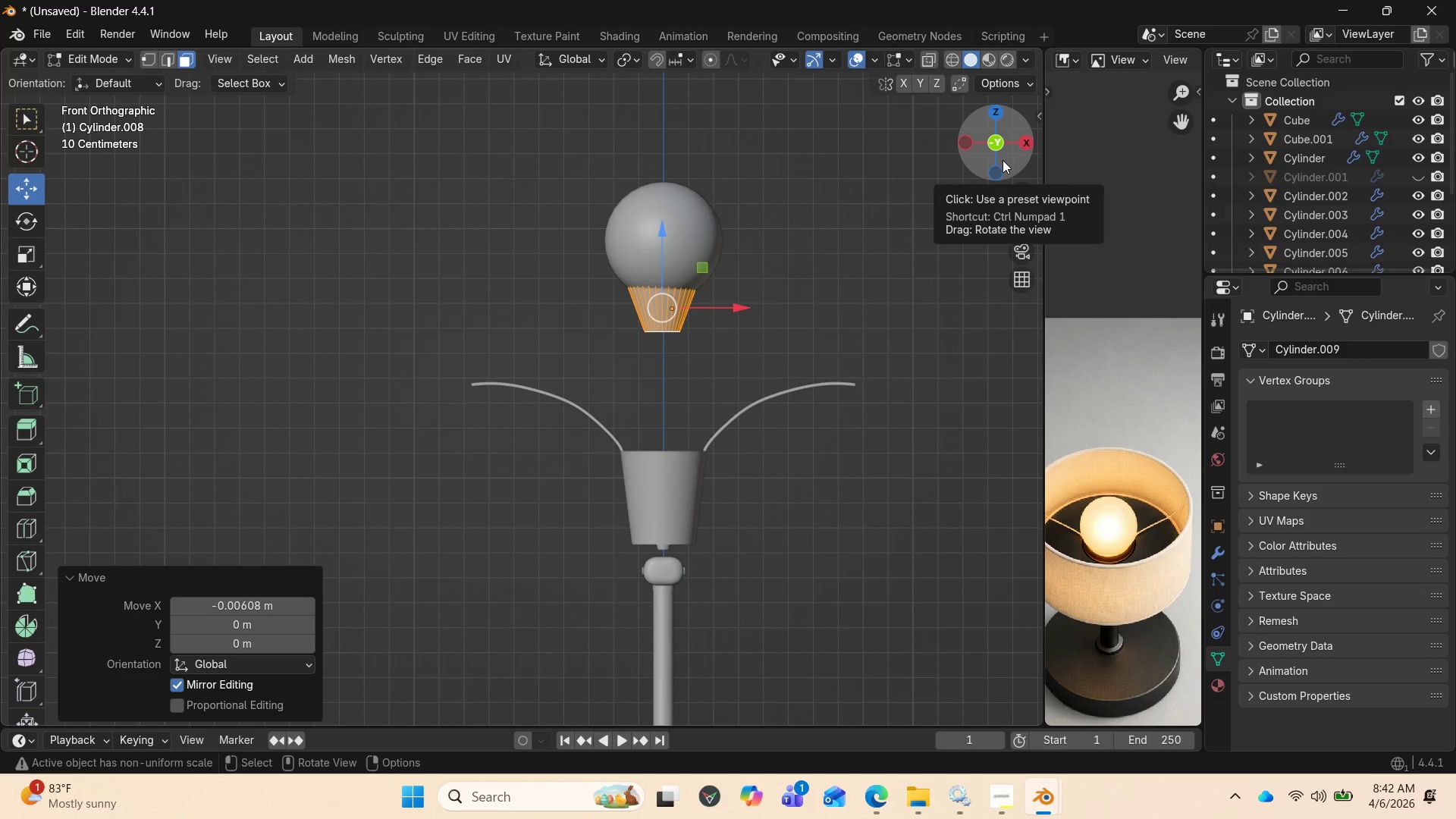 
left_click_drag(start_coordinate=[999, 140], to_coordinate=[699, 143])
 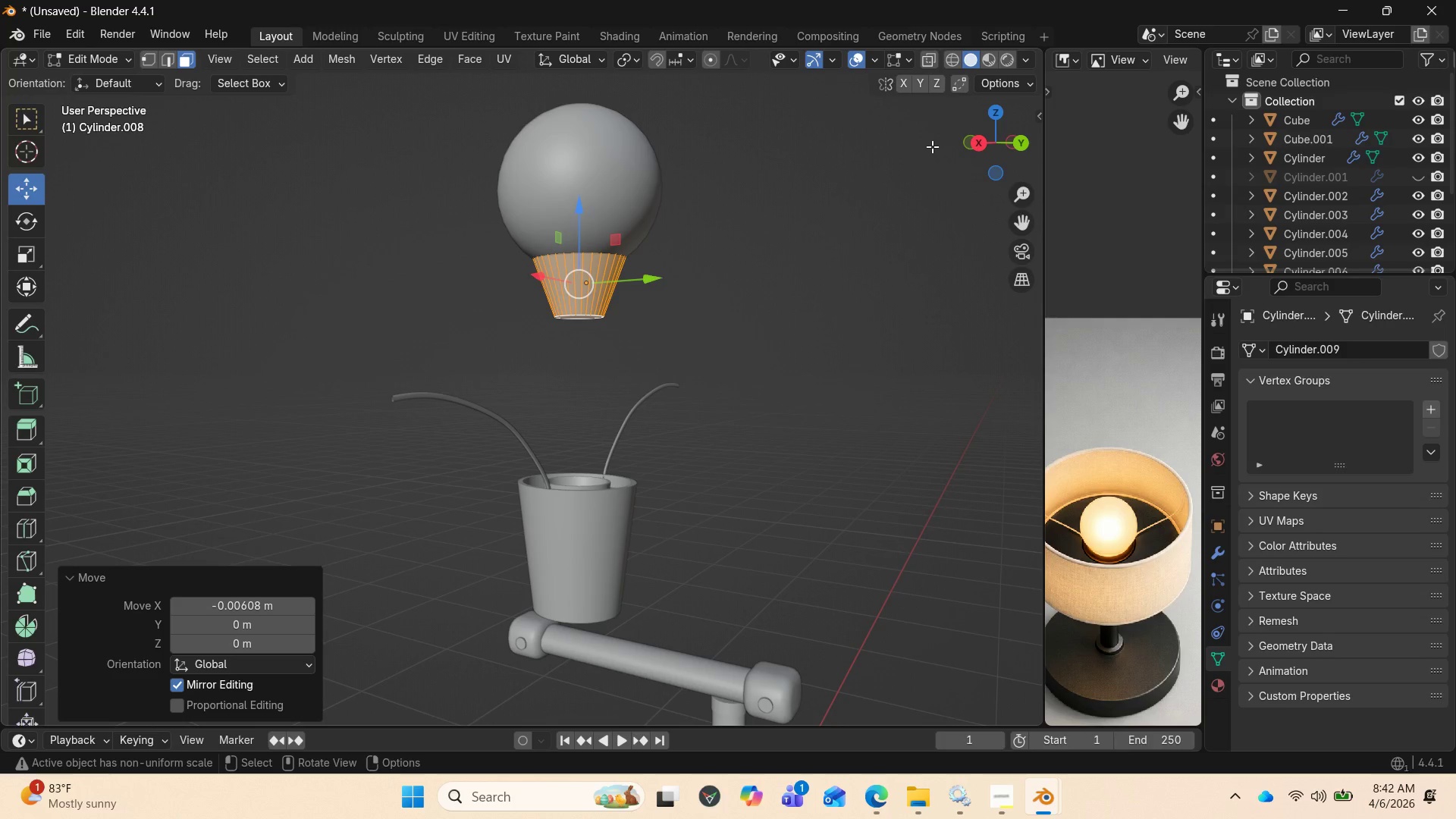 
left_click_drag(start_coordinate=[993, 135], to_coordinate=[1002, 68])
 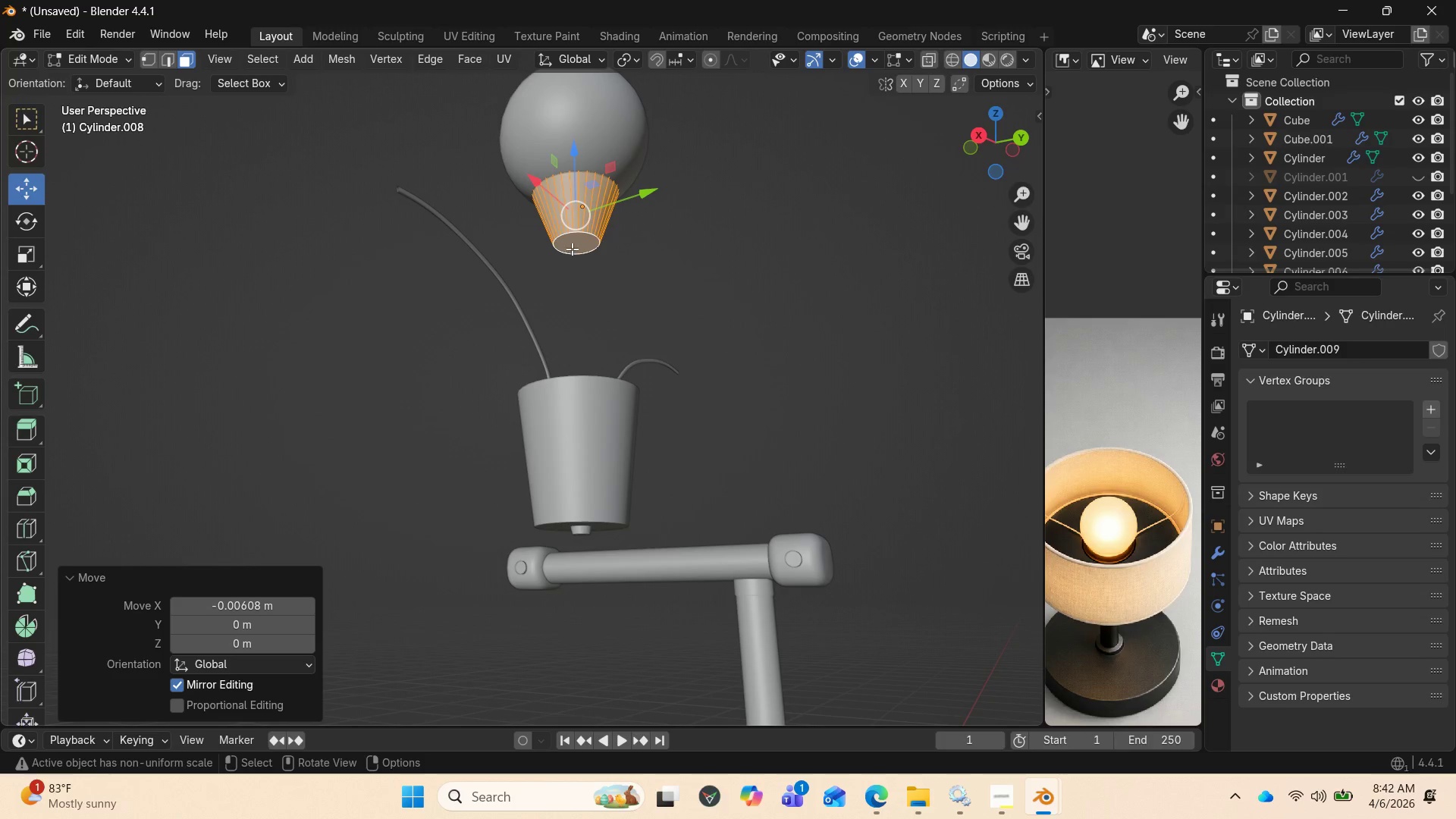 
left_click([572, 249])
 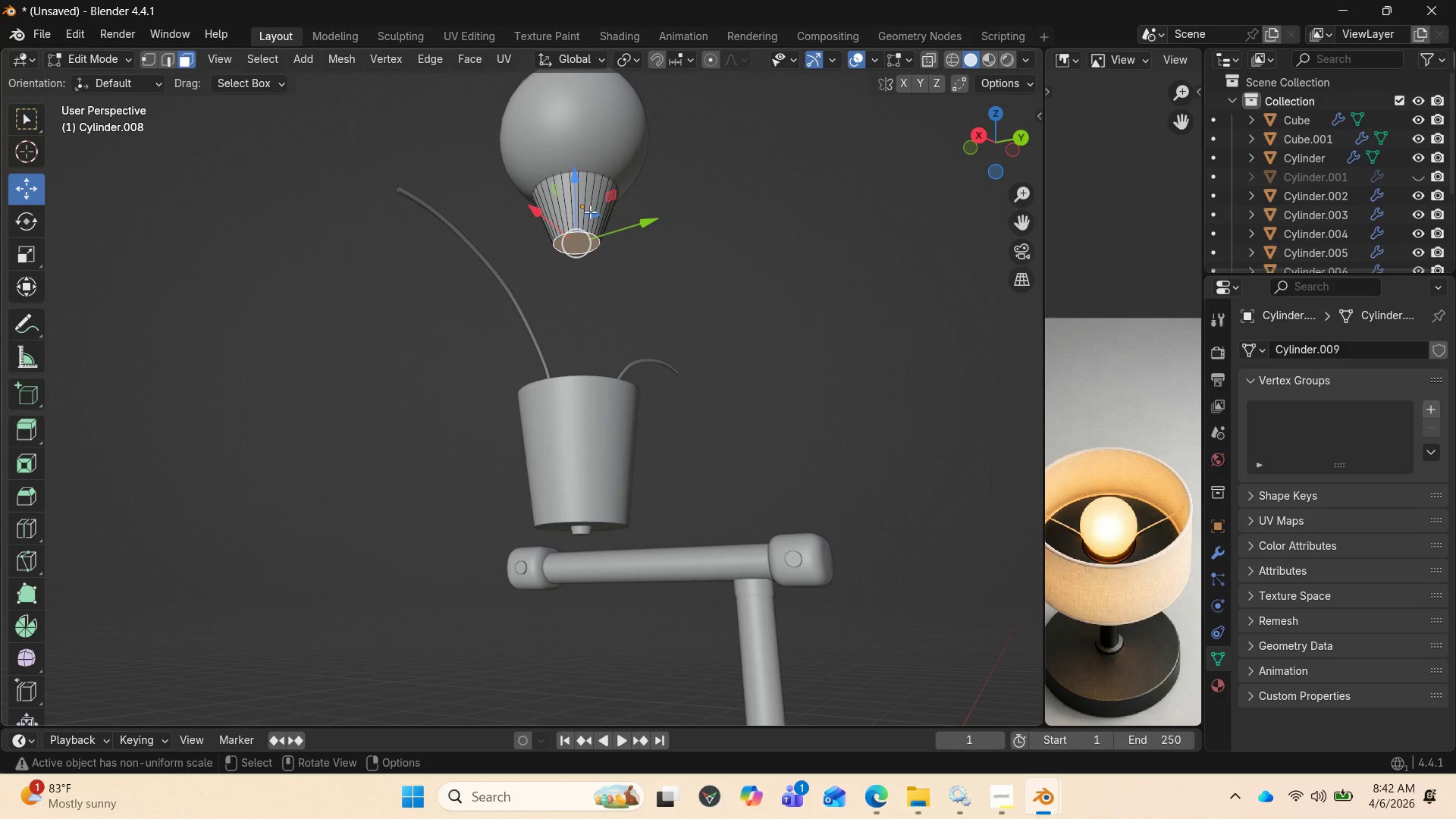 
wait(5.7)
 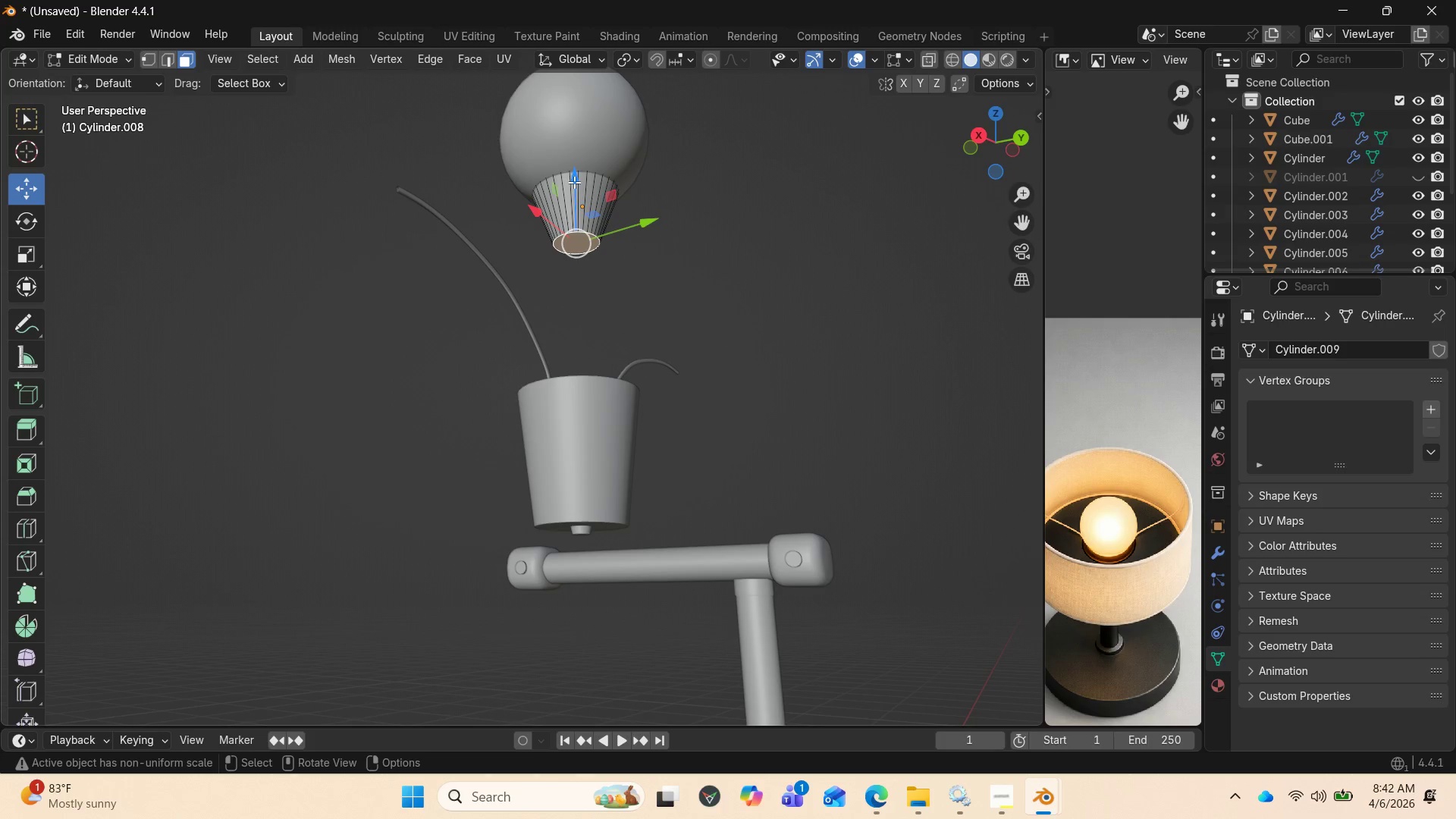 
key(Control+R)
 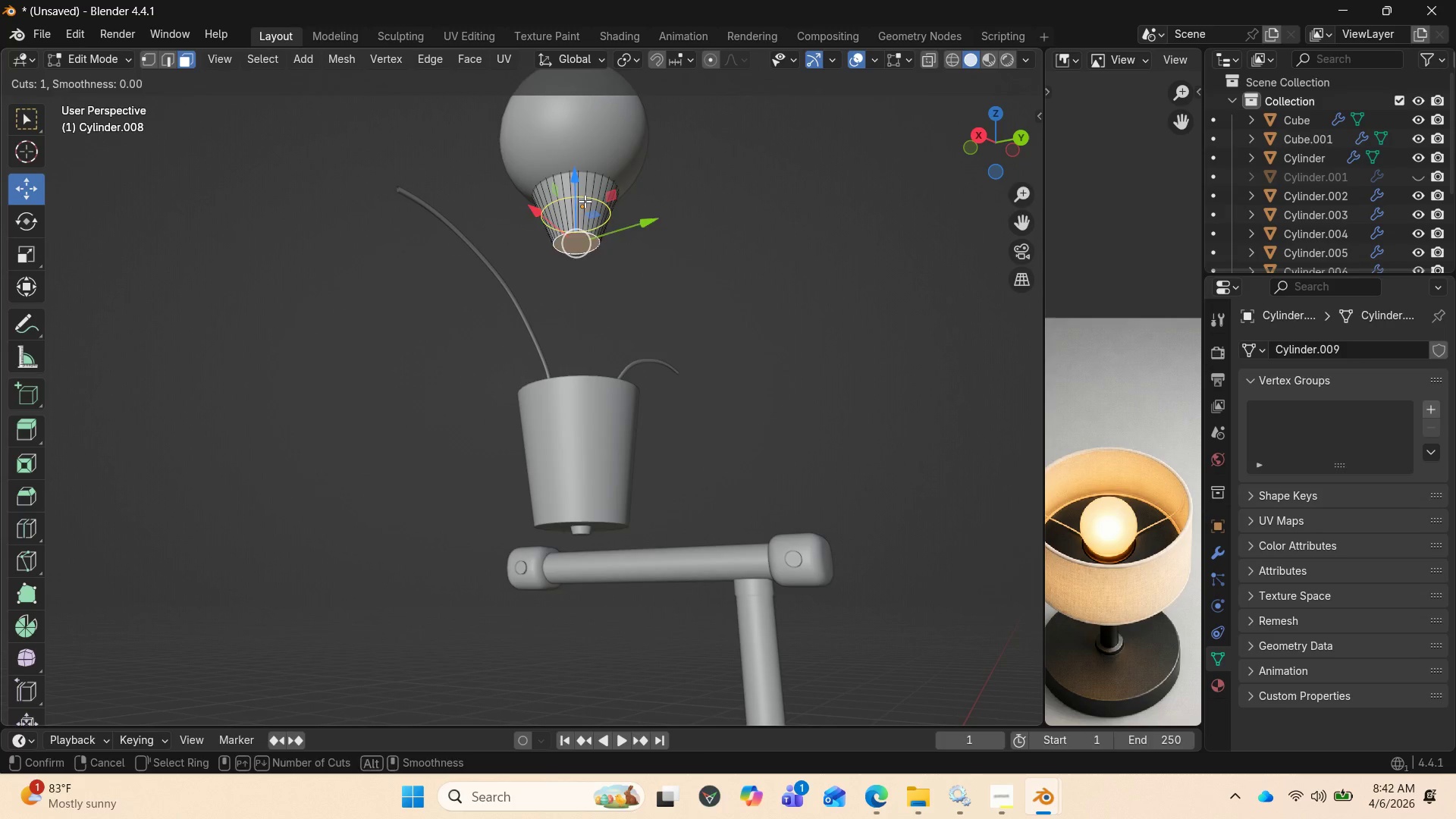 
left_click([585, 201])
 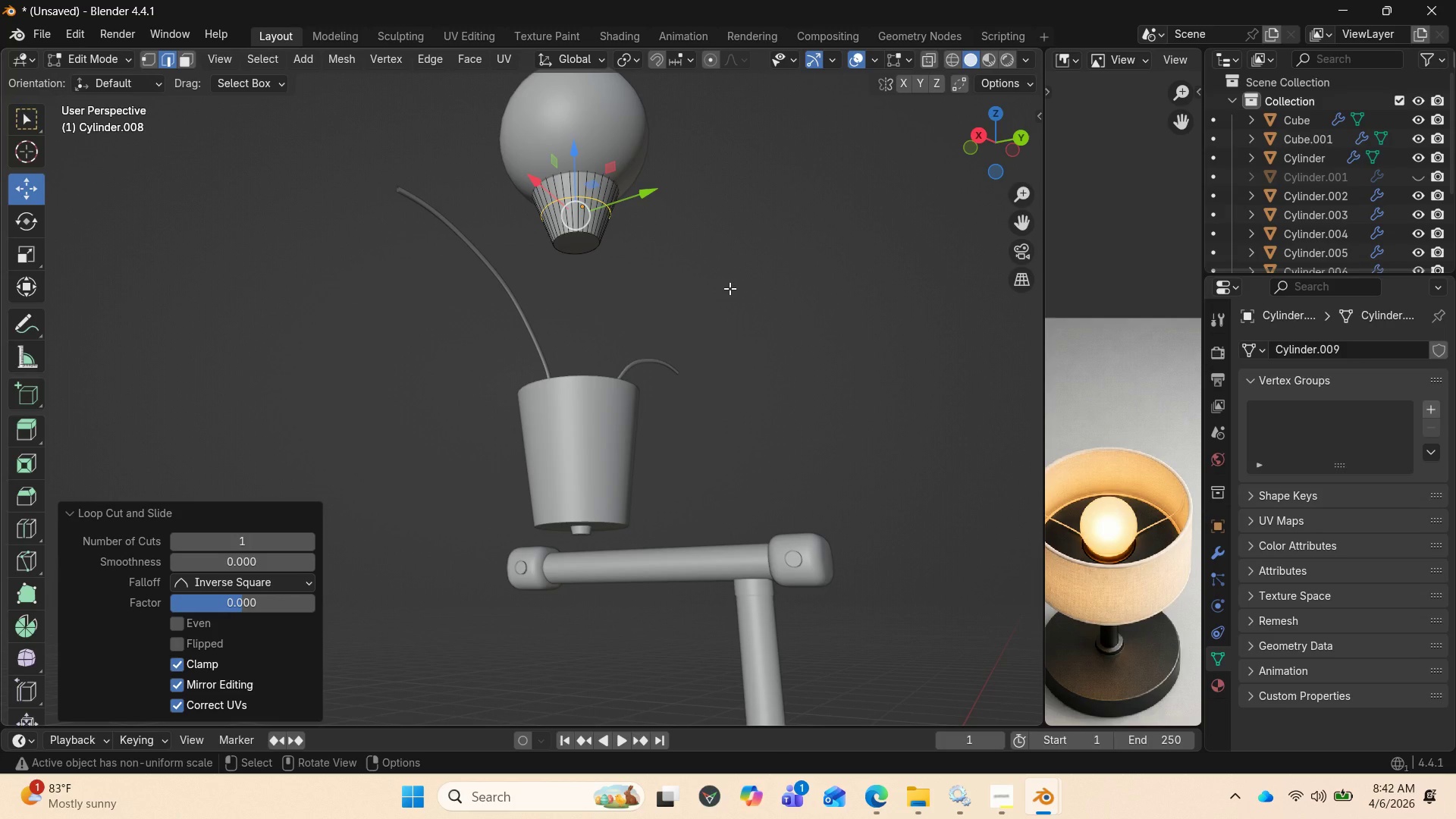 
key(S)
 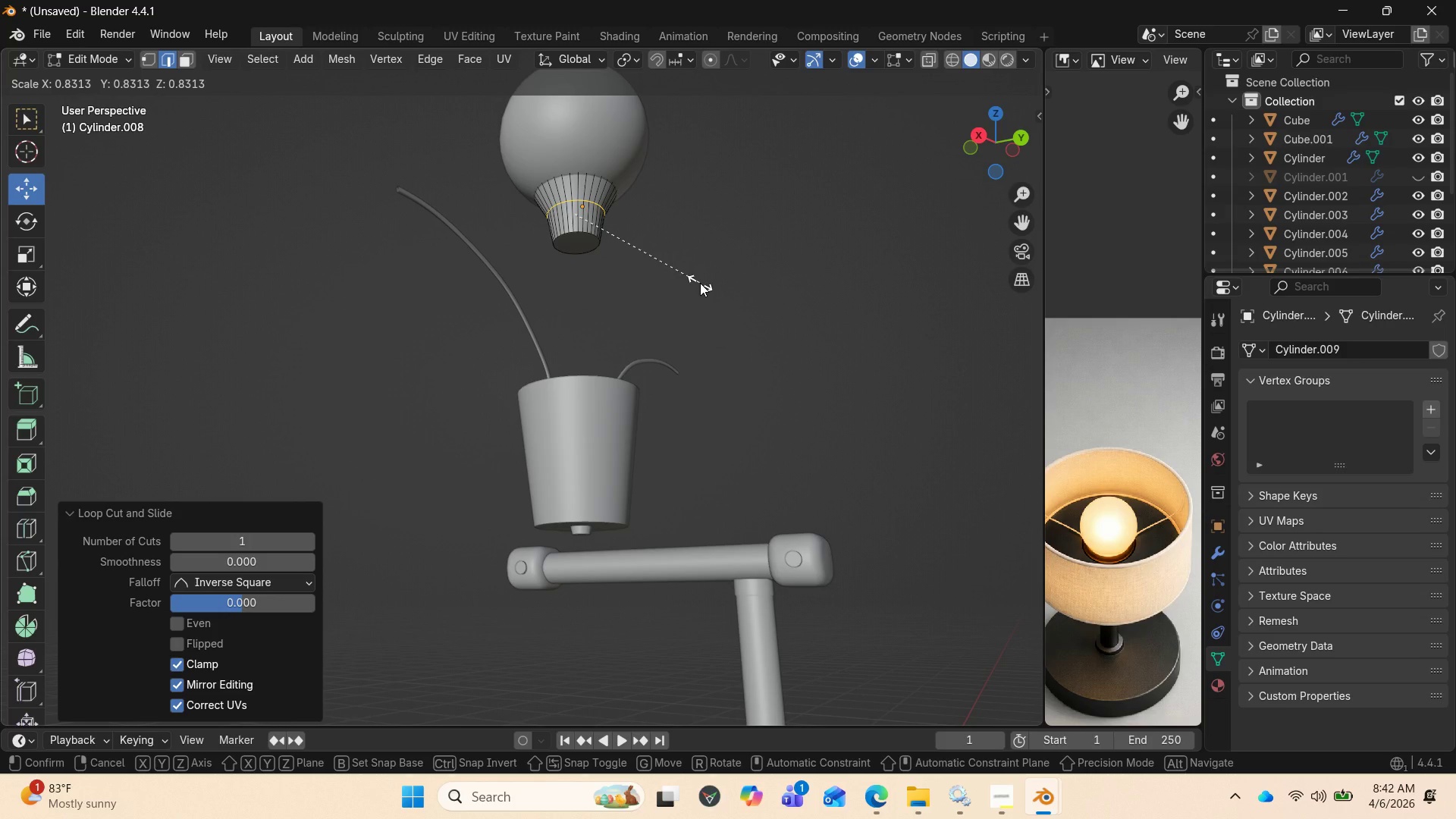 
left_click([700, 283])
 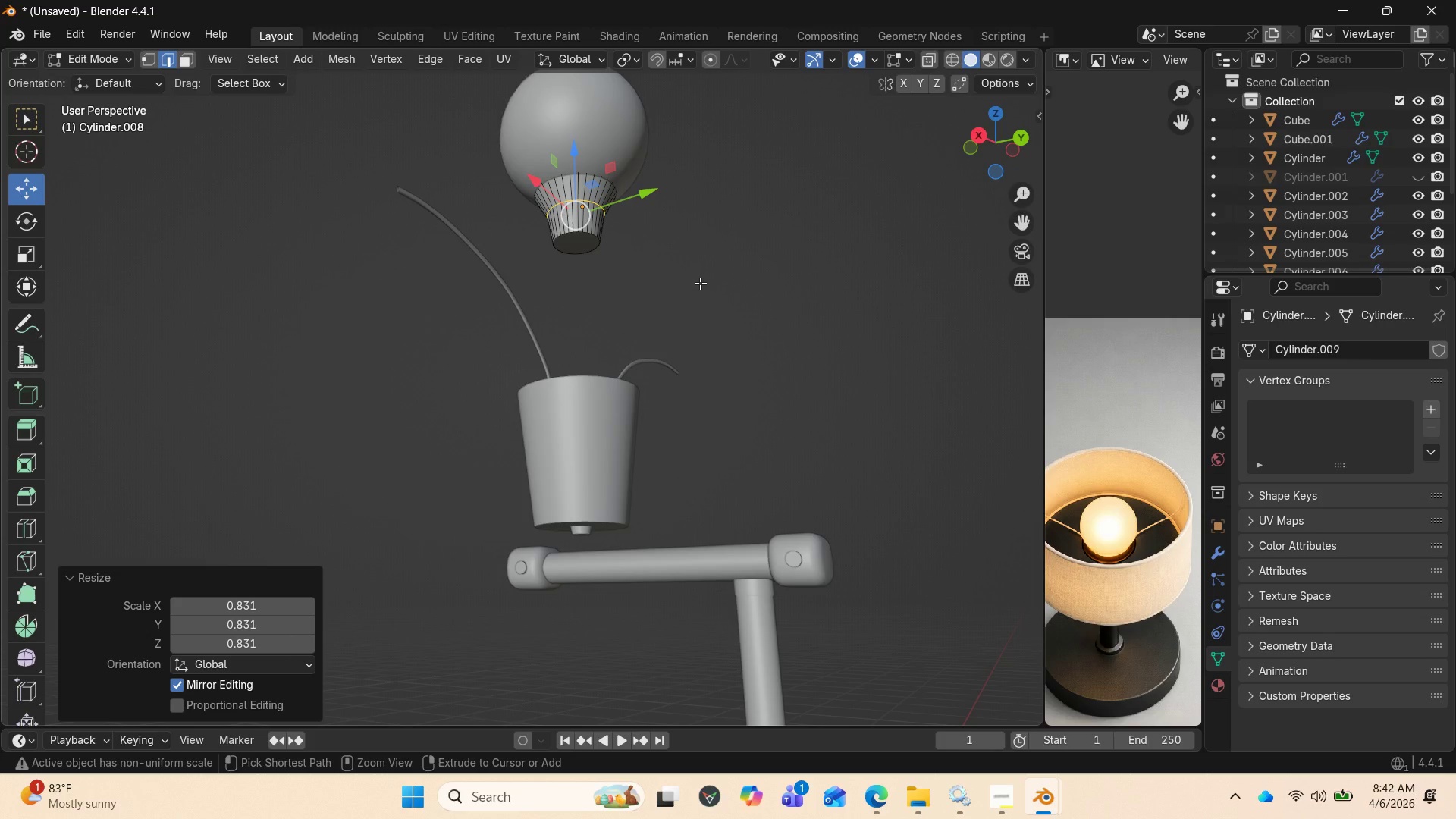 
hold_key(key=ControlLeft, duration=0.34)
 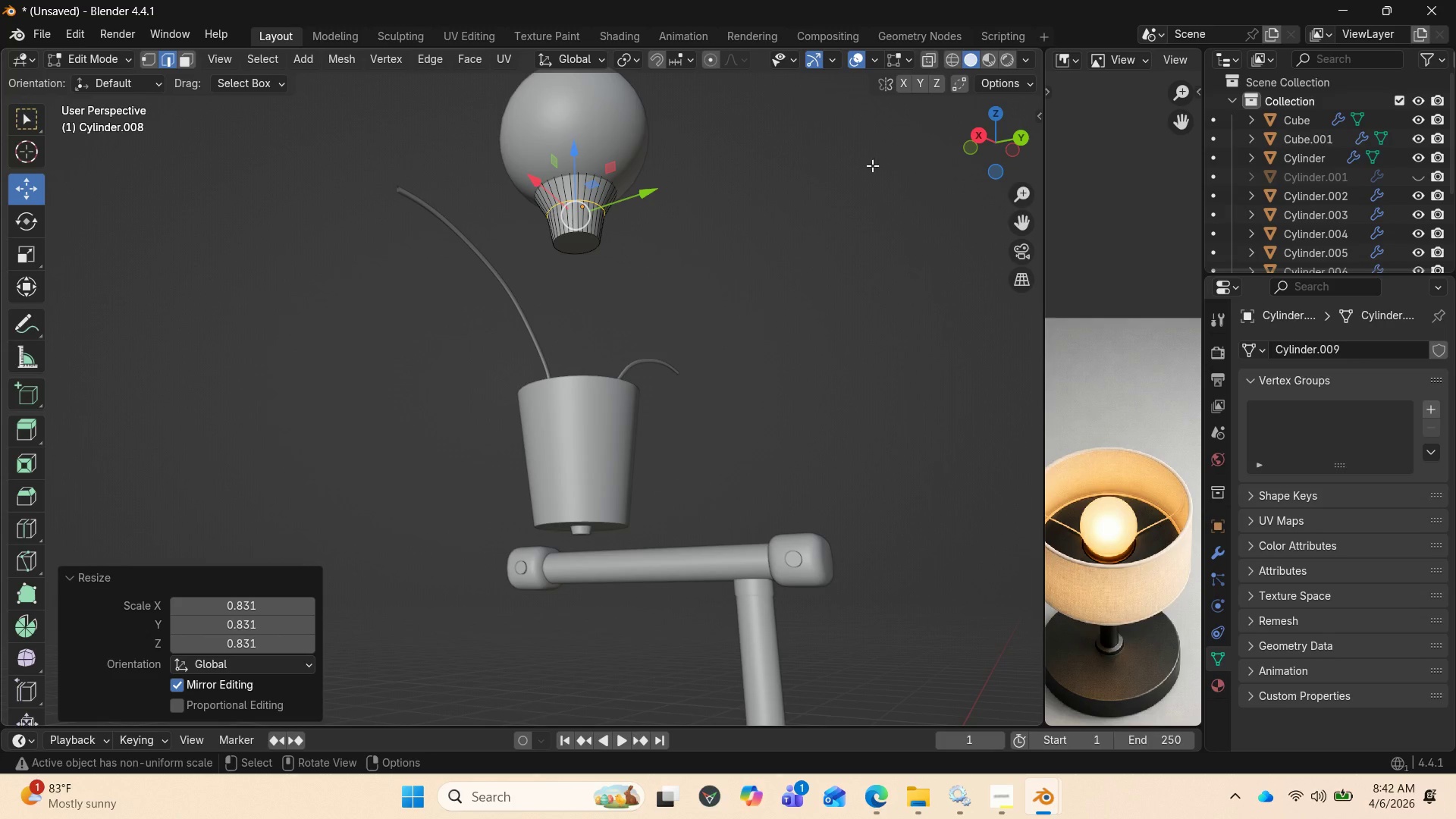 
left_click_drag(start_coordinate=[974, 138], to_coordinate=[968, 183])
 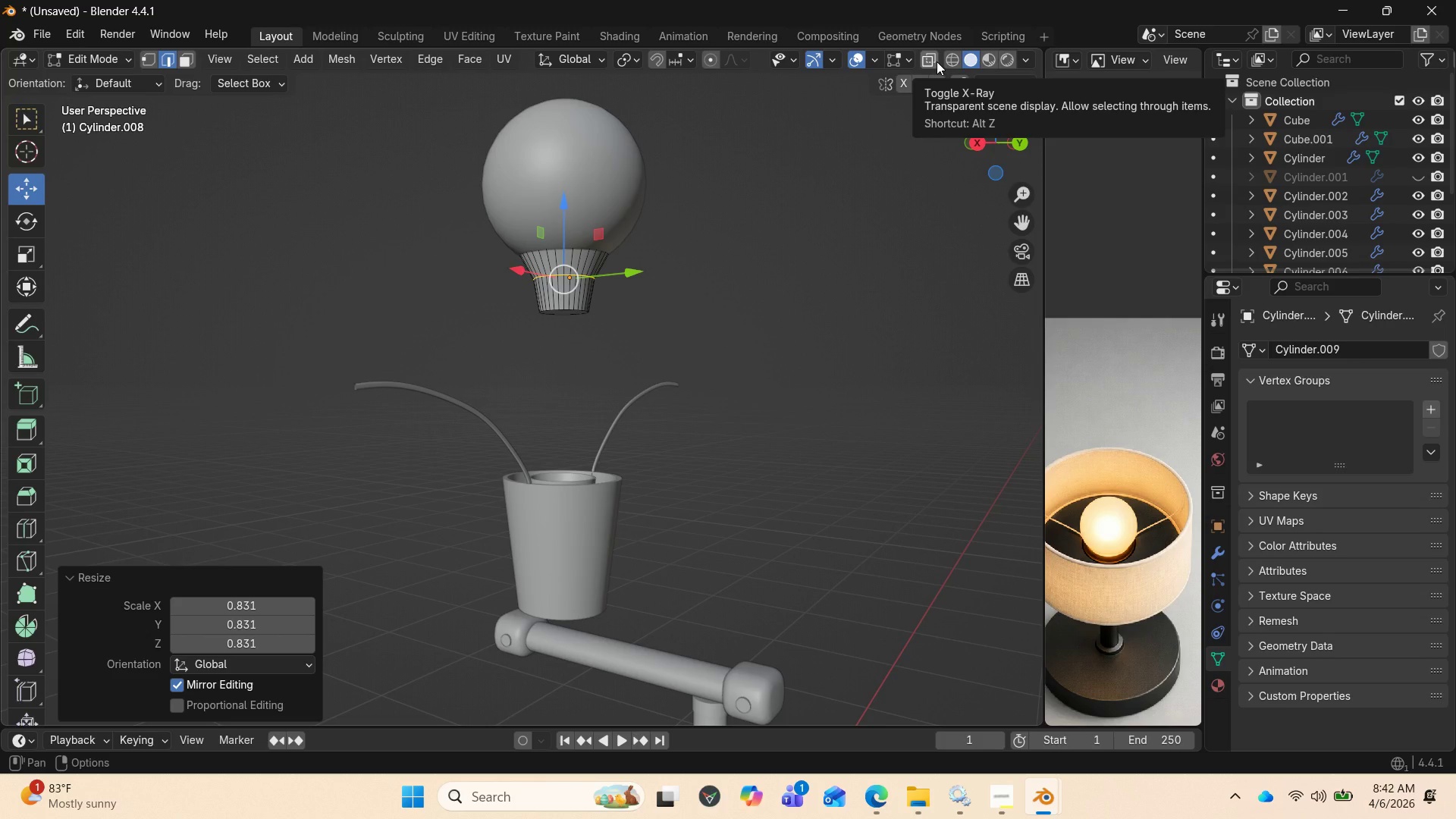 
left_click([937, 61])
 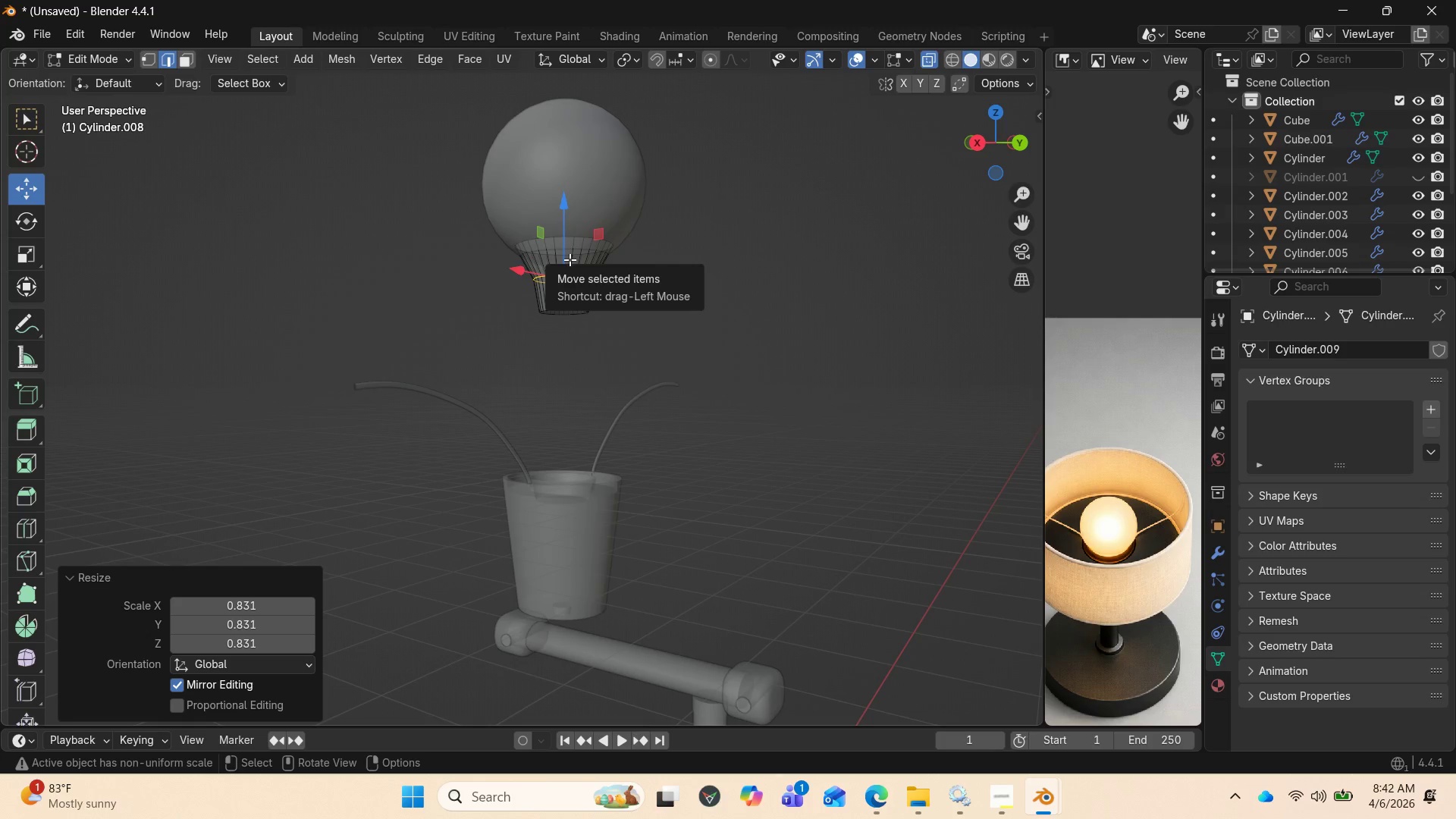 
hold_key(key=AltLeft, duration=4.48)
left_click([577, 249])
 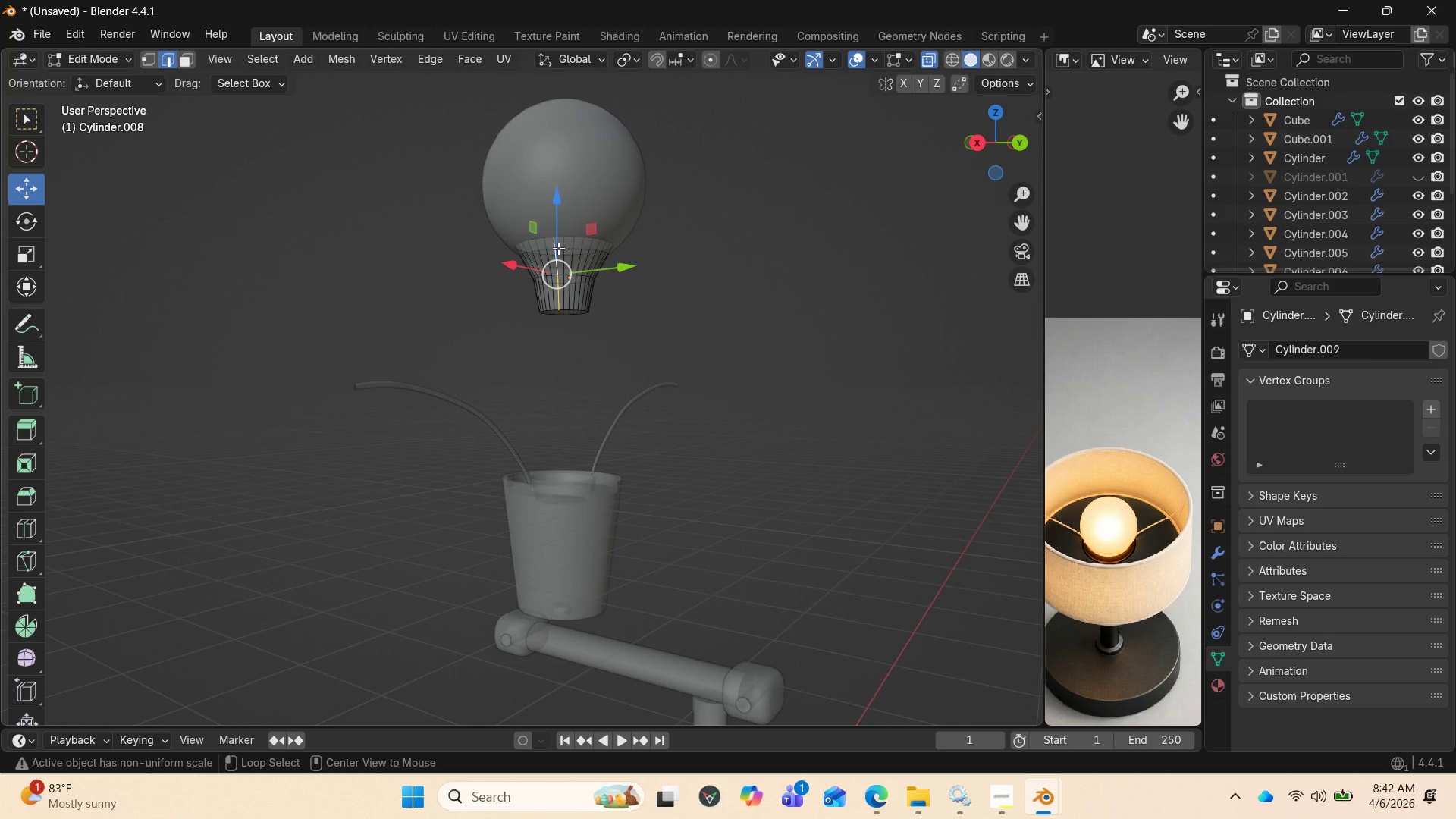 
left_click([535, 247])
 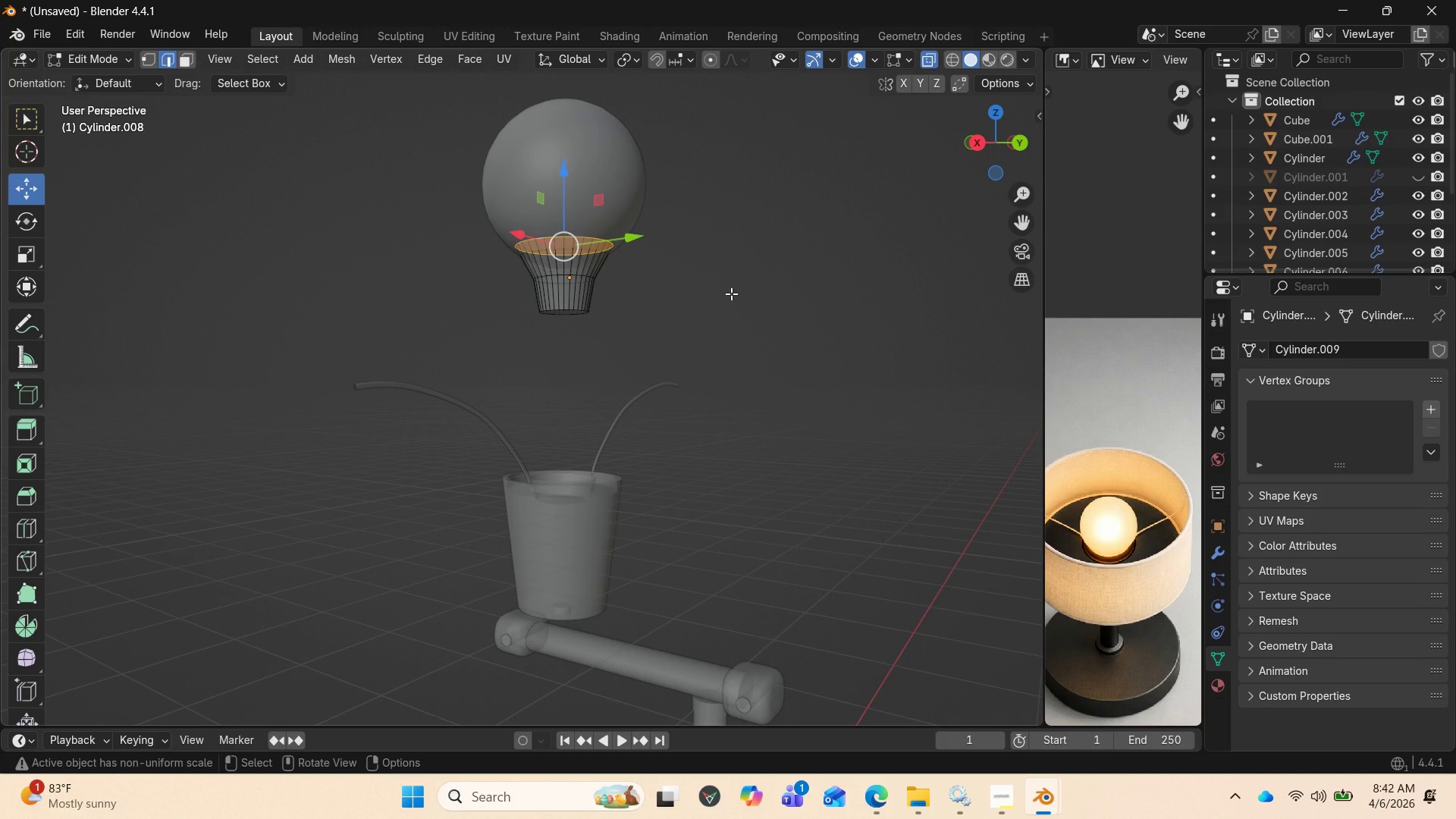 
key(S)
 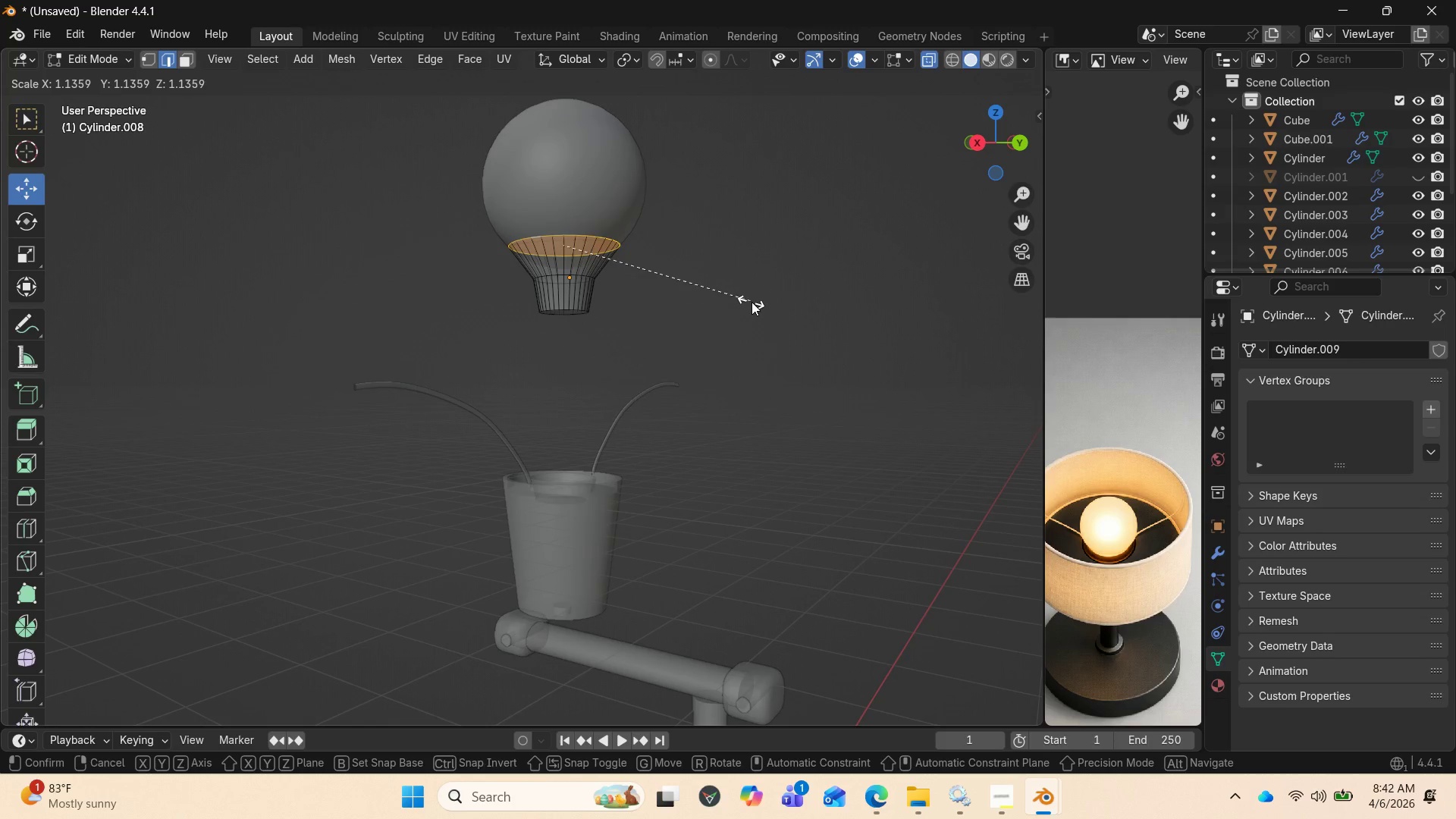 
left_click([752, 302])
 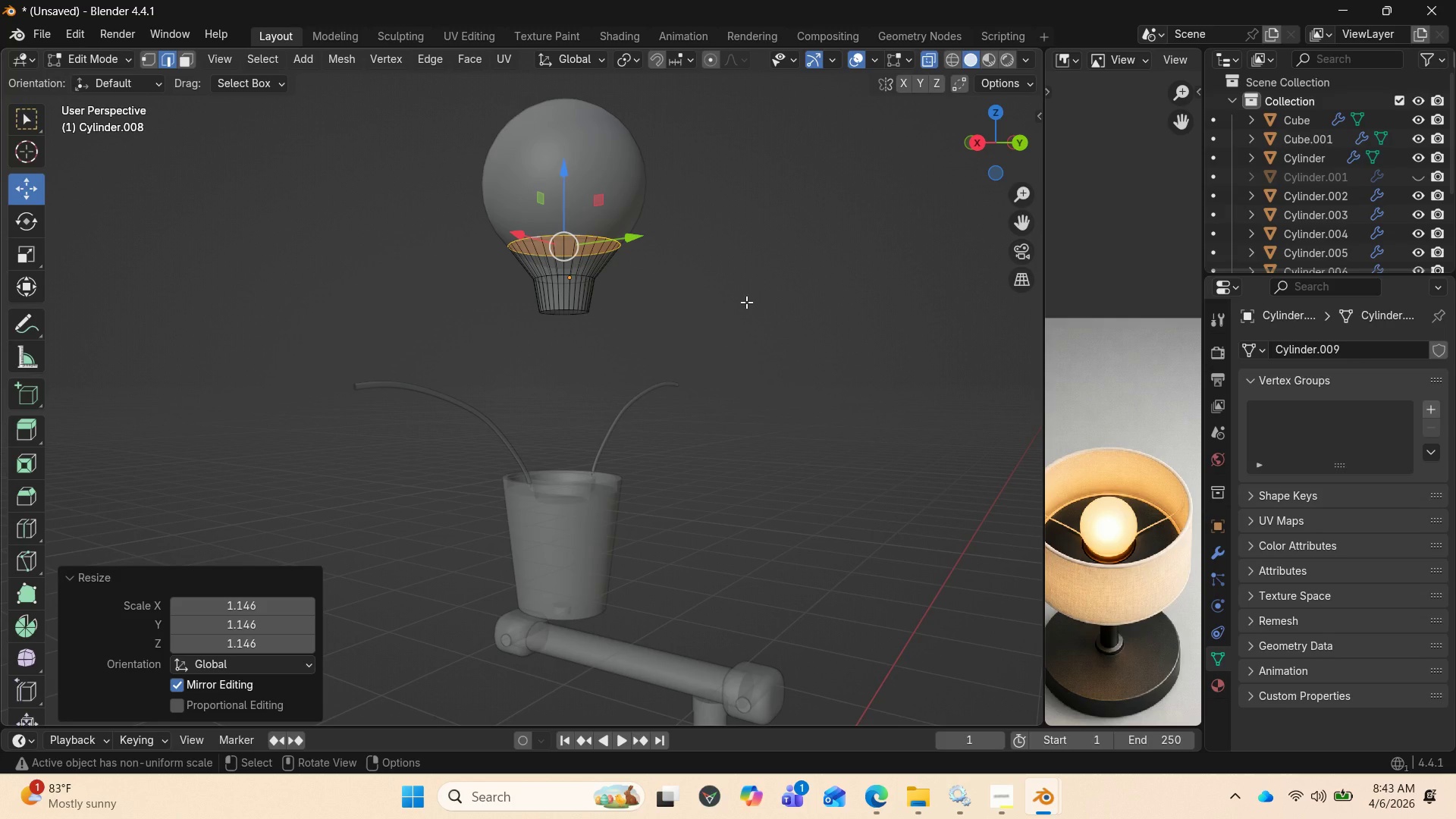 
key(Numpad1)
 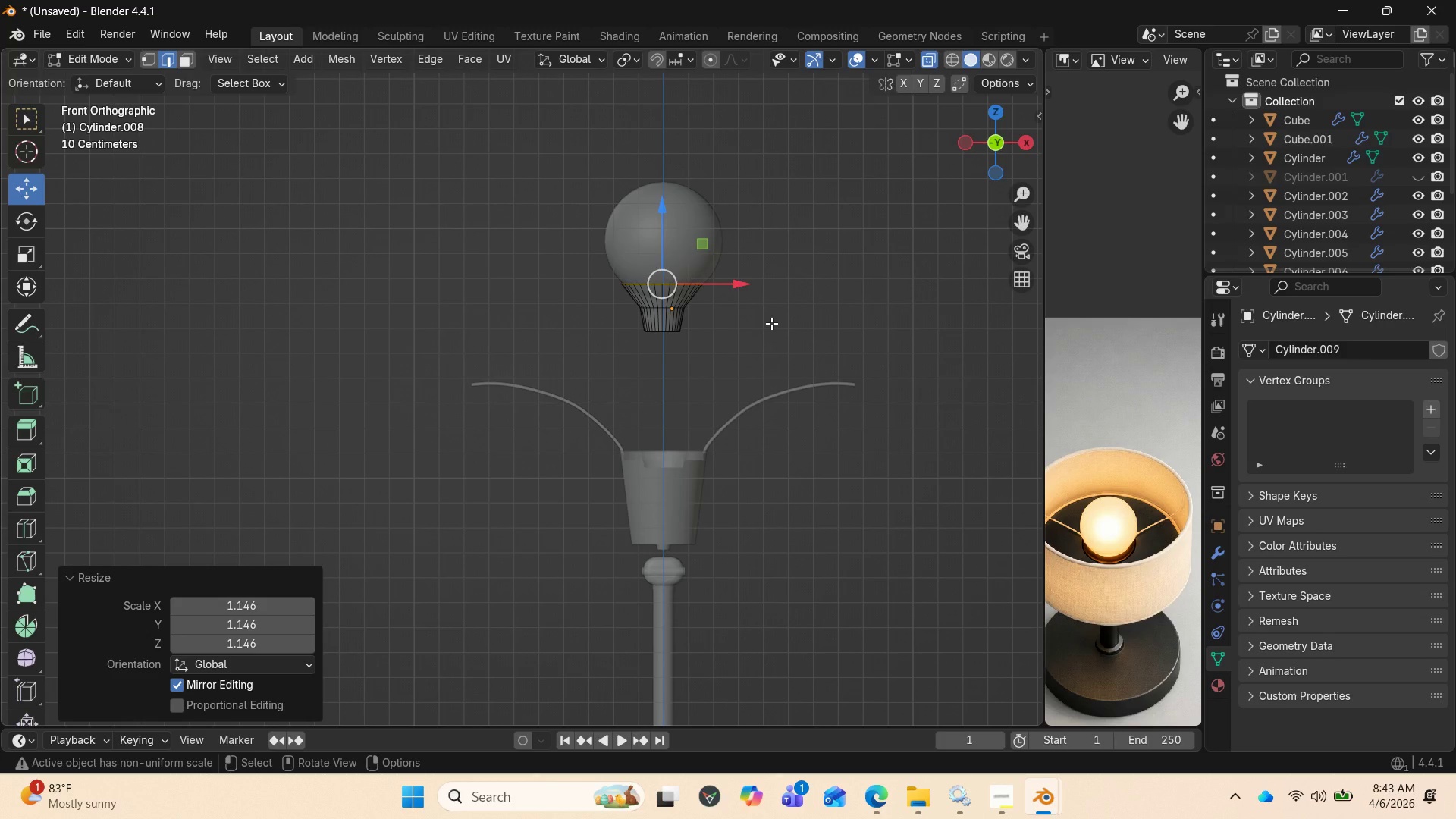 
key(S)
 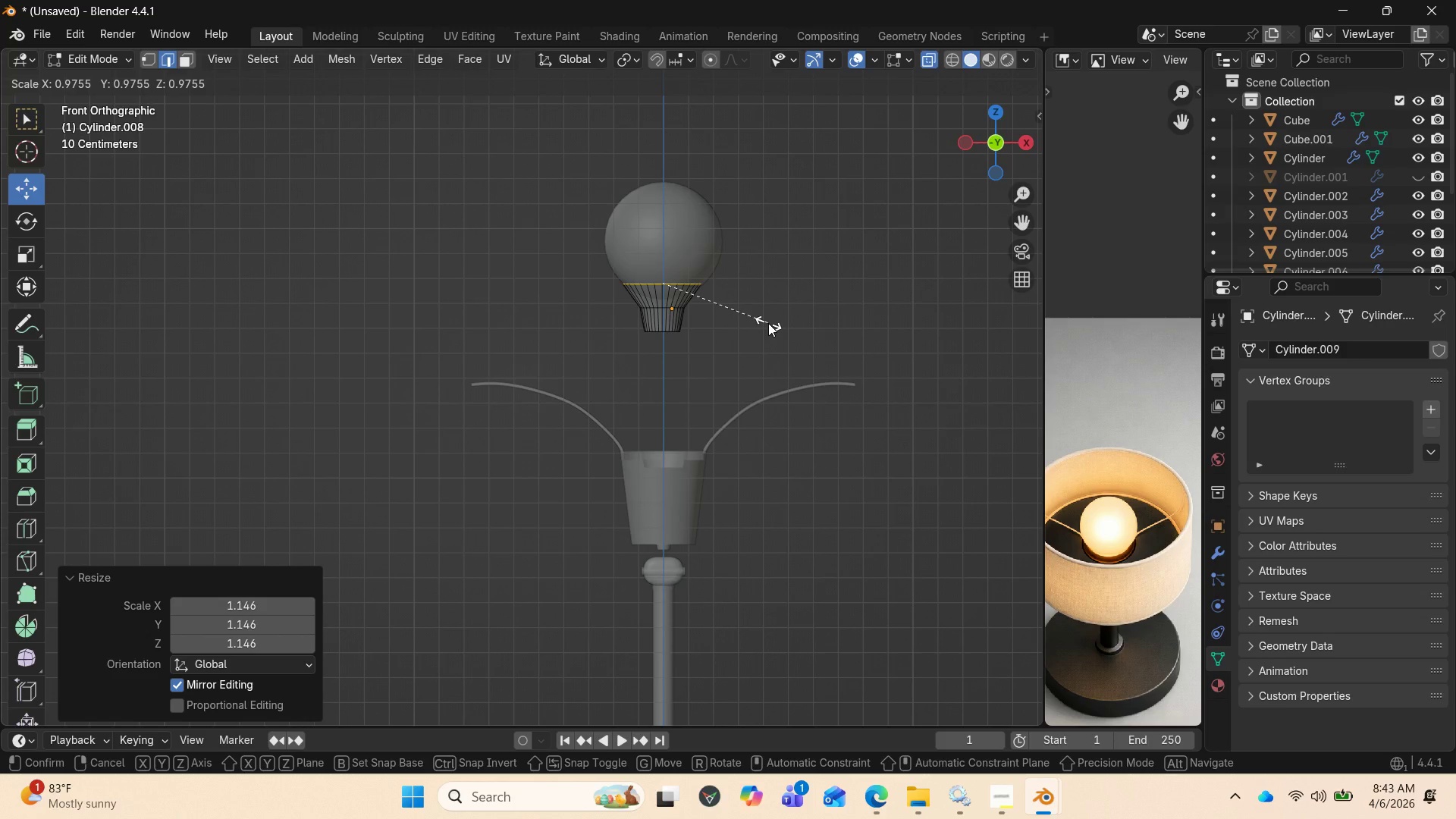 
left_click([768, 323])
 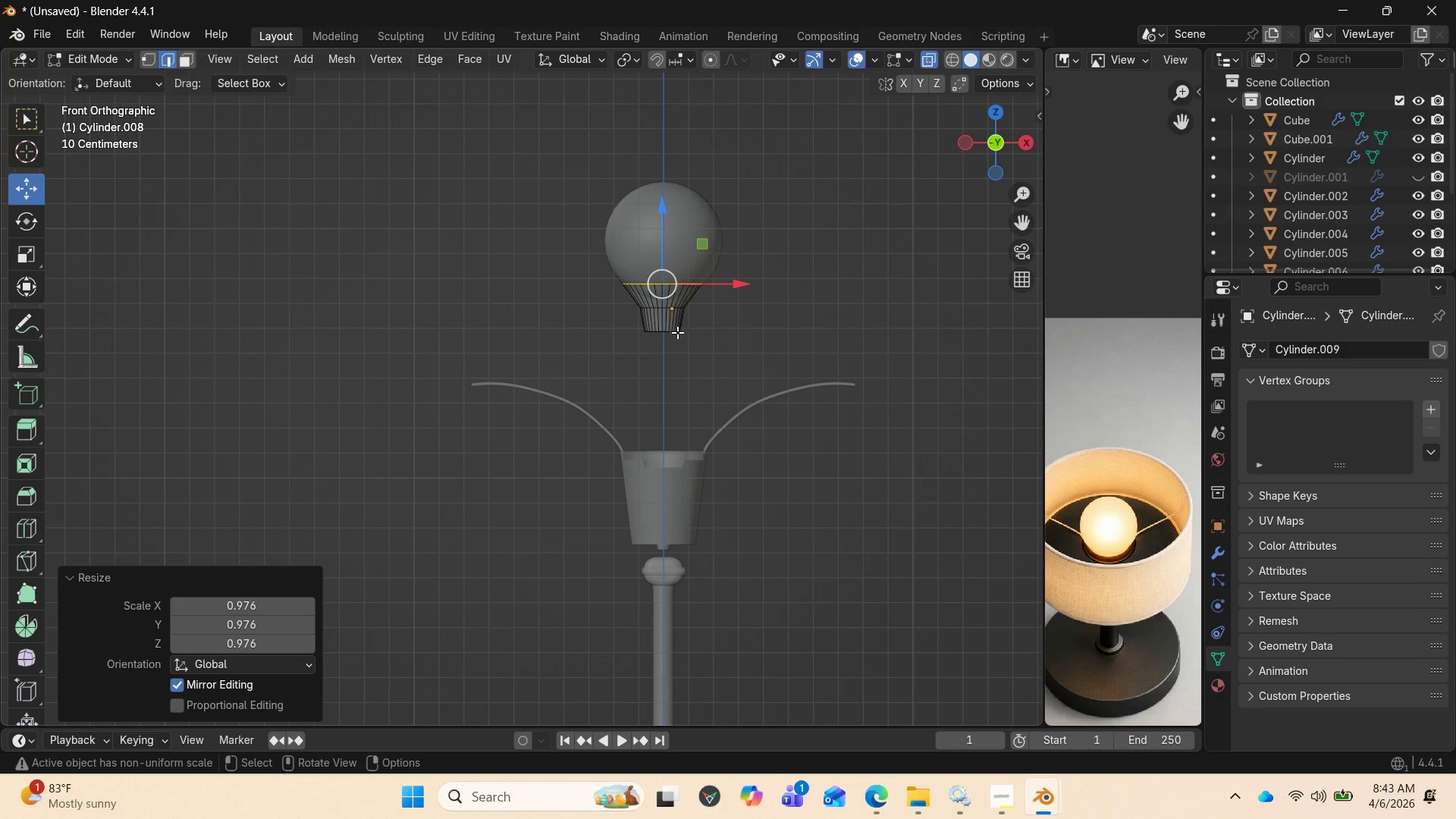 
key(Tab)
 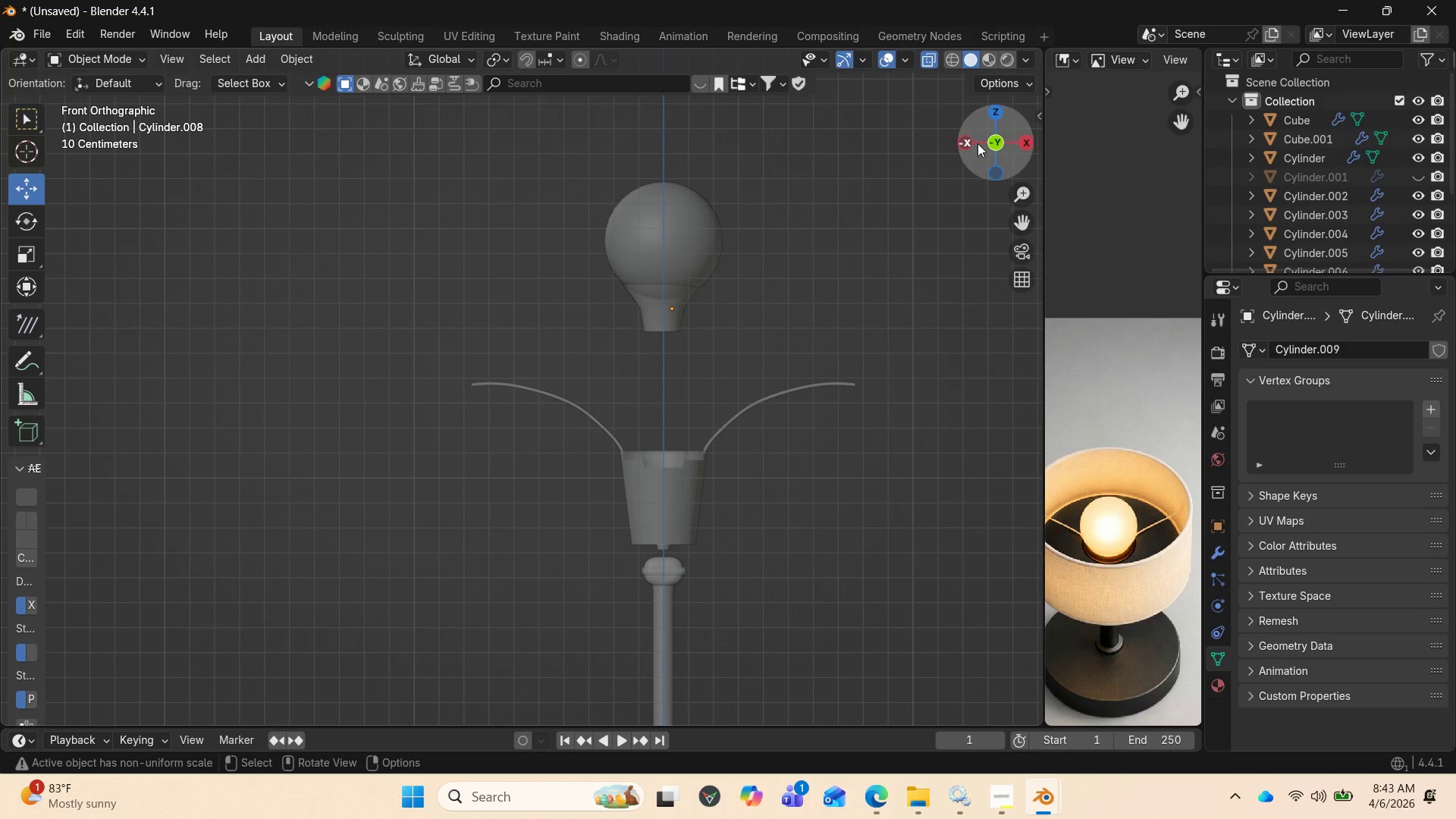 
left_click_drag(start_coordinate=[983, 149], to_coordinate=[856, 112])
 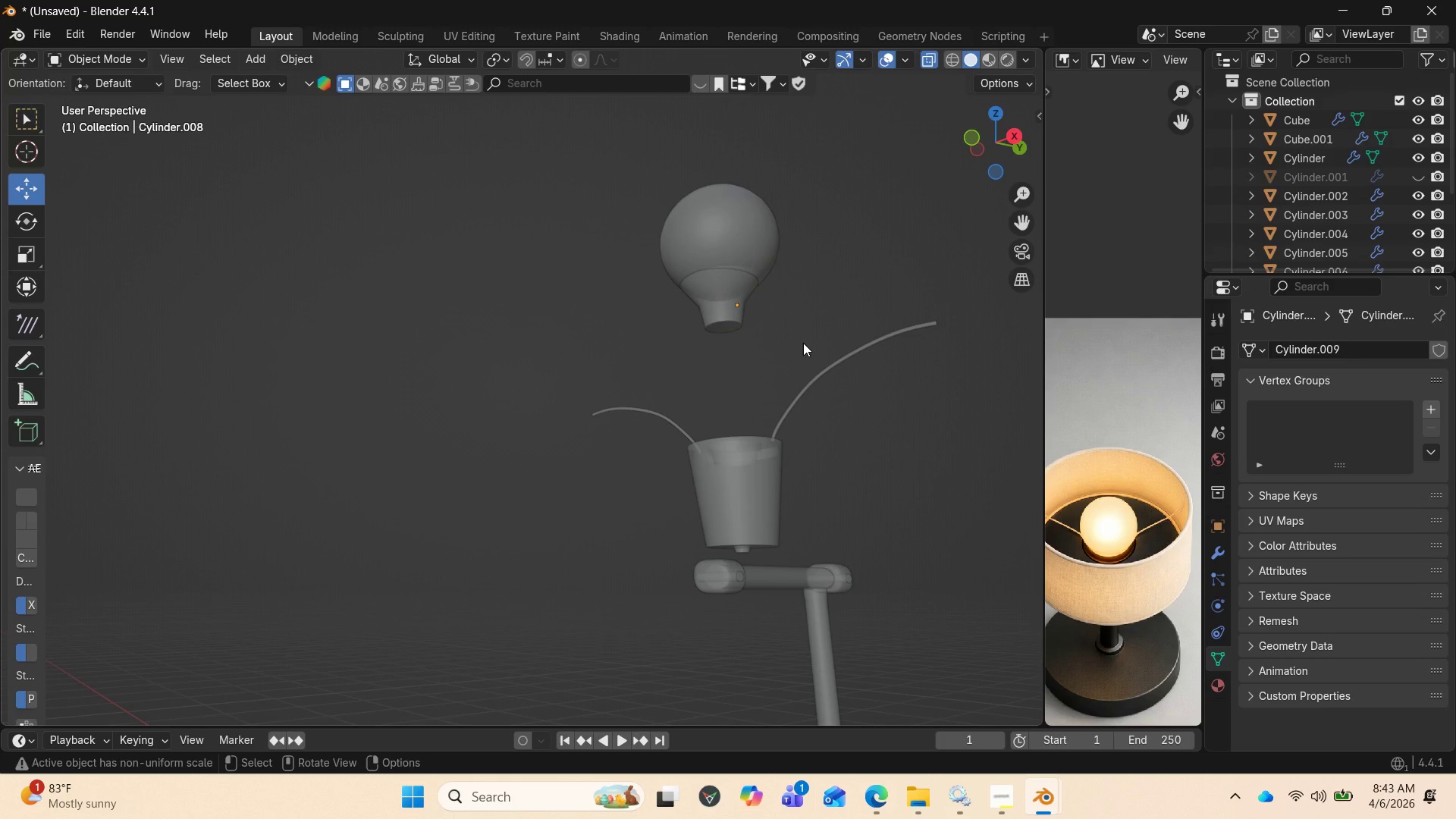 
key(Tab)
 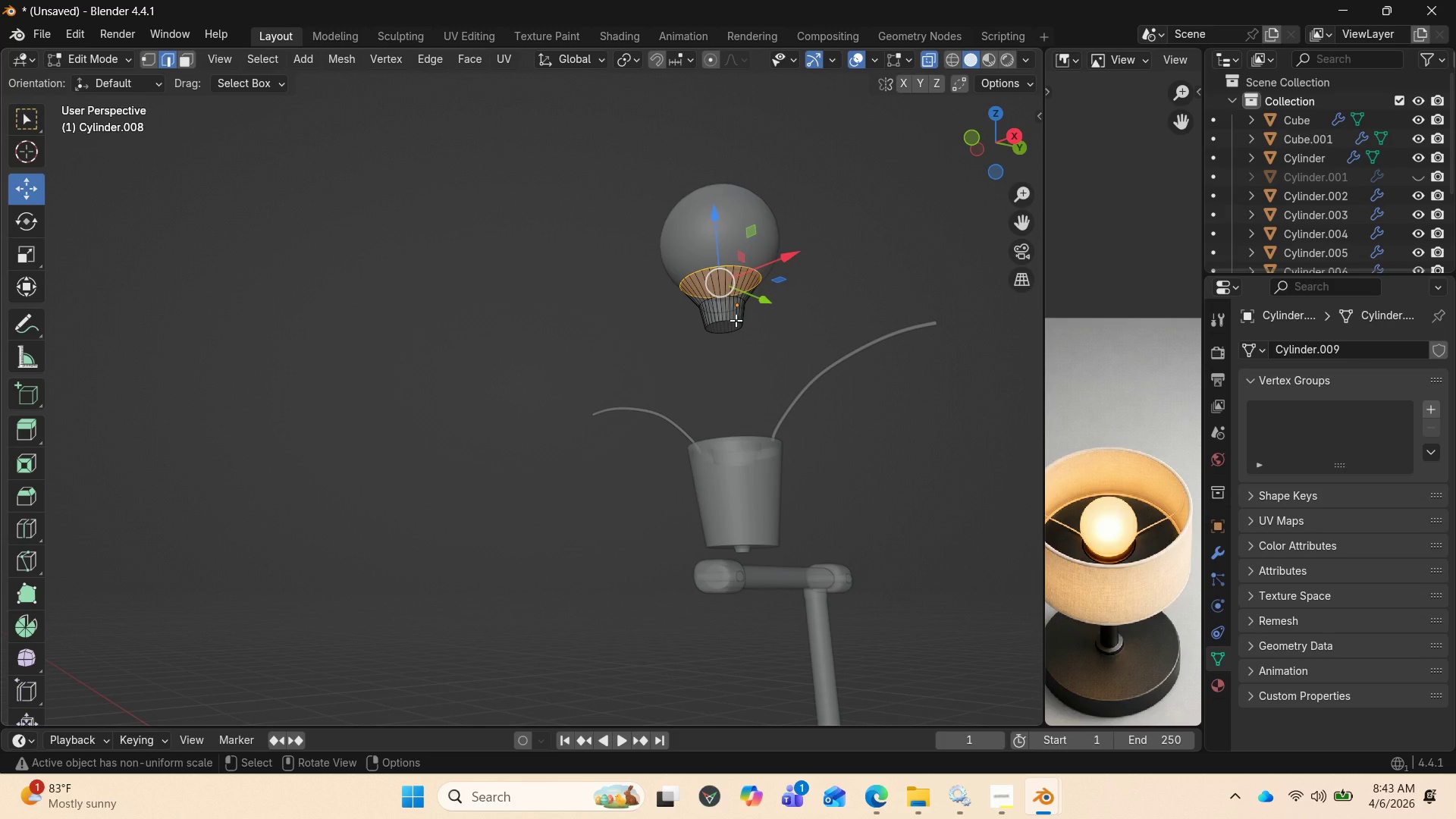 
hold_key(key=AltLeft, duration=1.8)
left_click([736, 320])
 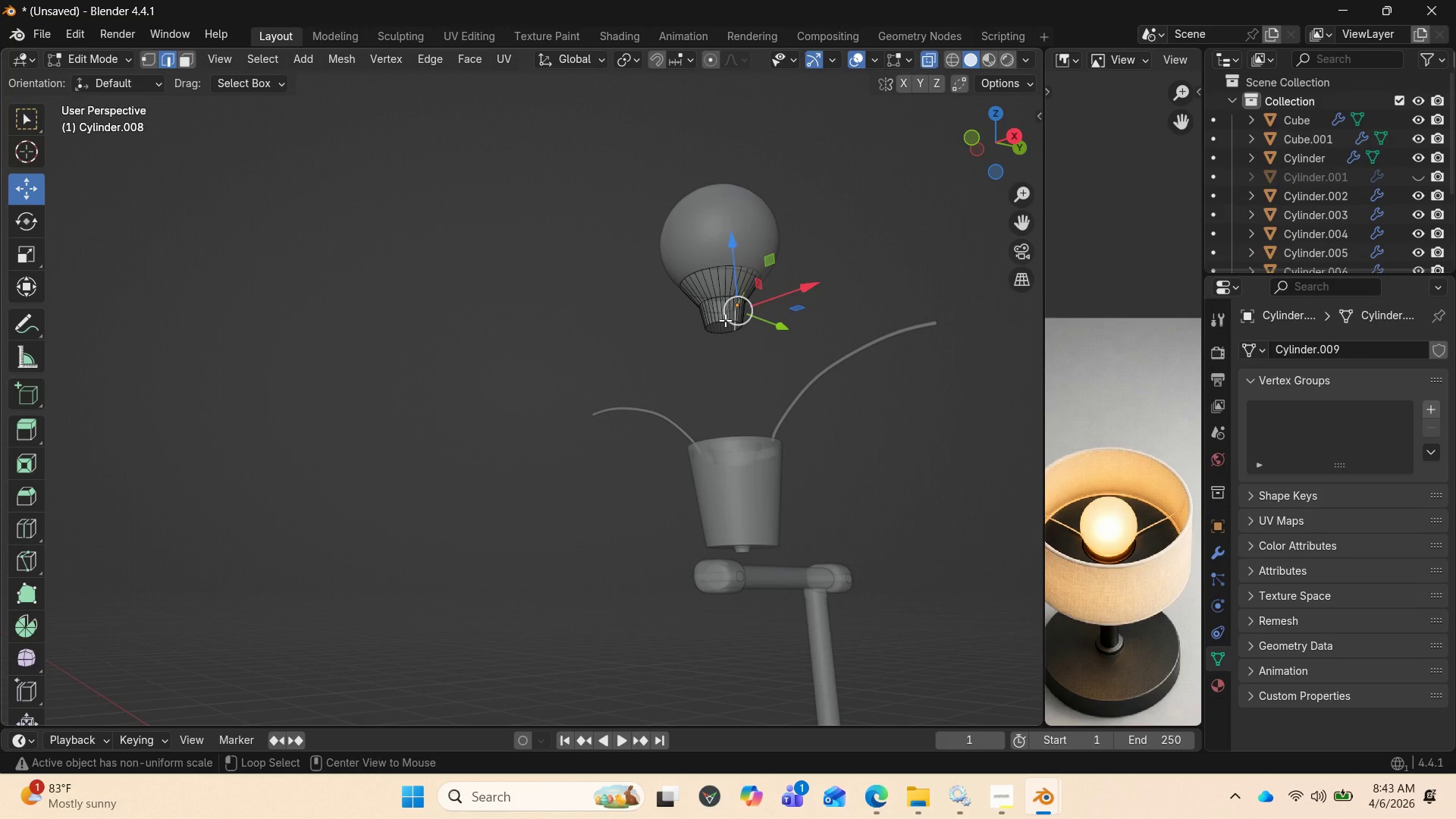 
left_click([724, 320])
 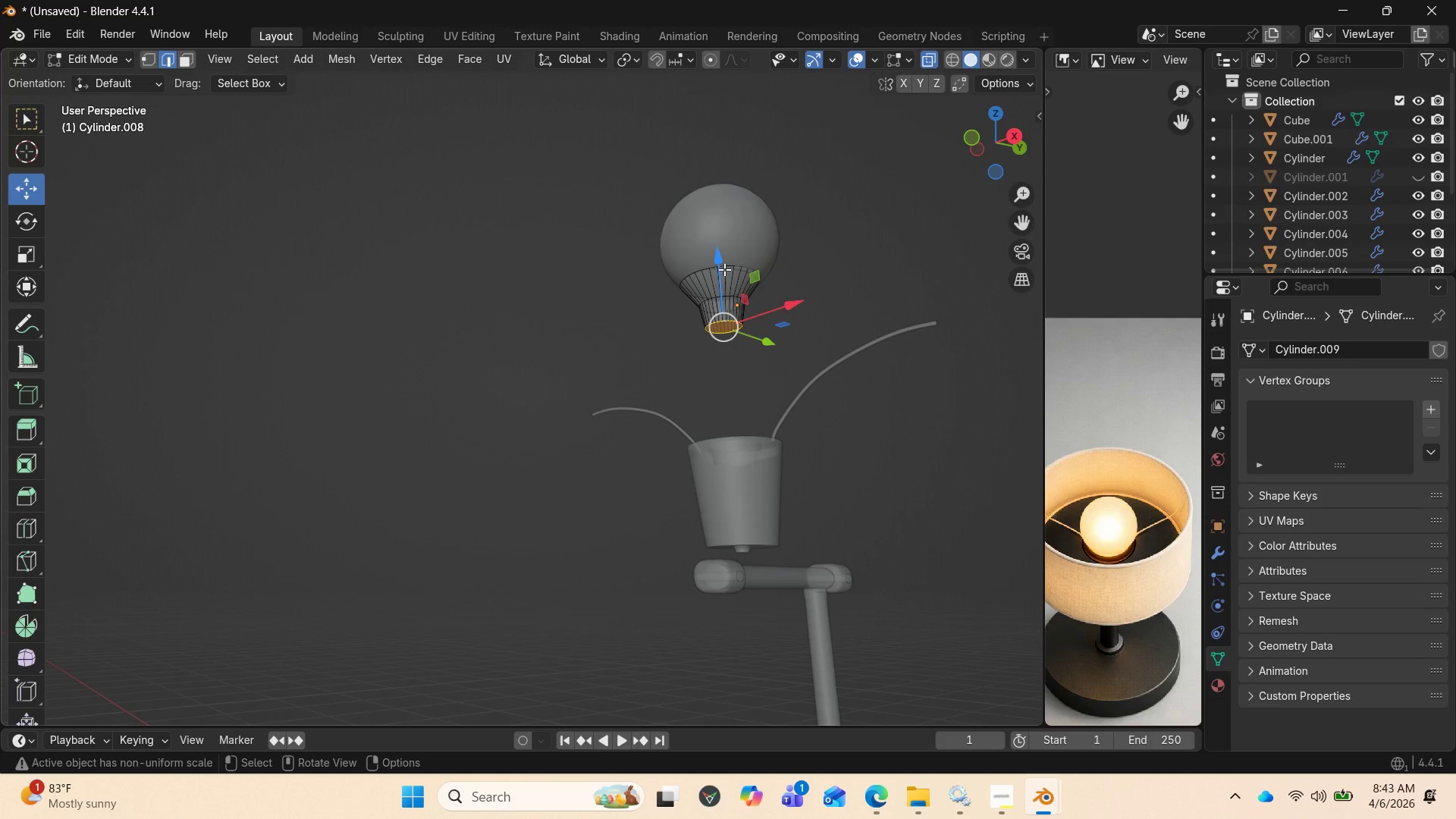 
left_click_drag(start_coordinate=[717, 263], to_coordinate=[717, 271])
 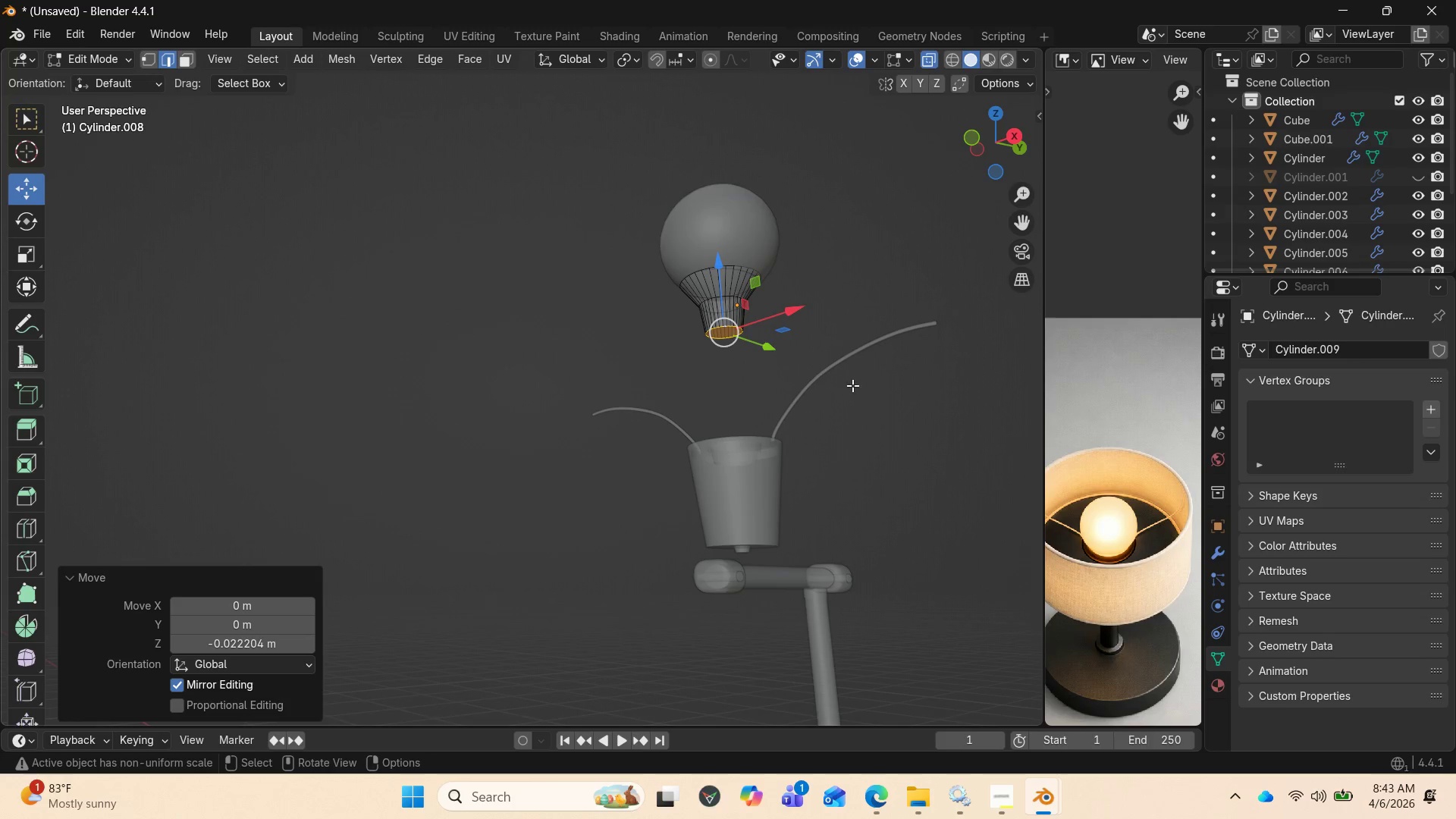 
key(S)
 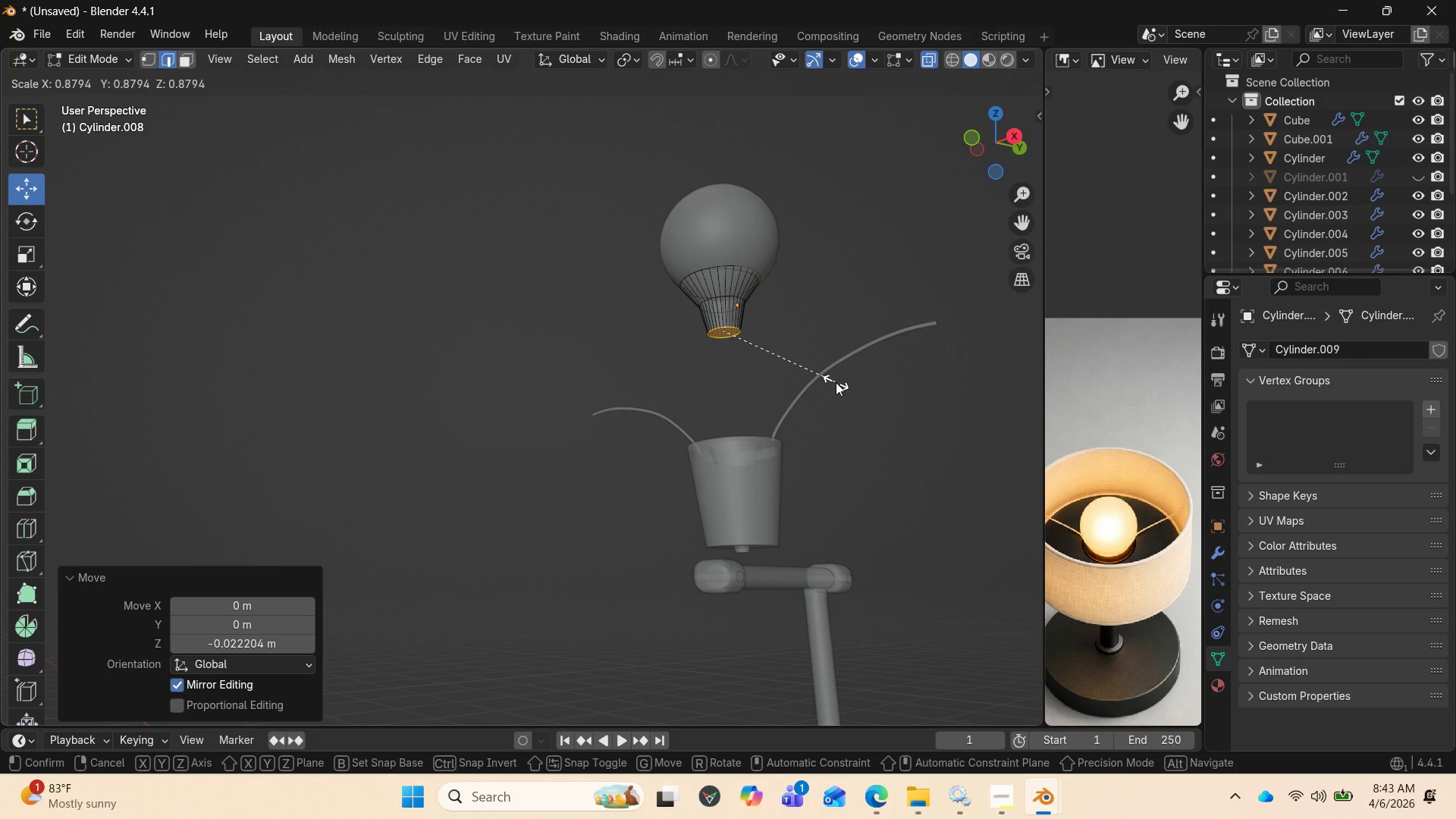 
left_click([836, 382])
 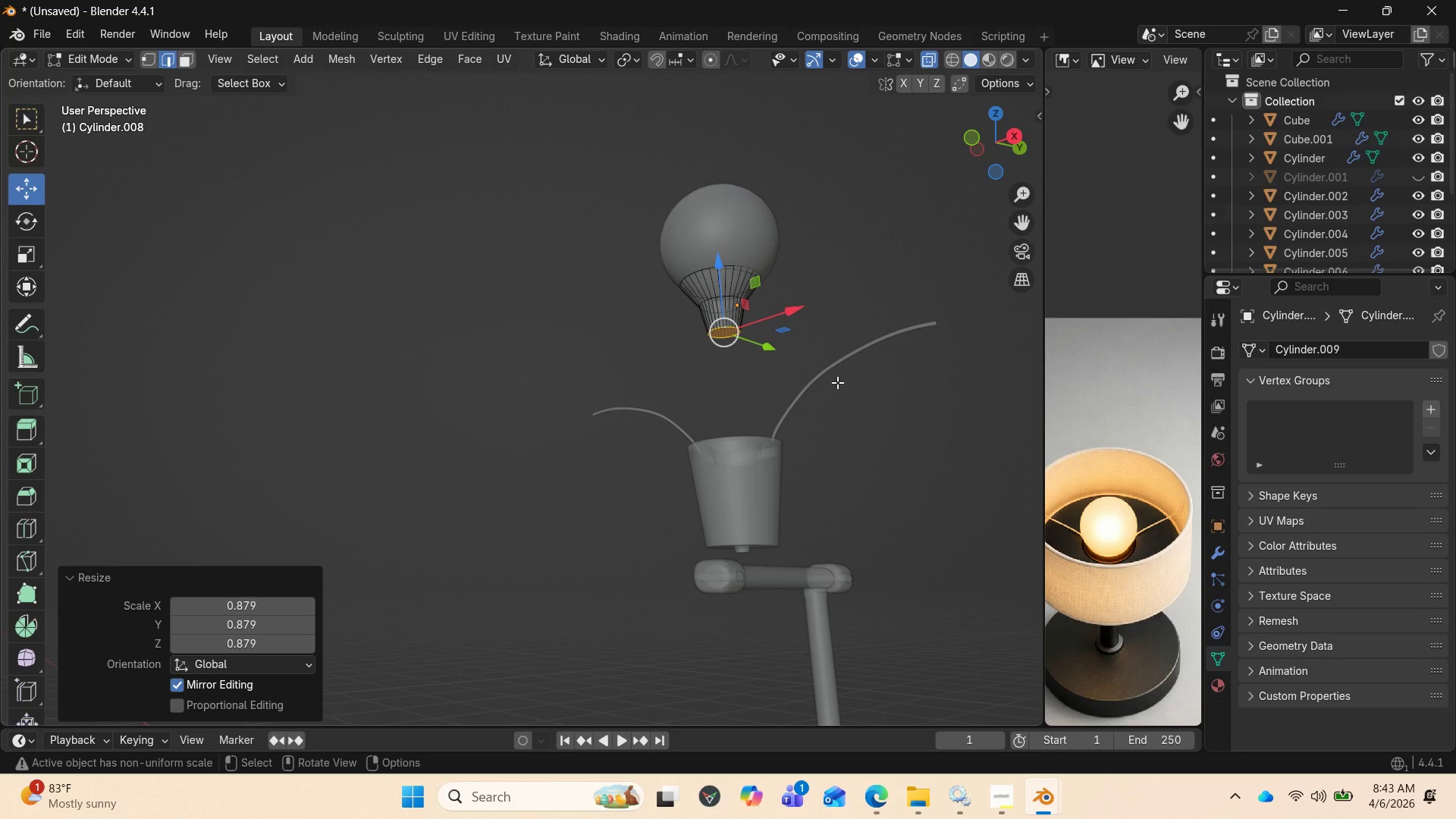 
key(Tab)
 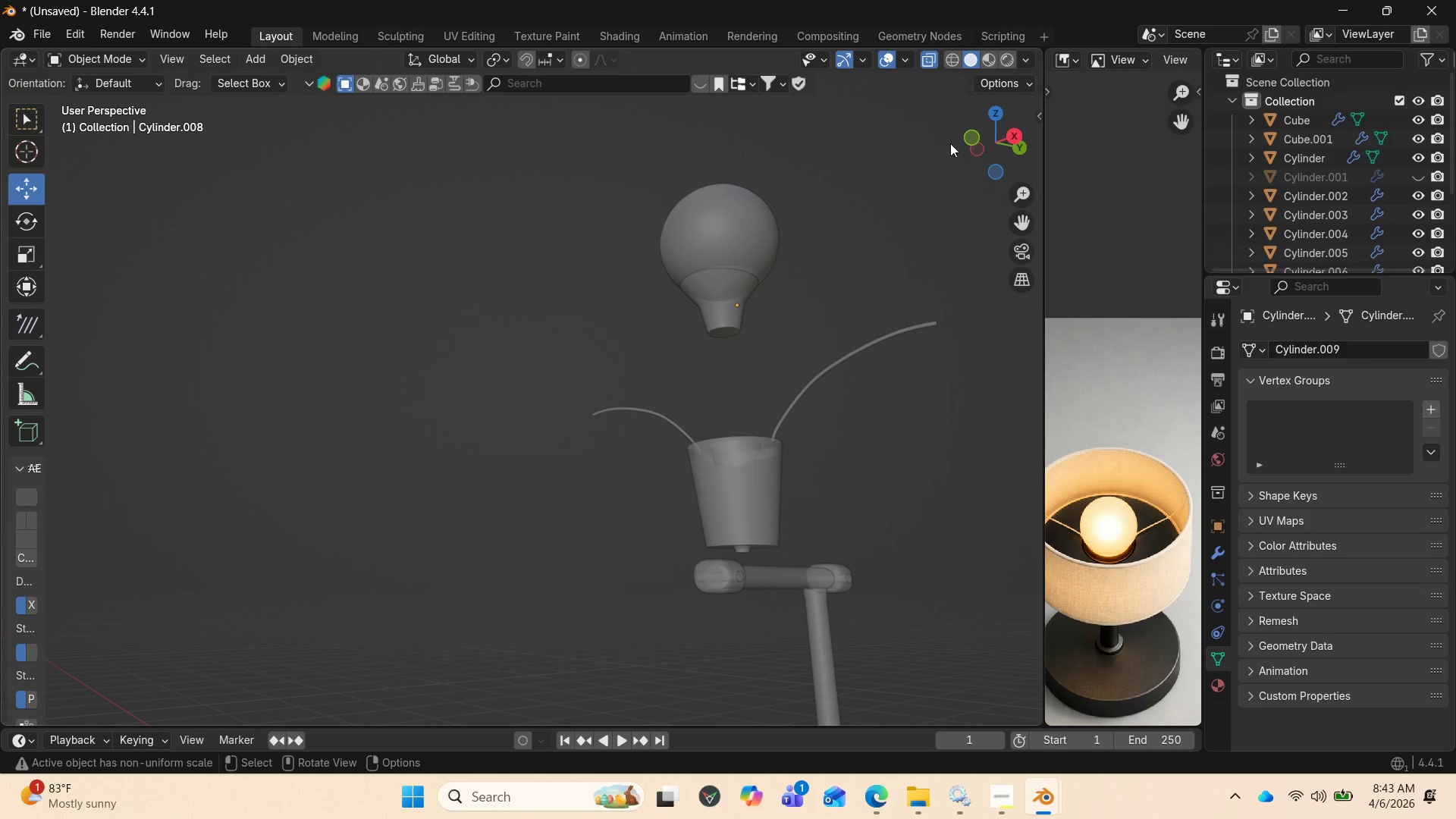 
left_click_drag(start_coordinate=[981, 145], to_coordinate=[784, 241])
 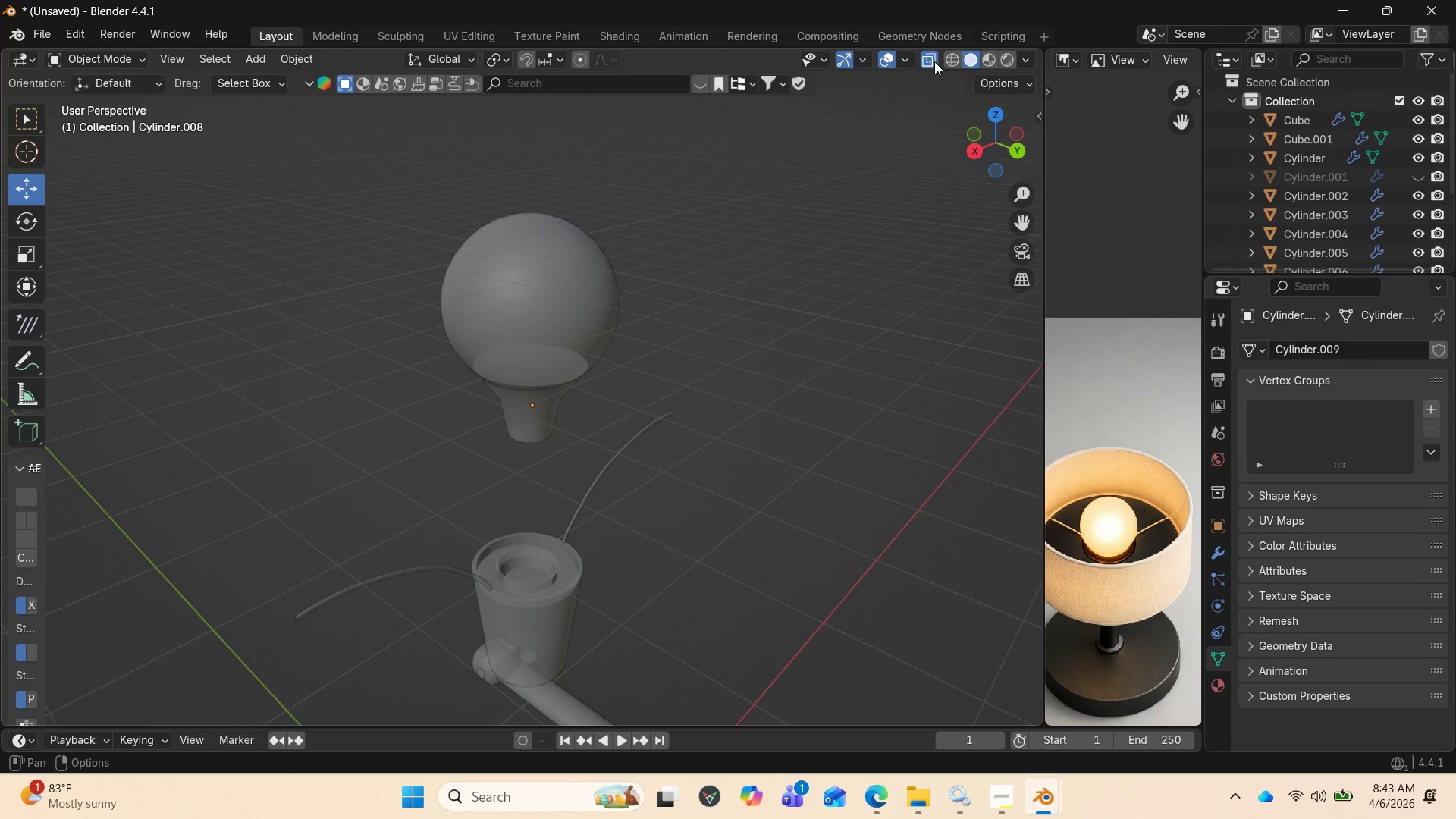 
left_click([934, 62])
 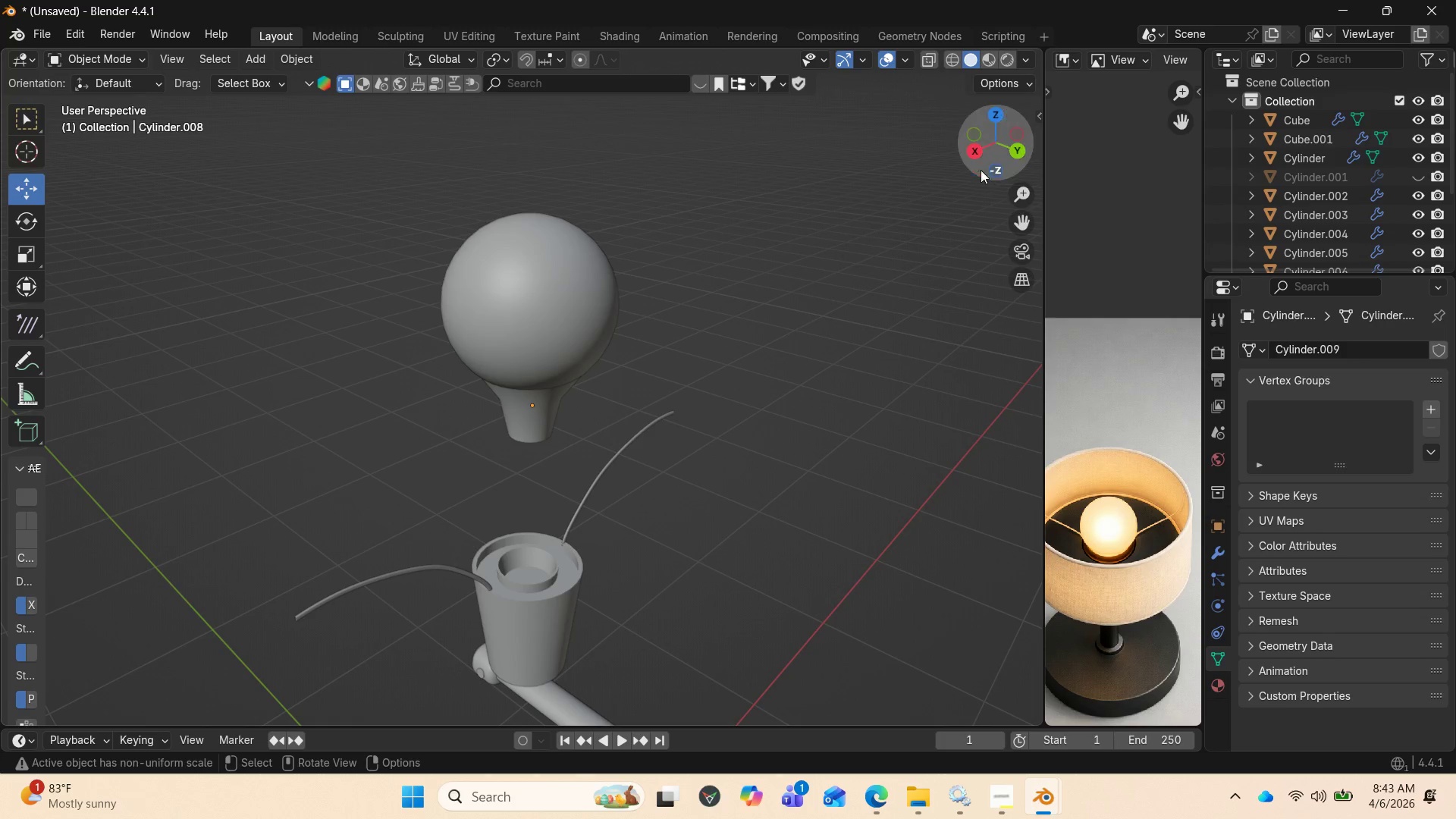 
left_click_drag(start_coordinate=[992, 149], to_coordinate=[102, 108])
 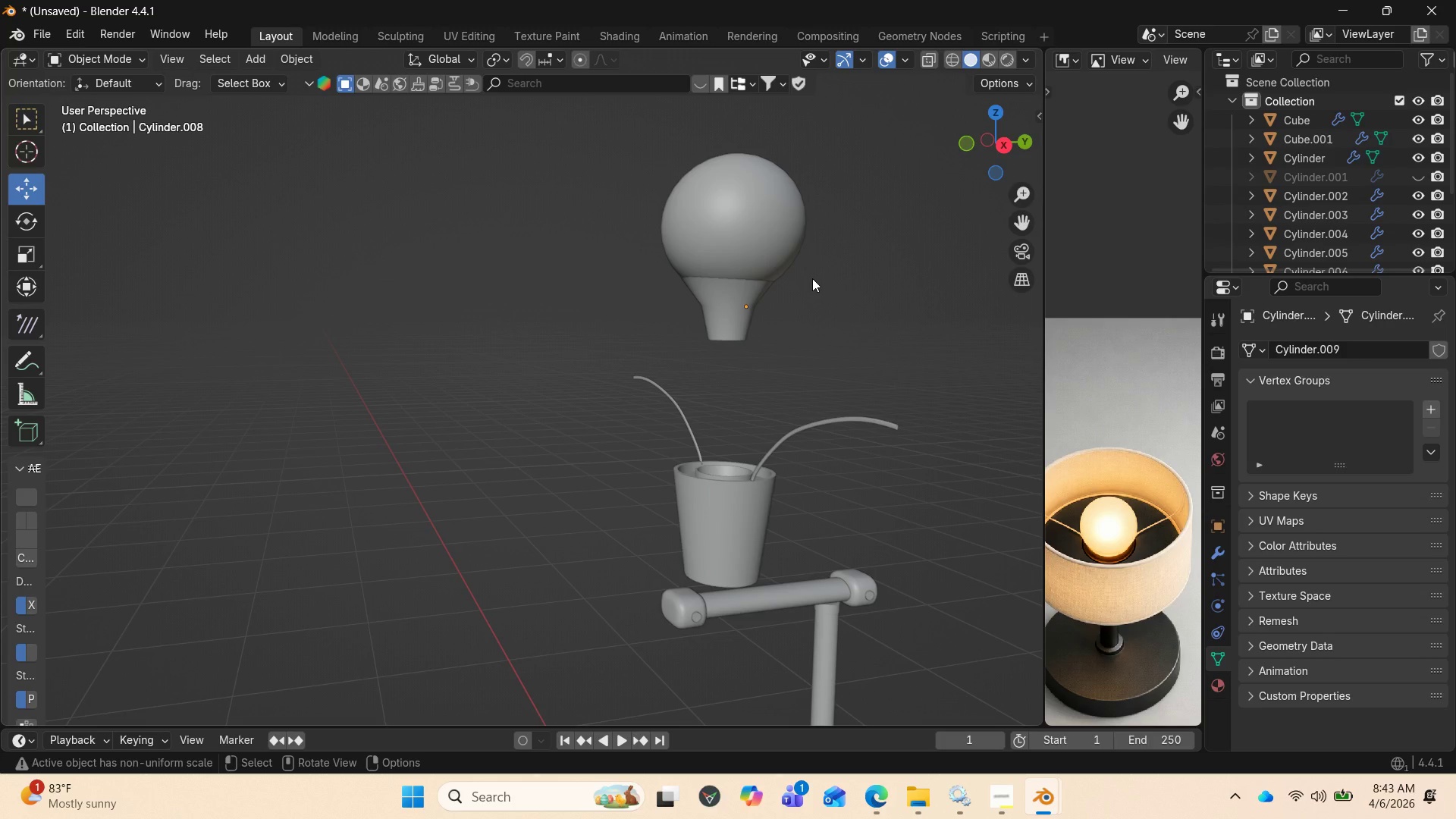 
scroll: coordinate [814, 280], scroll_direction: down, amount: 1.0
 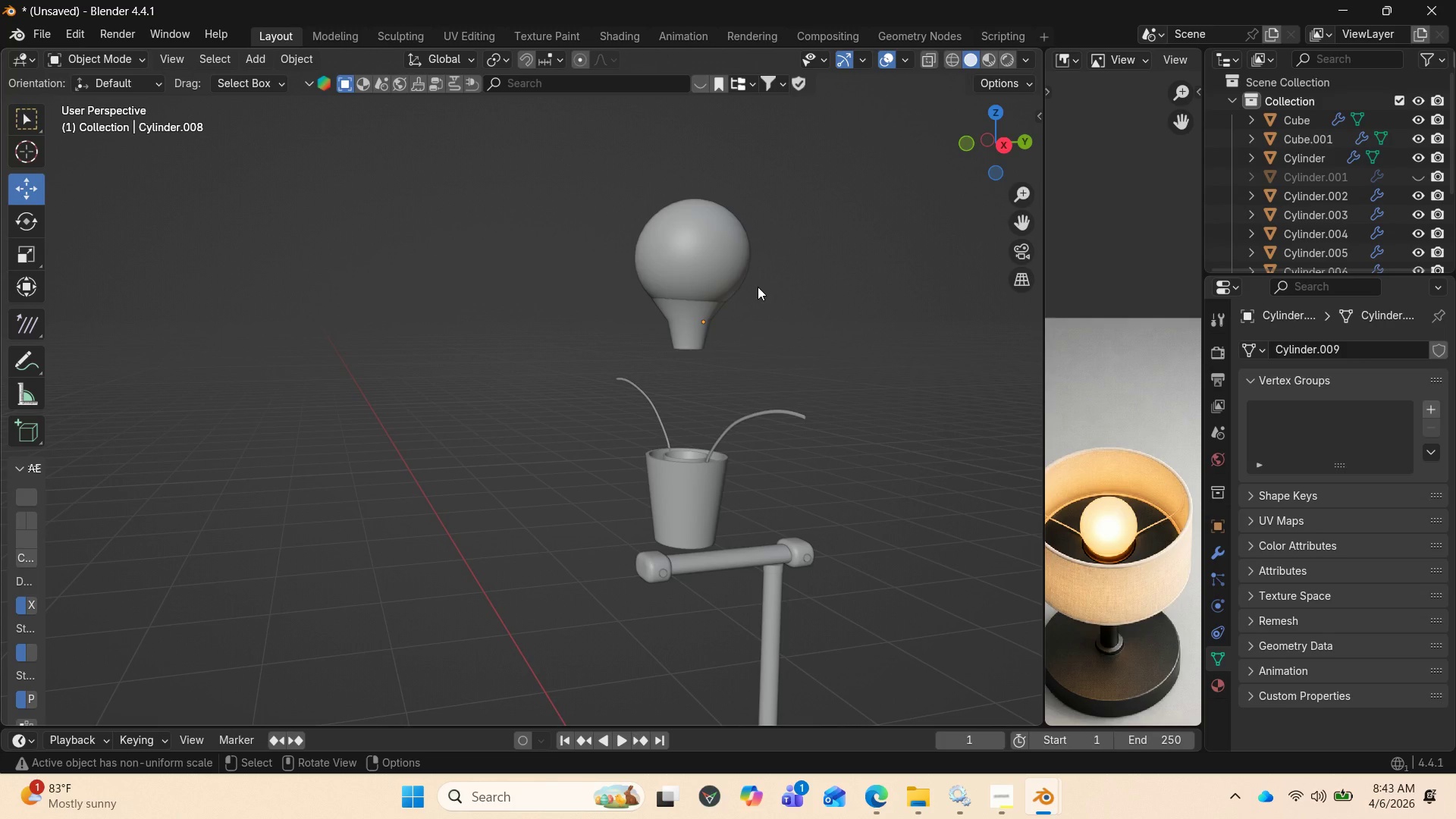 
left_click_drag(start_coordinate=[971, 145], to_coordinate=[728, 175])
 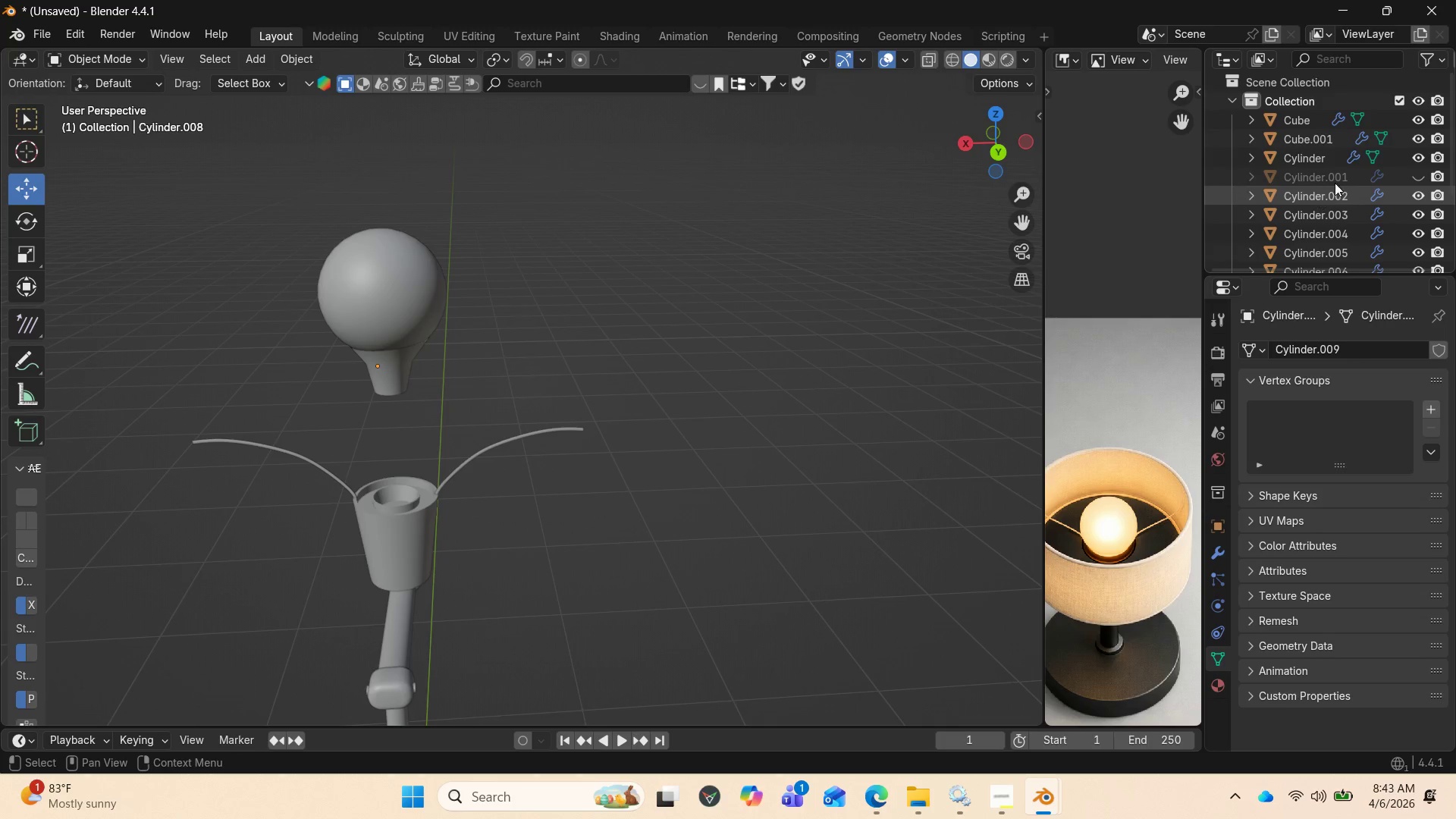 
left_click([1416, 173])
 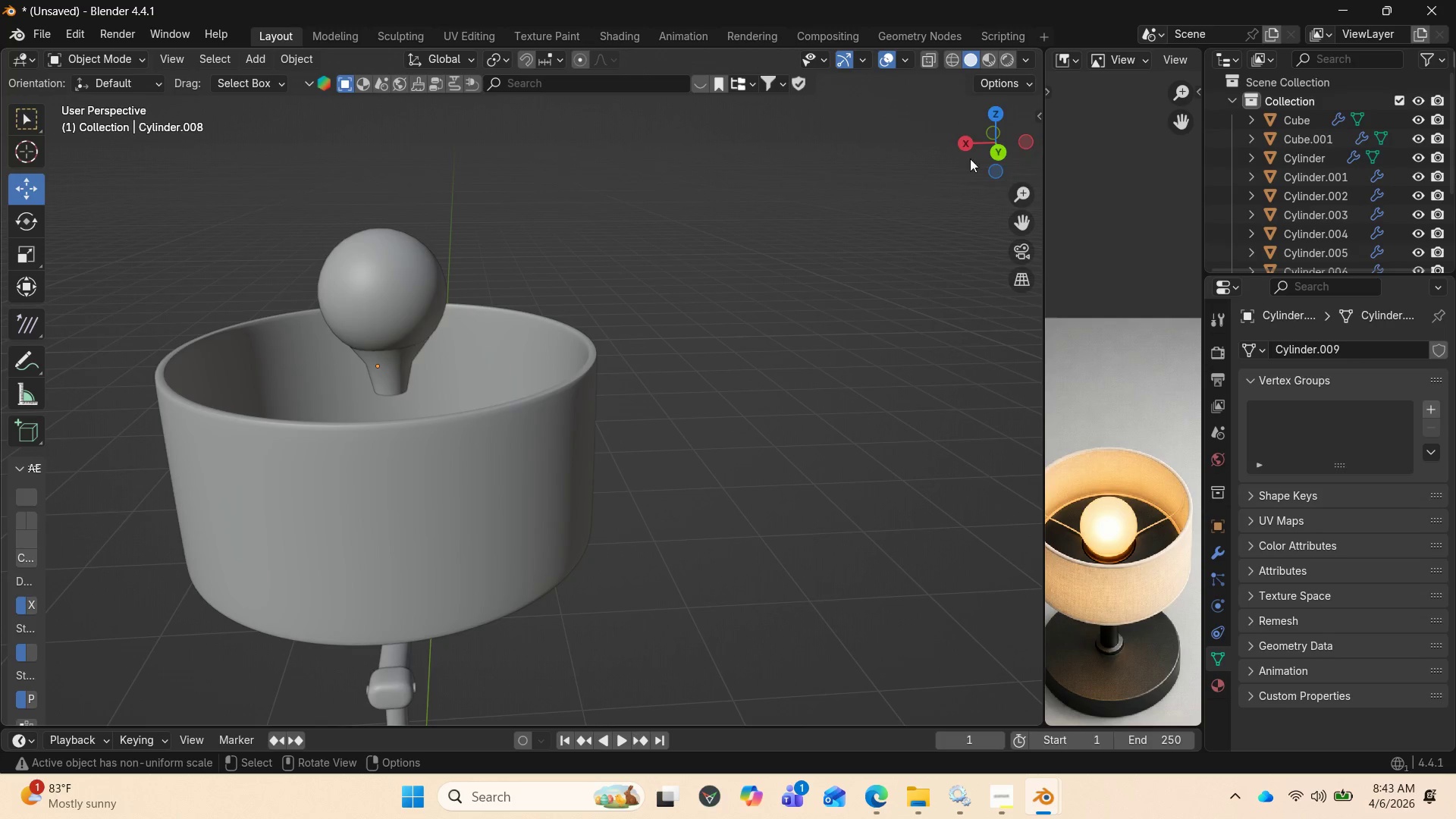 
left_click_drag(start_coordinate=[999, 130], to_coordinate=[128, 154])
 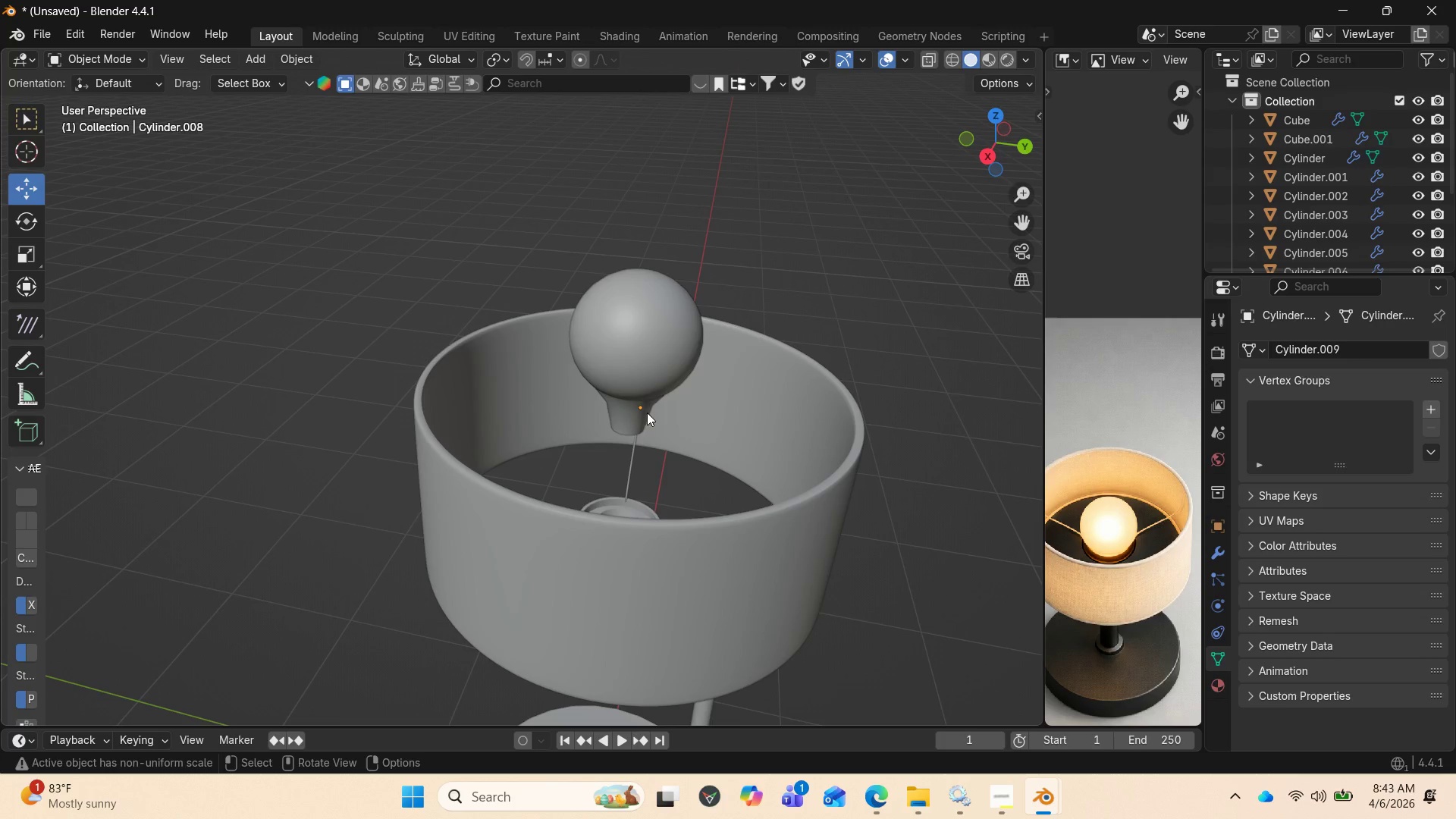 
left_click([640, 410])
 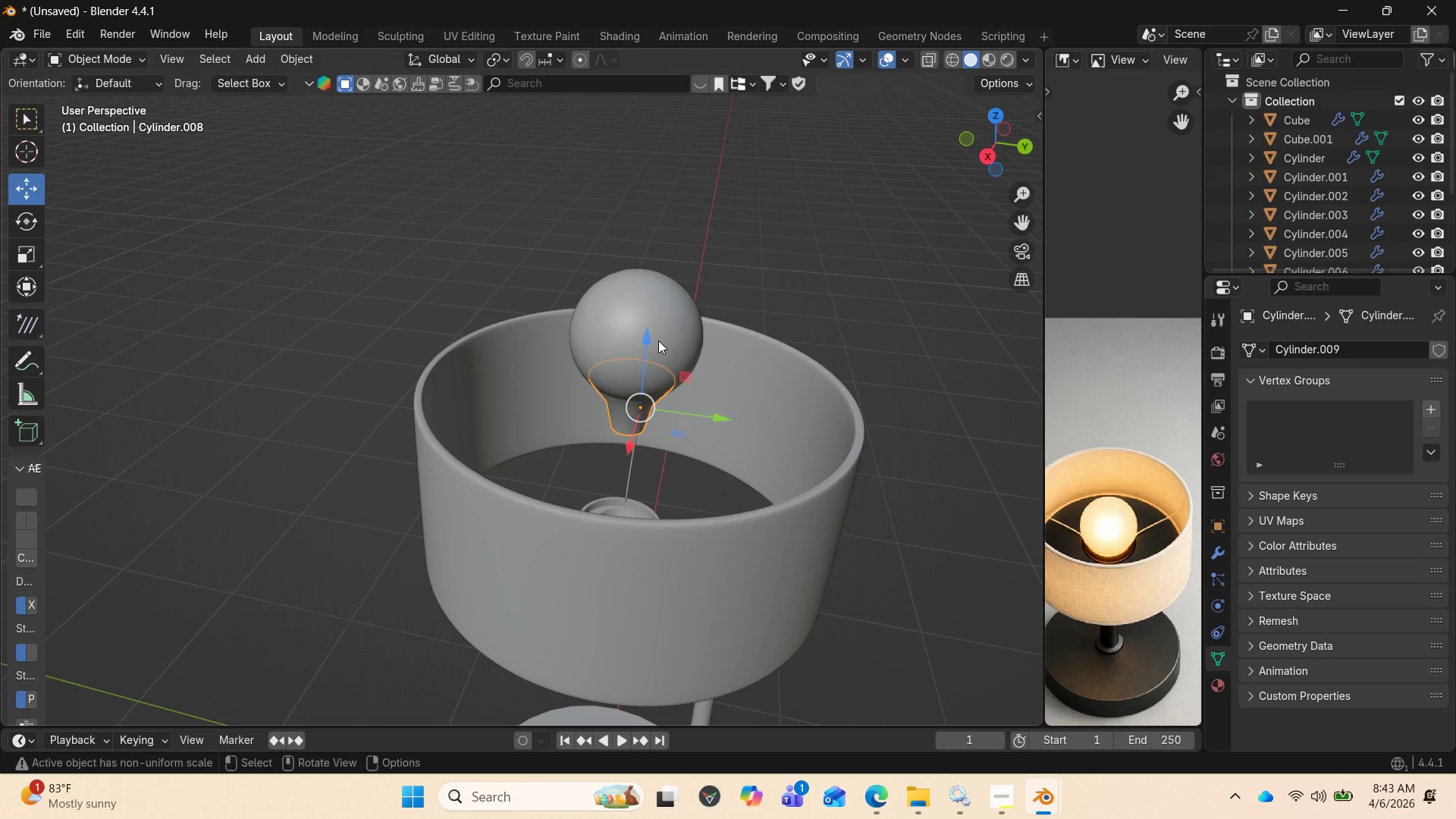 
hold_key(key=CapsLock, duration=0.67)
 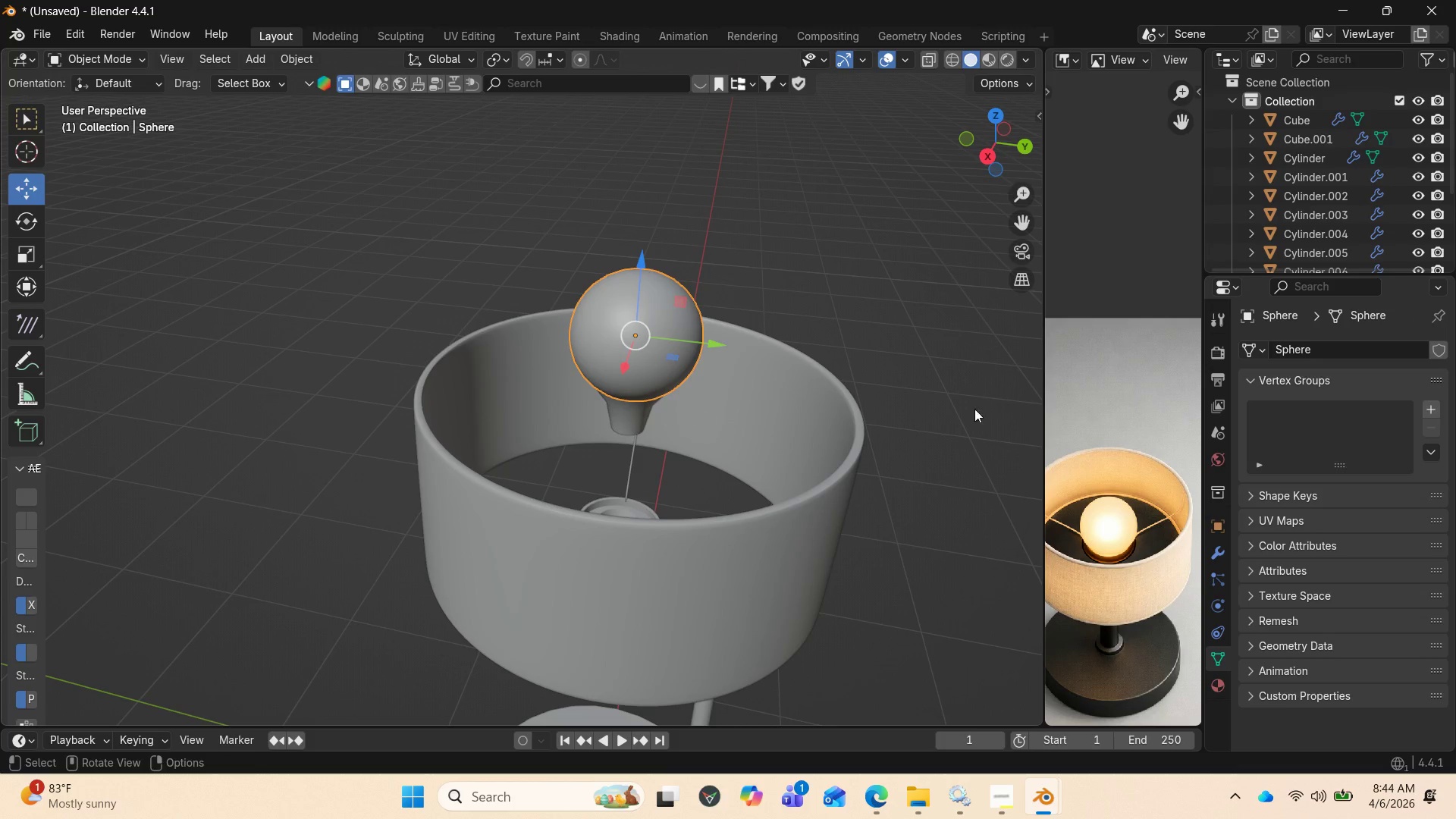 
left_click([658, 340])
 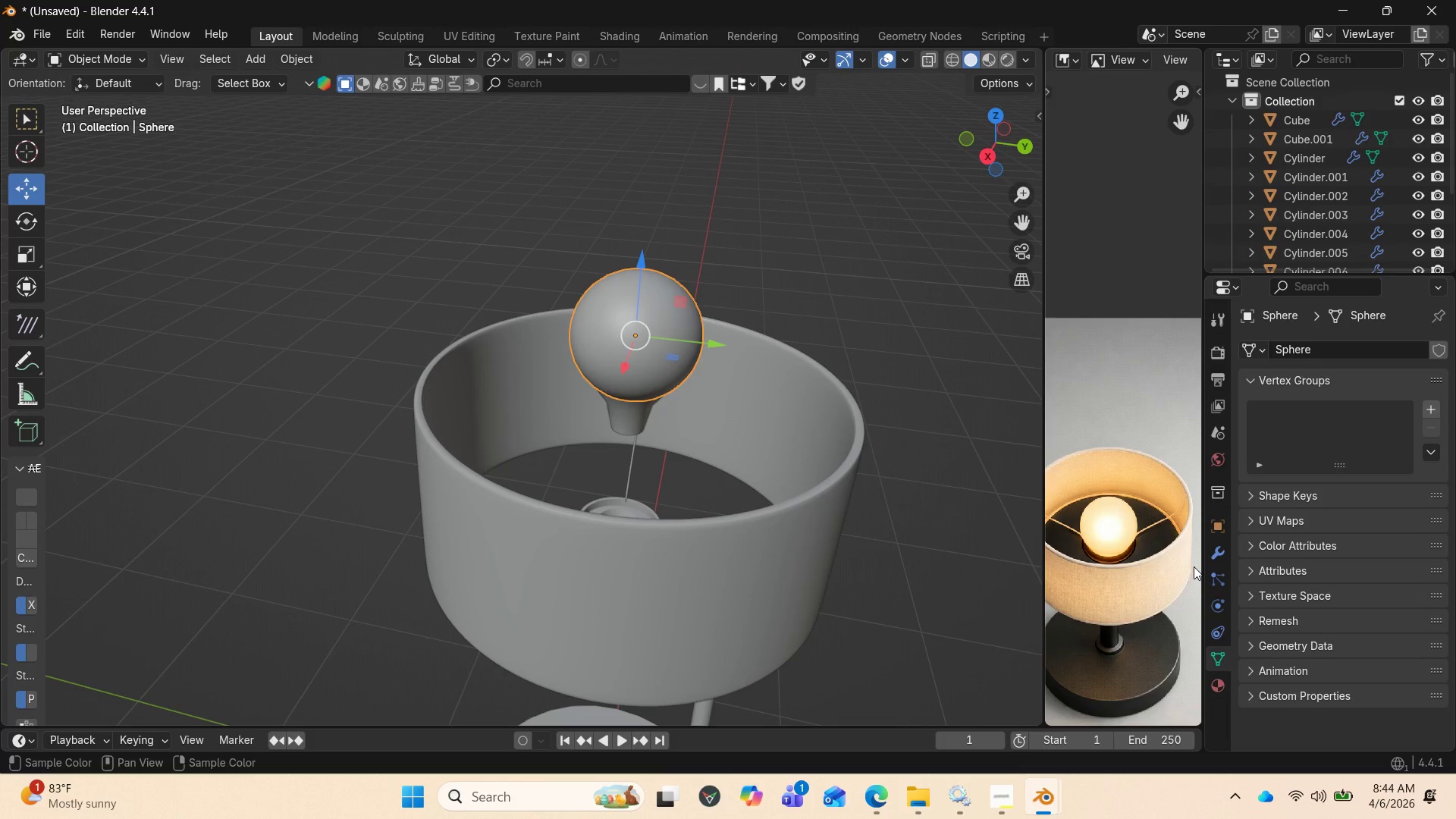 
left_click([1218, 557])
 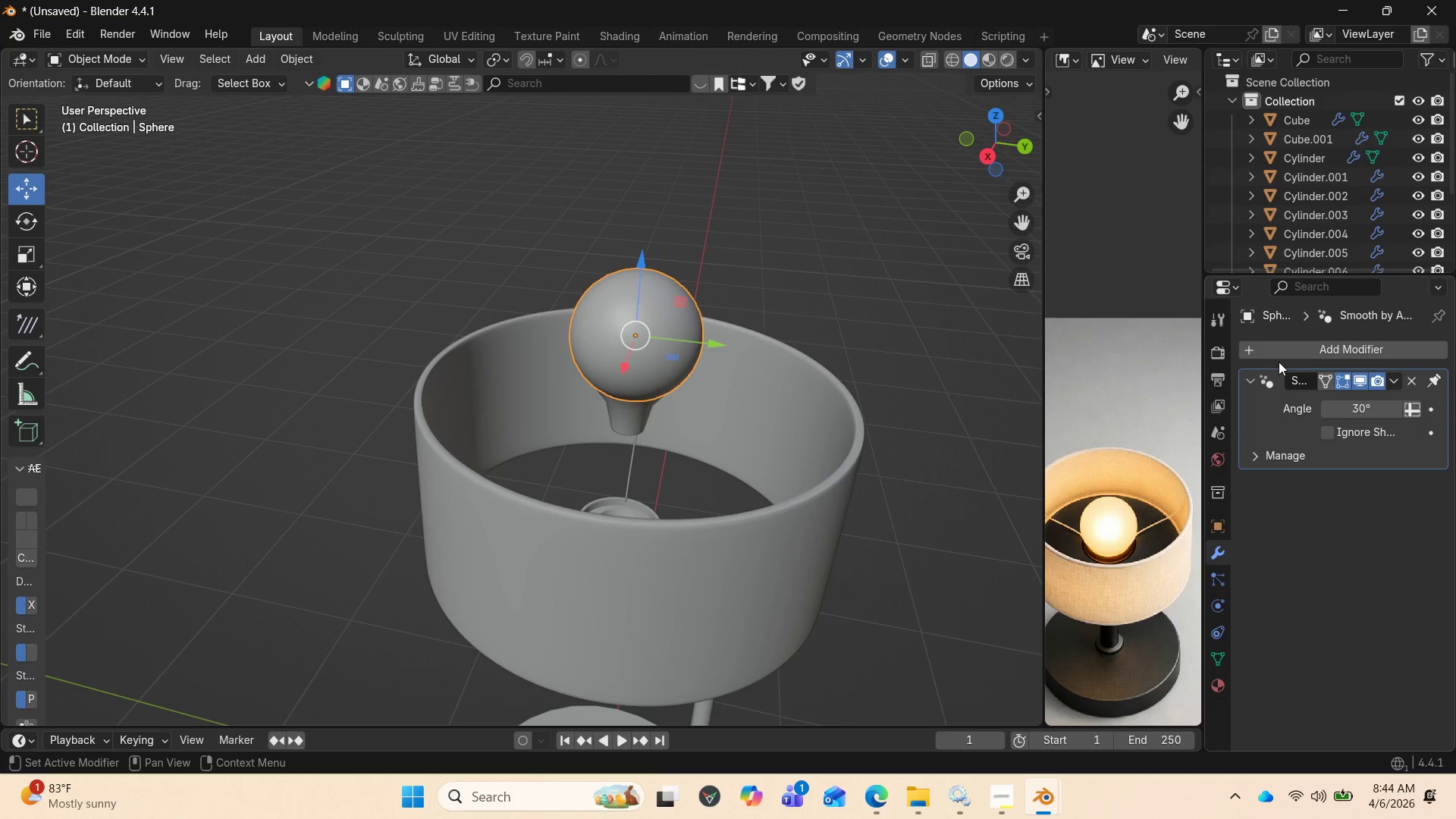 
left_click([1269, 347])
 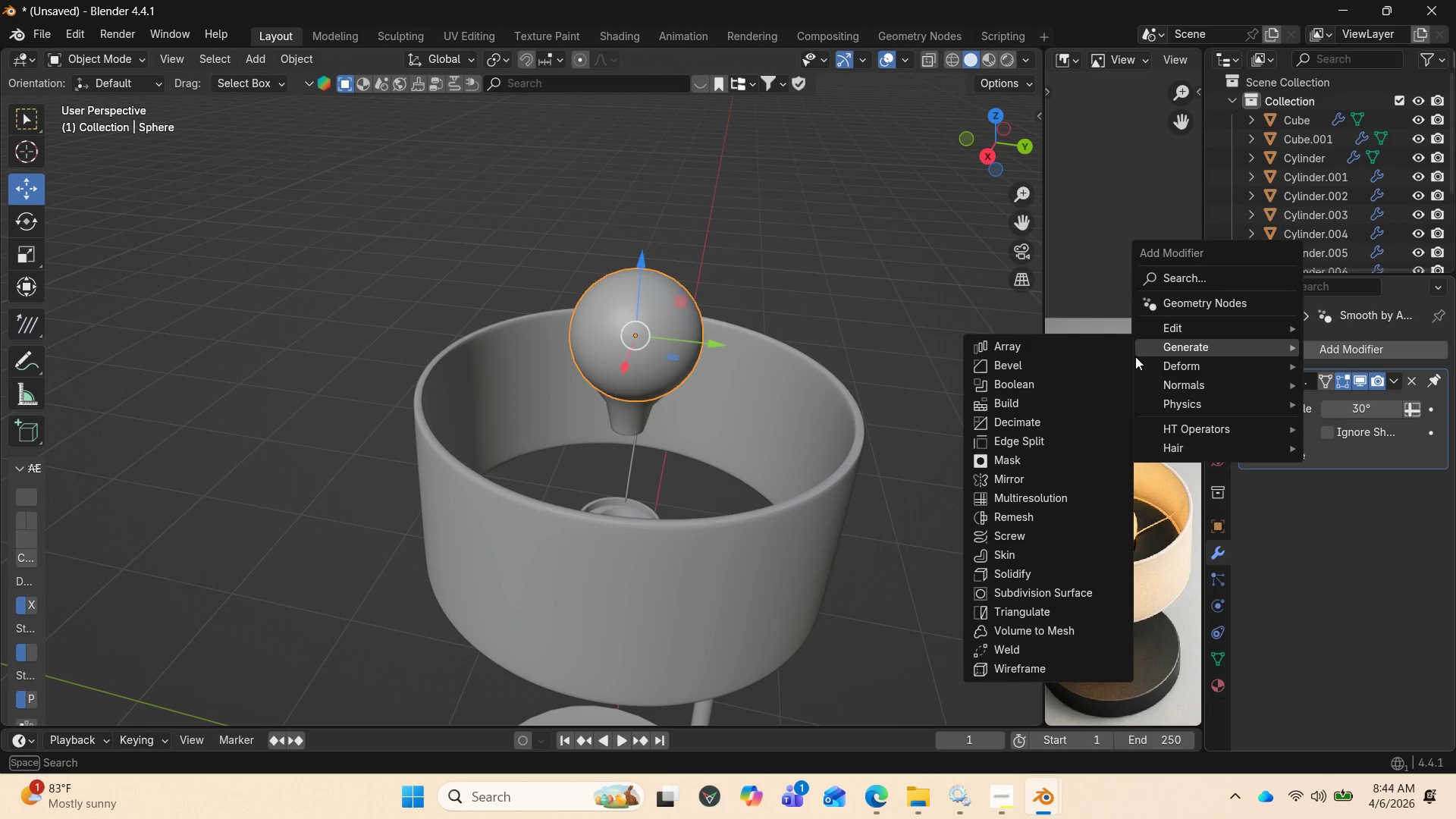 
left_click([1040, 389])
 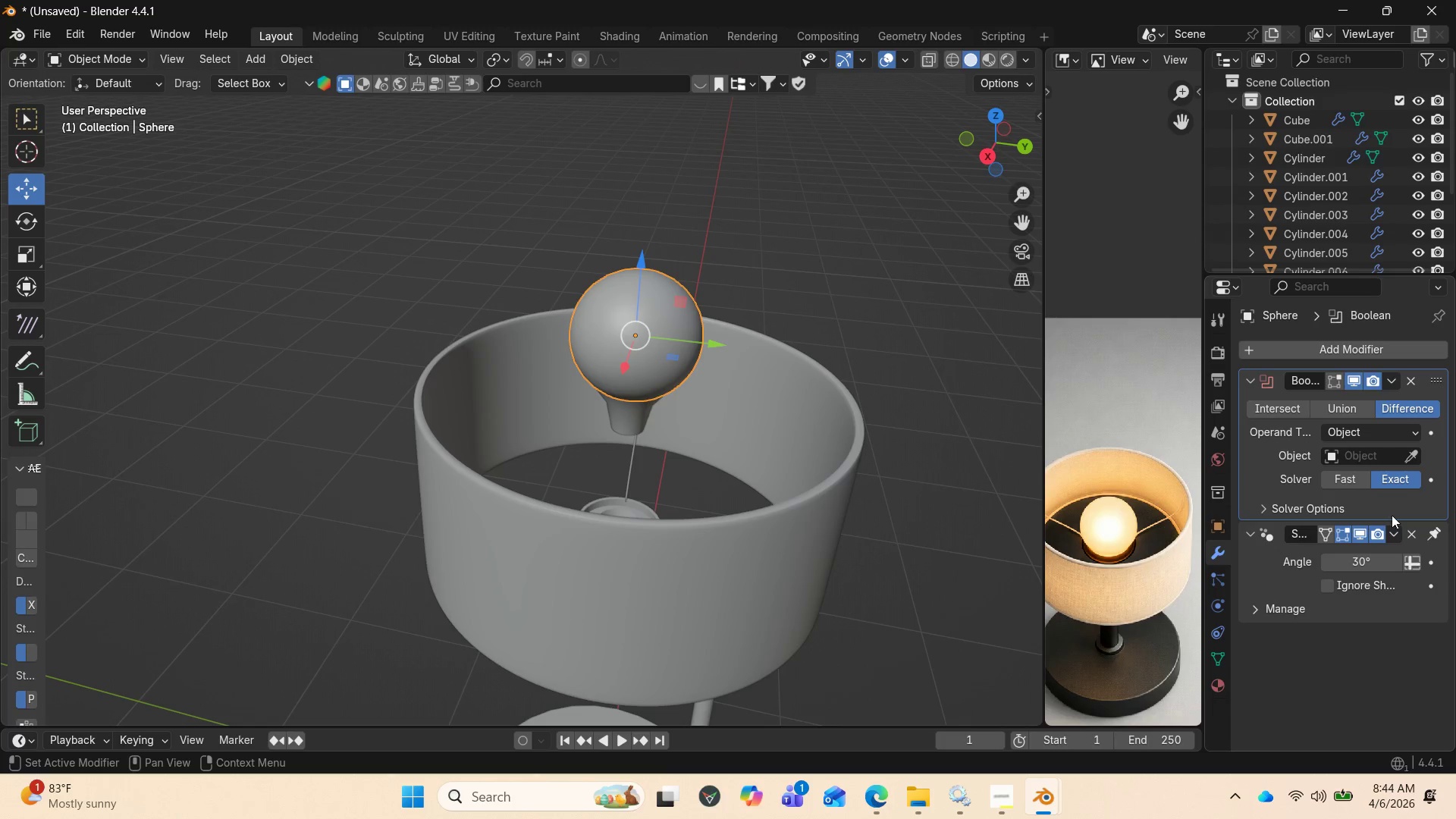 
left_click([1409, 451])
 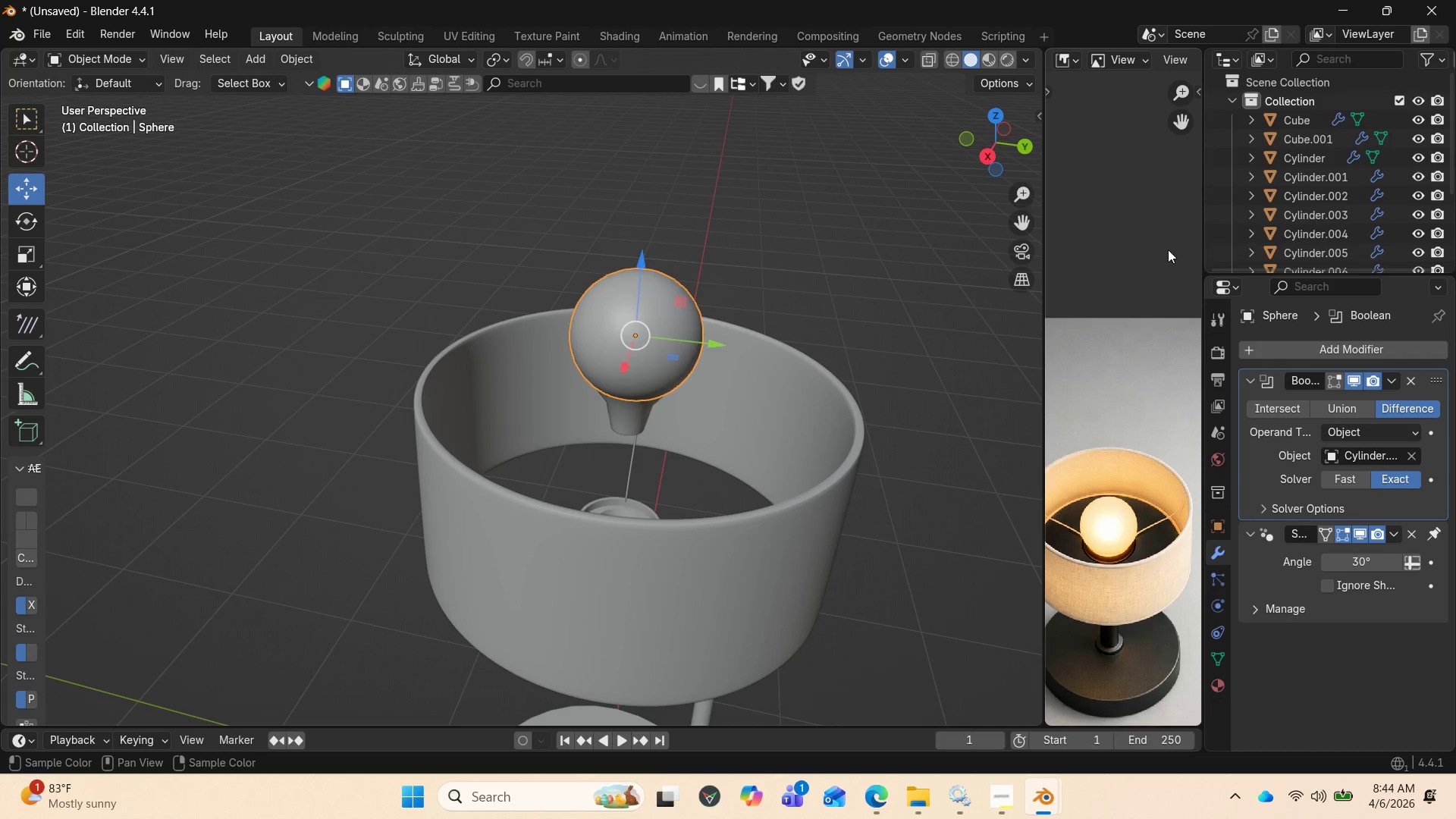 
wait(6.31)
 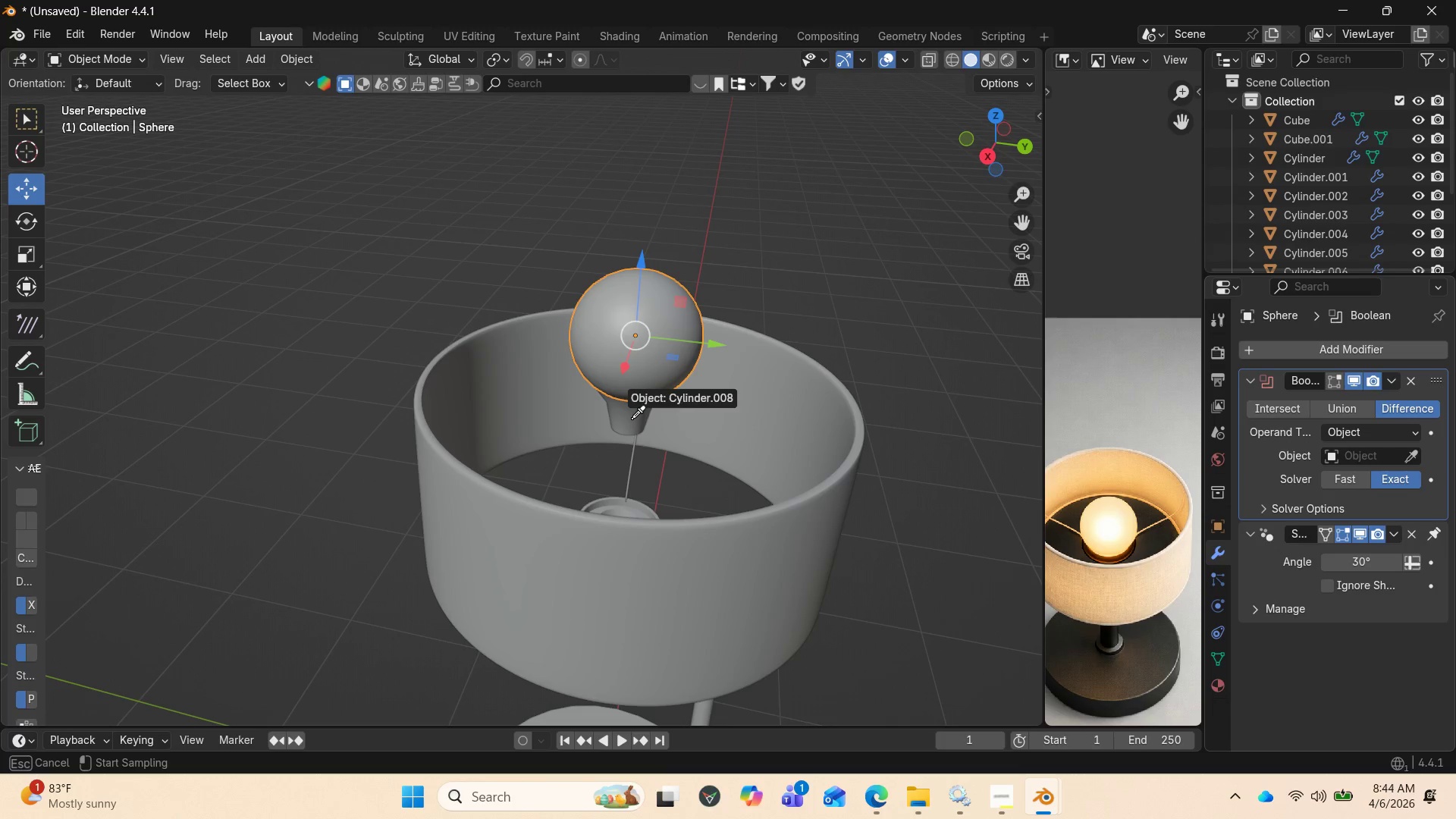 
left_click_drag(start_coordinate=[1009, 138], to_coordinate=[1029, 92])
 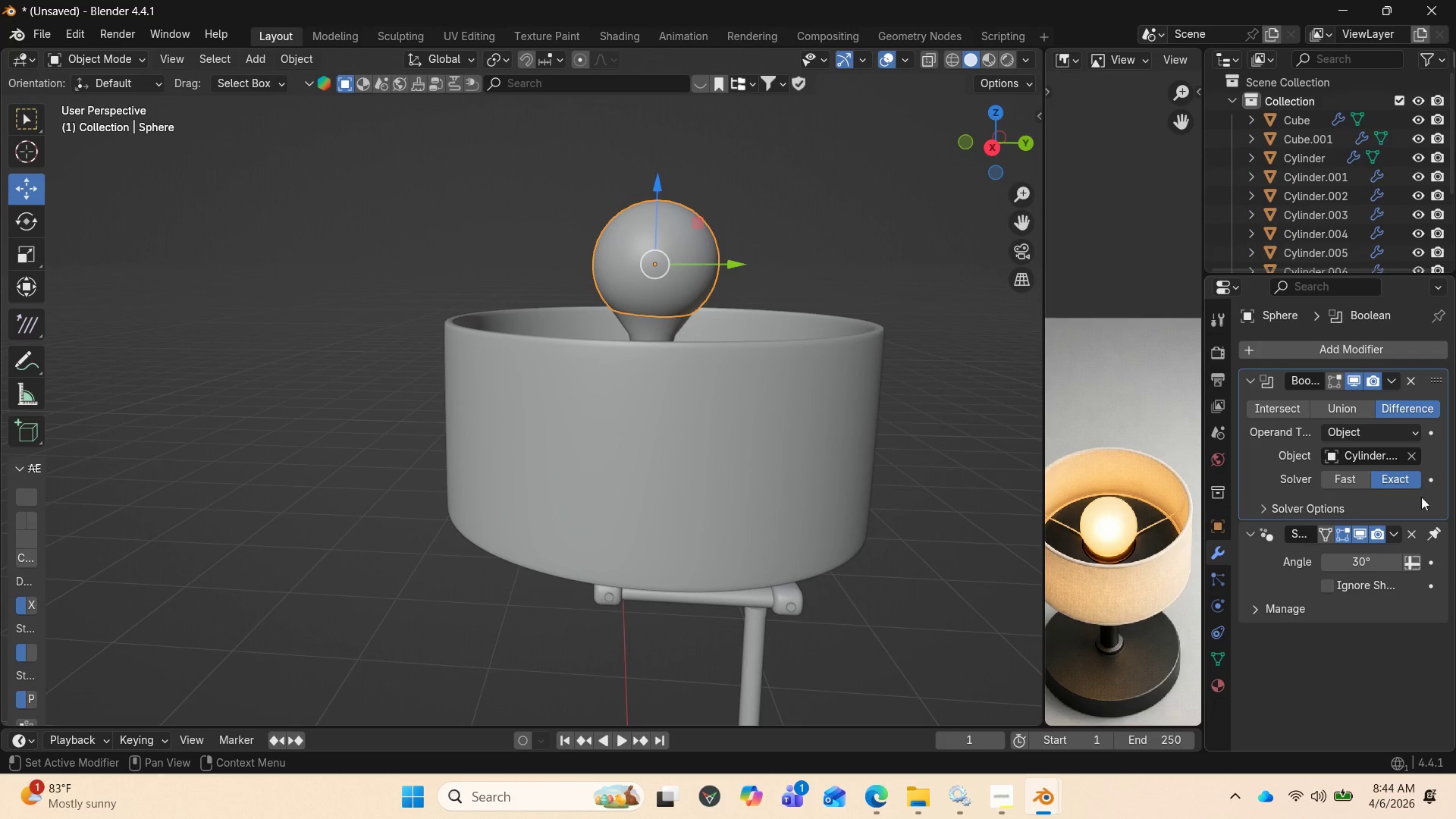 
mouse_move([1388, 460])
 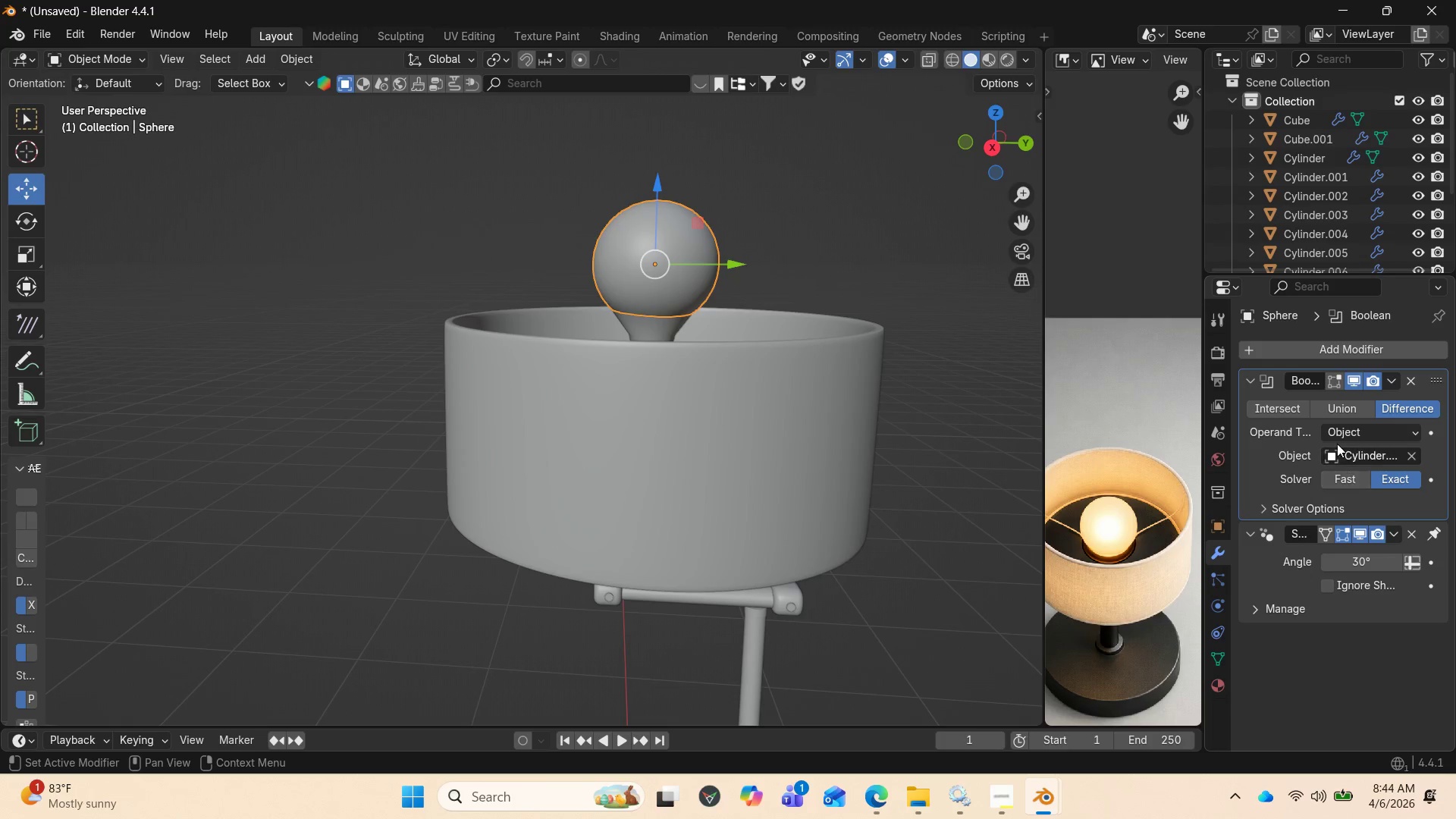 
left_click([1341, 408])
 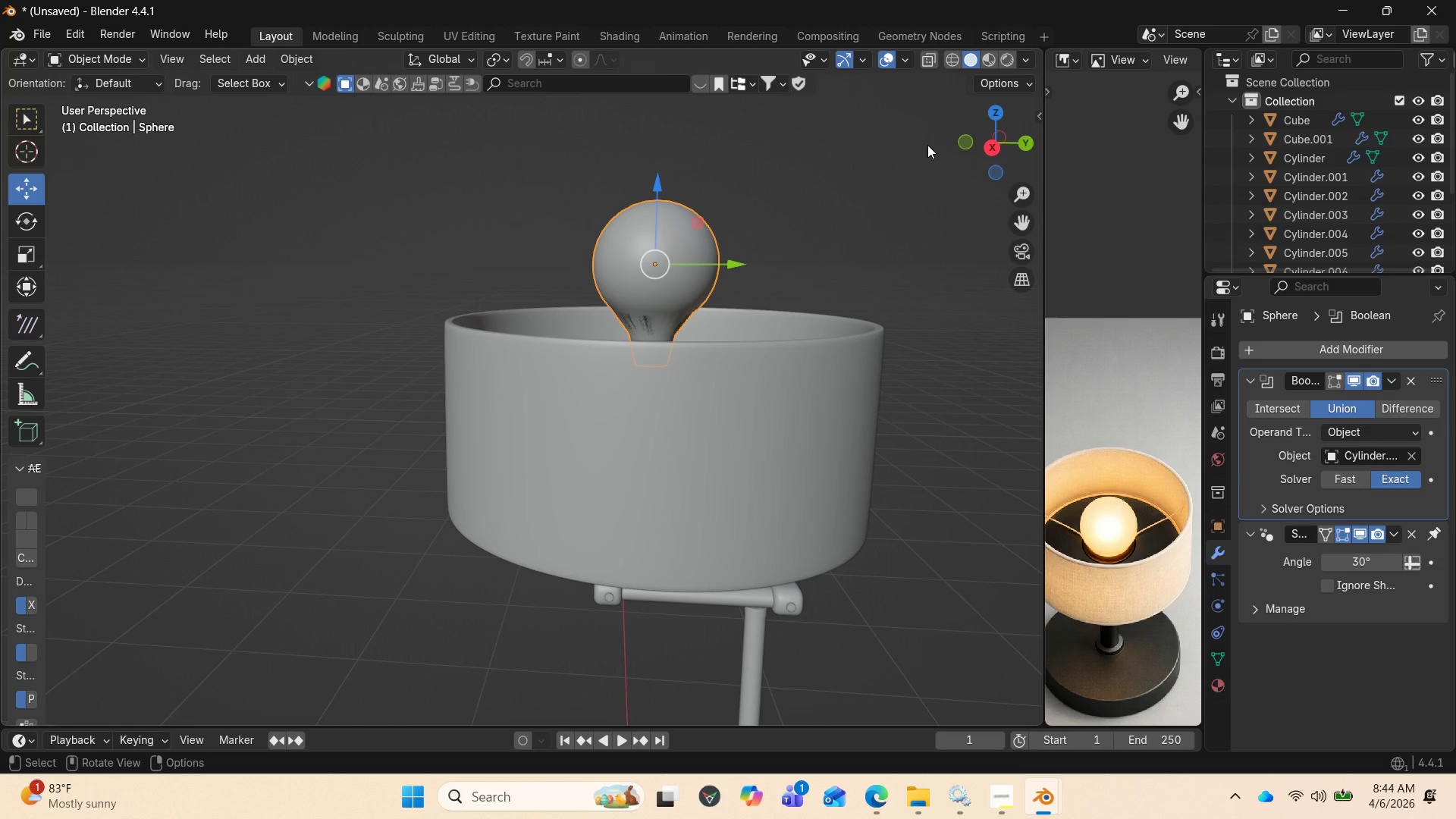 
left_click_drag(start_coordinate=[980, 138], to_coordinate=[1028, 161])
 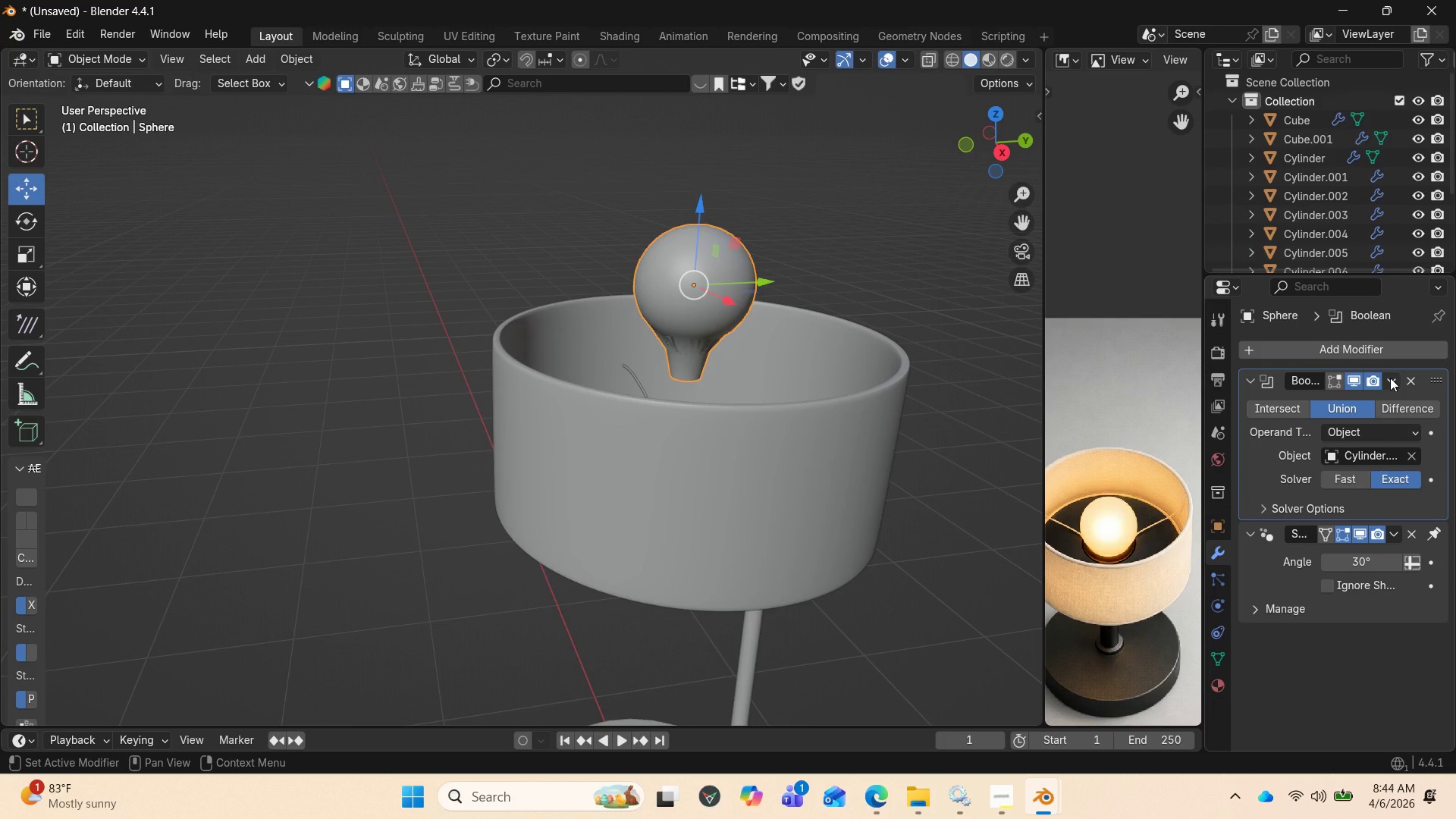 
wait(7.97)
 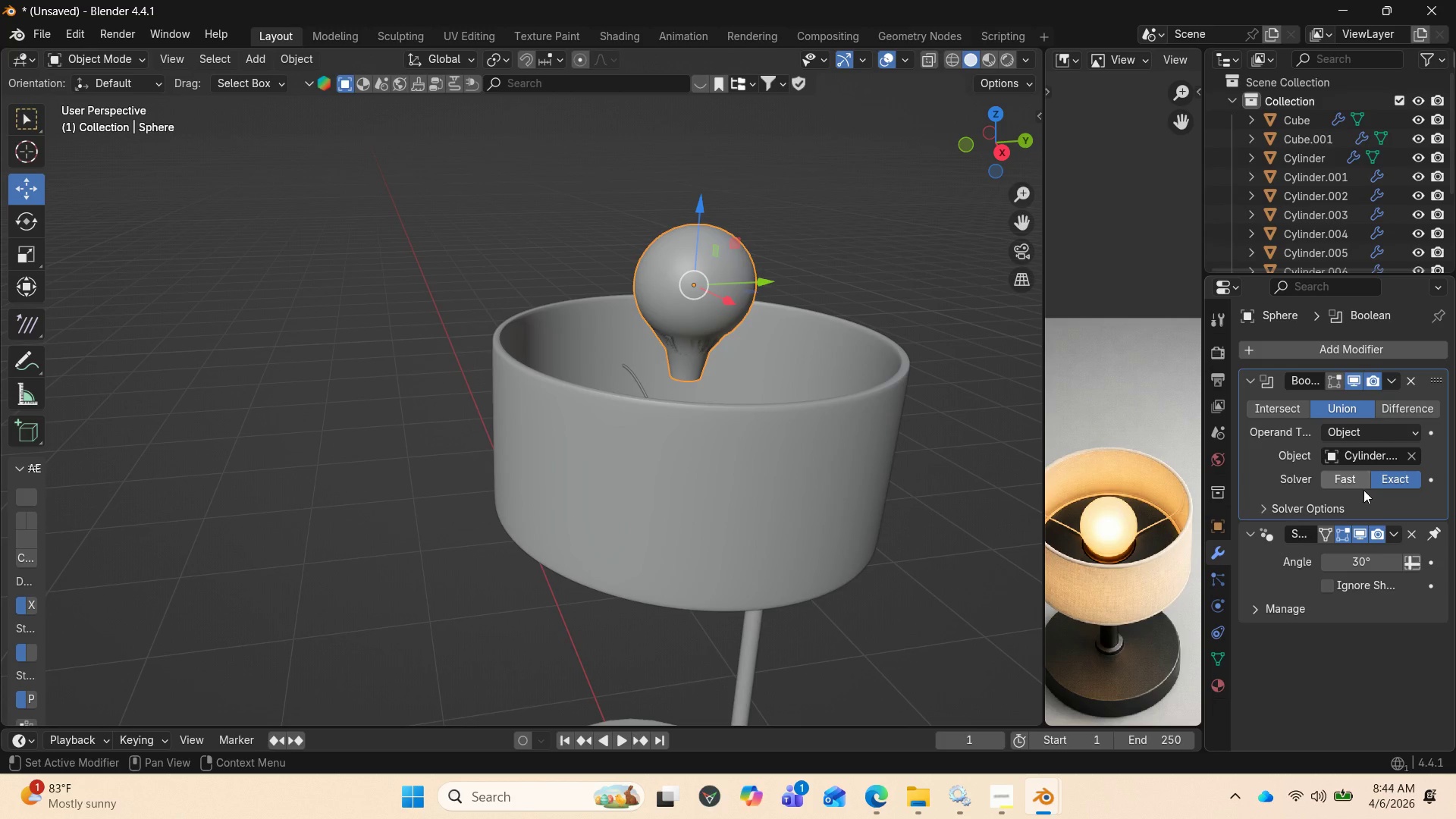 
left_click([1390, 378])
 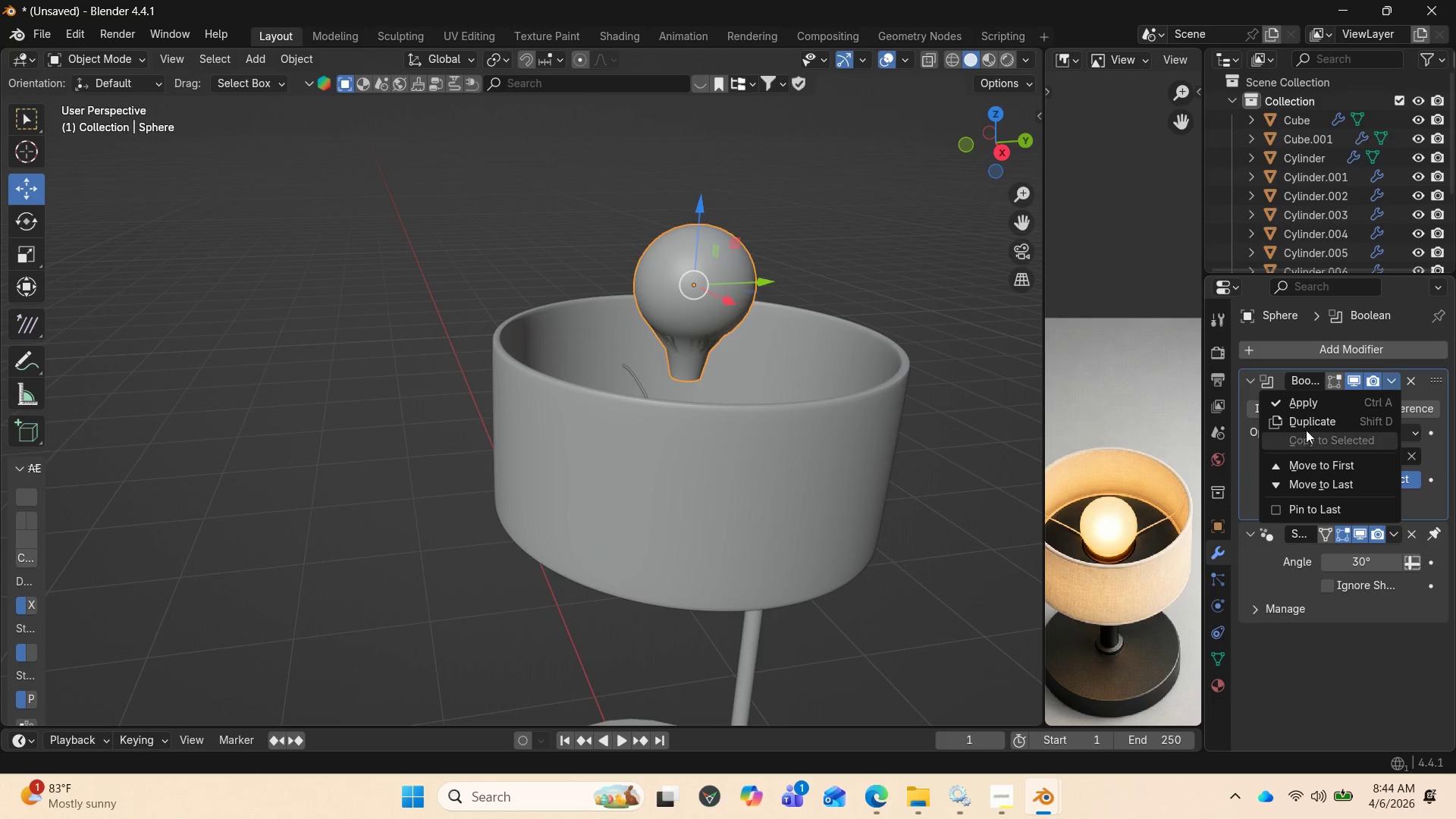 
mouse_move([1333, 423])
 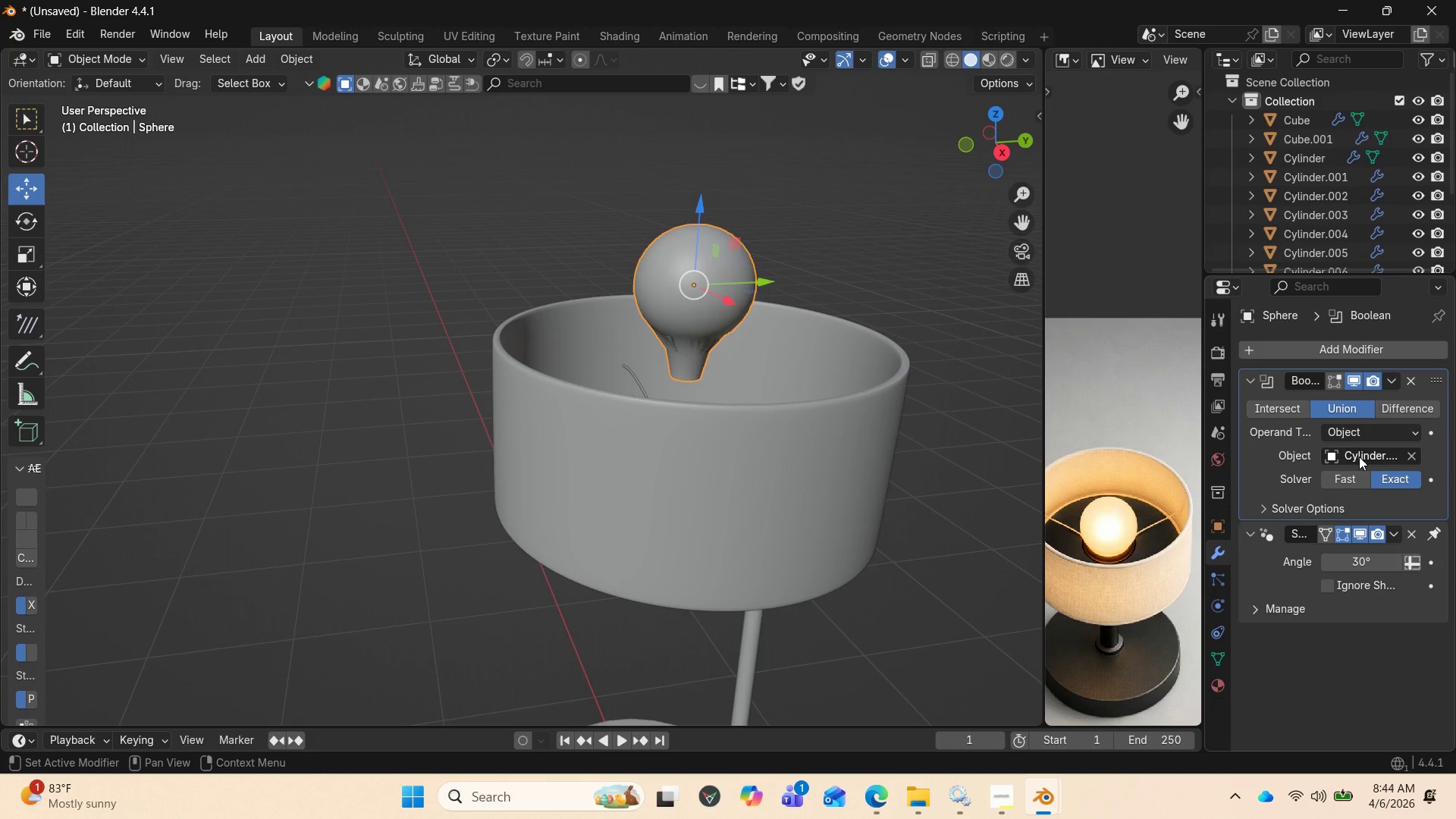 
wait(5.45)
 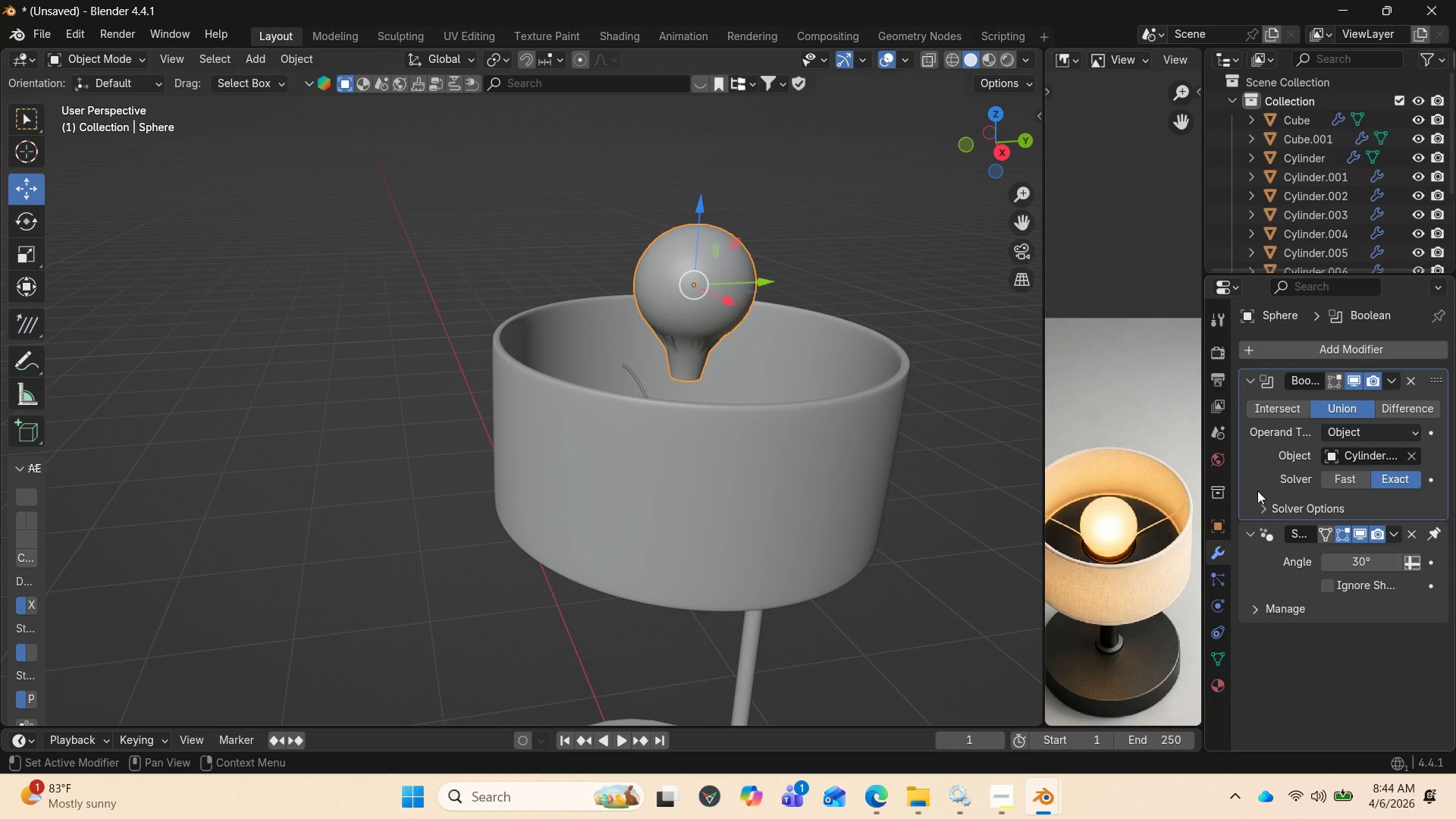 
mouse_move([1360, 405])
 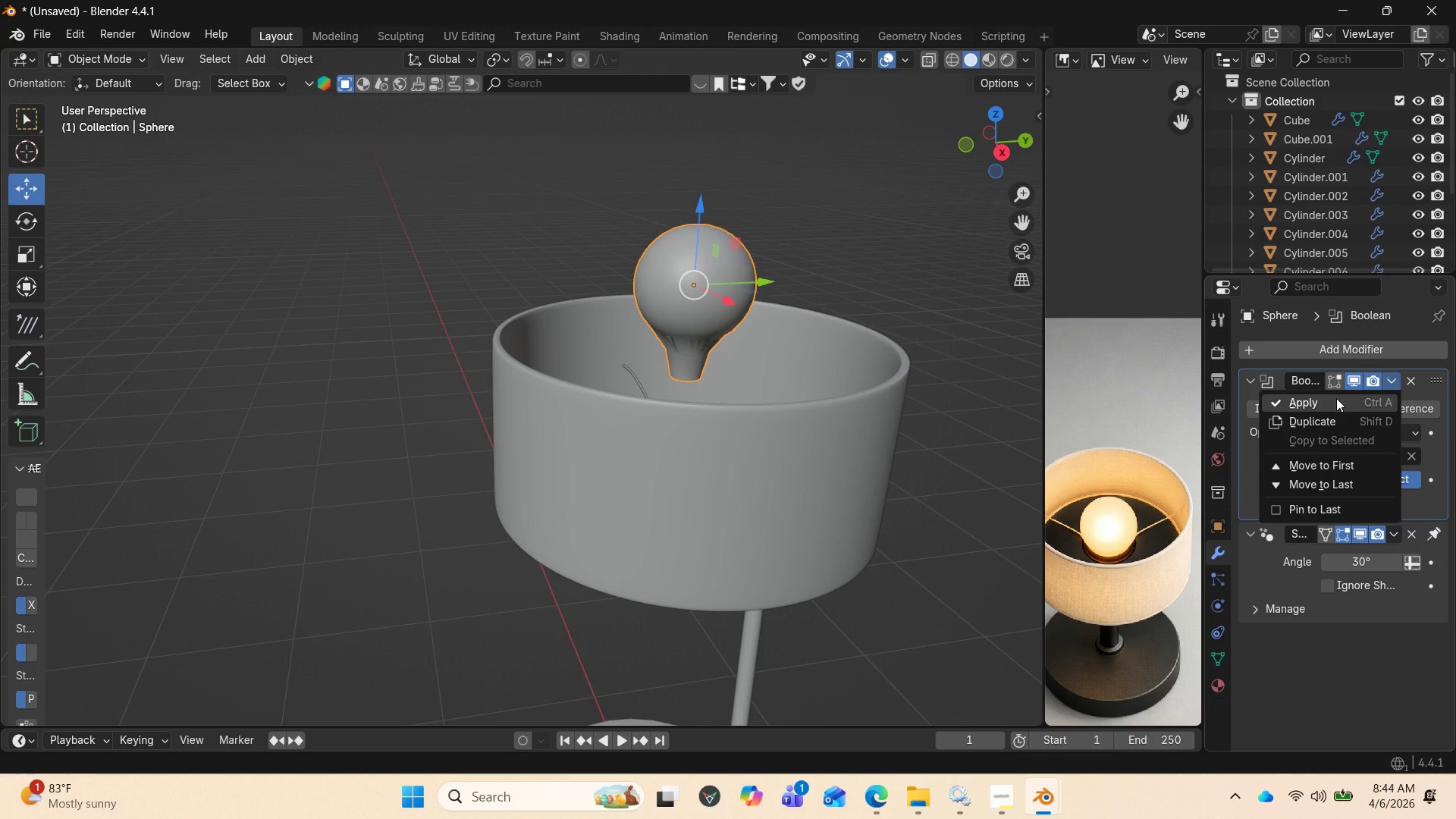 
left_click([1332, 402])
 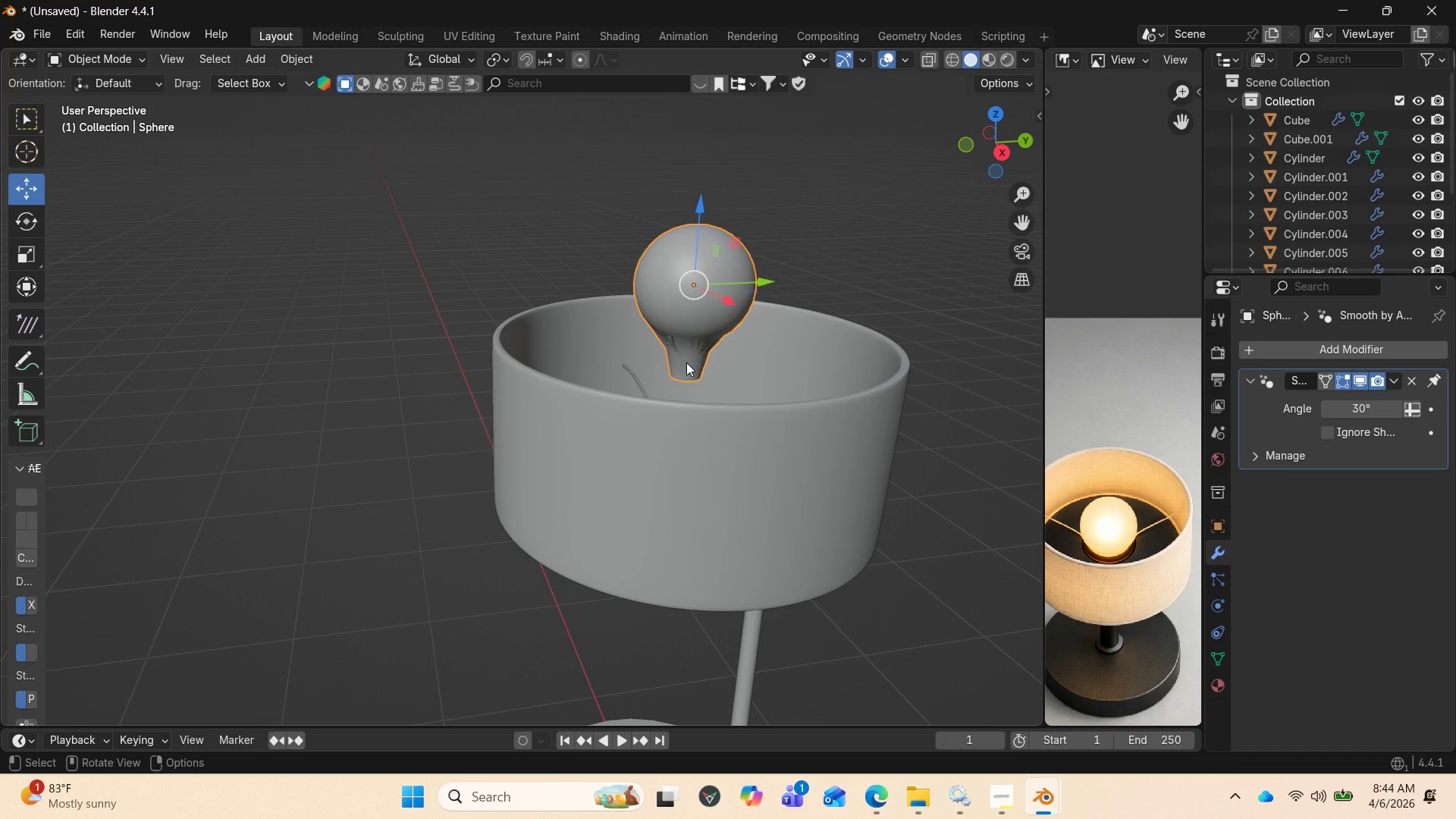 
left_click([711, 301])
 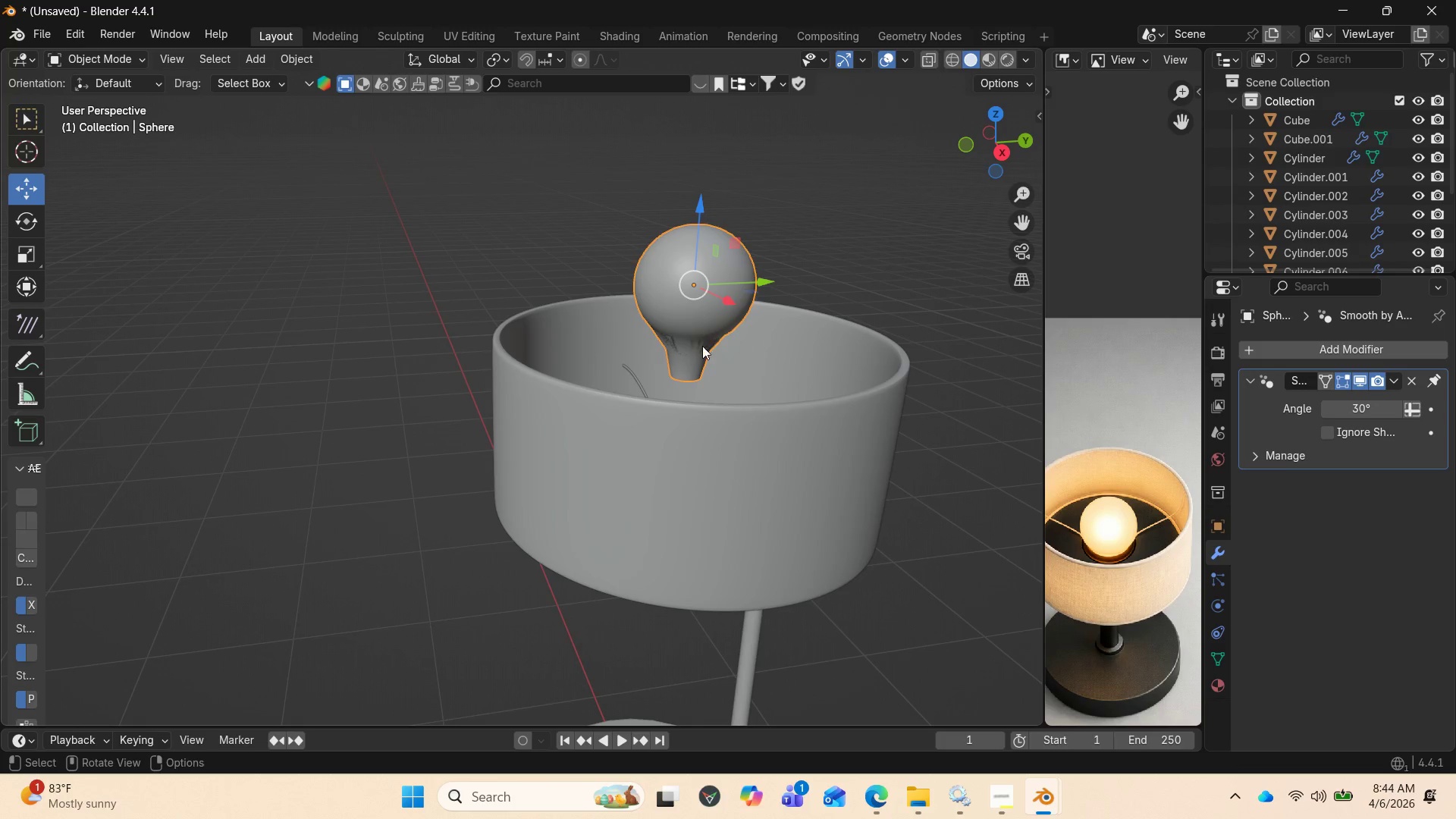 
left_click([701, 348])
 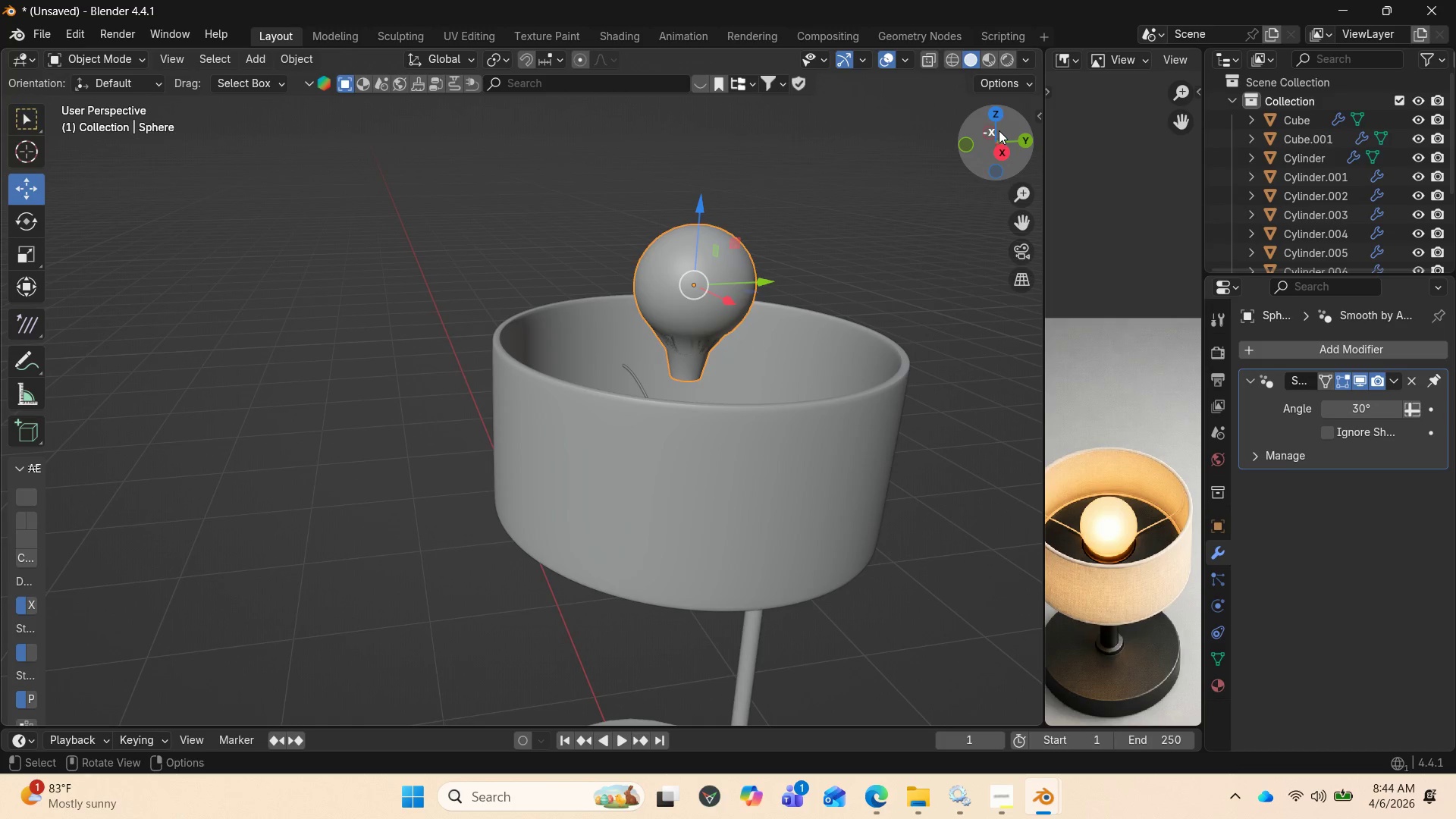 
left_click_drag(start_coordinate=[999, 130], to_coordinate=[968, 136])
 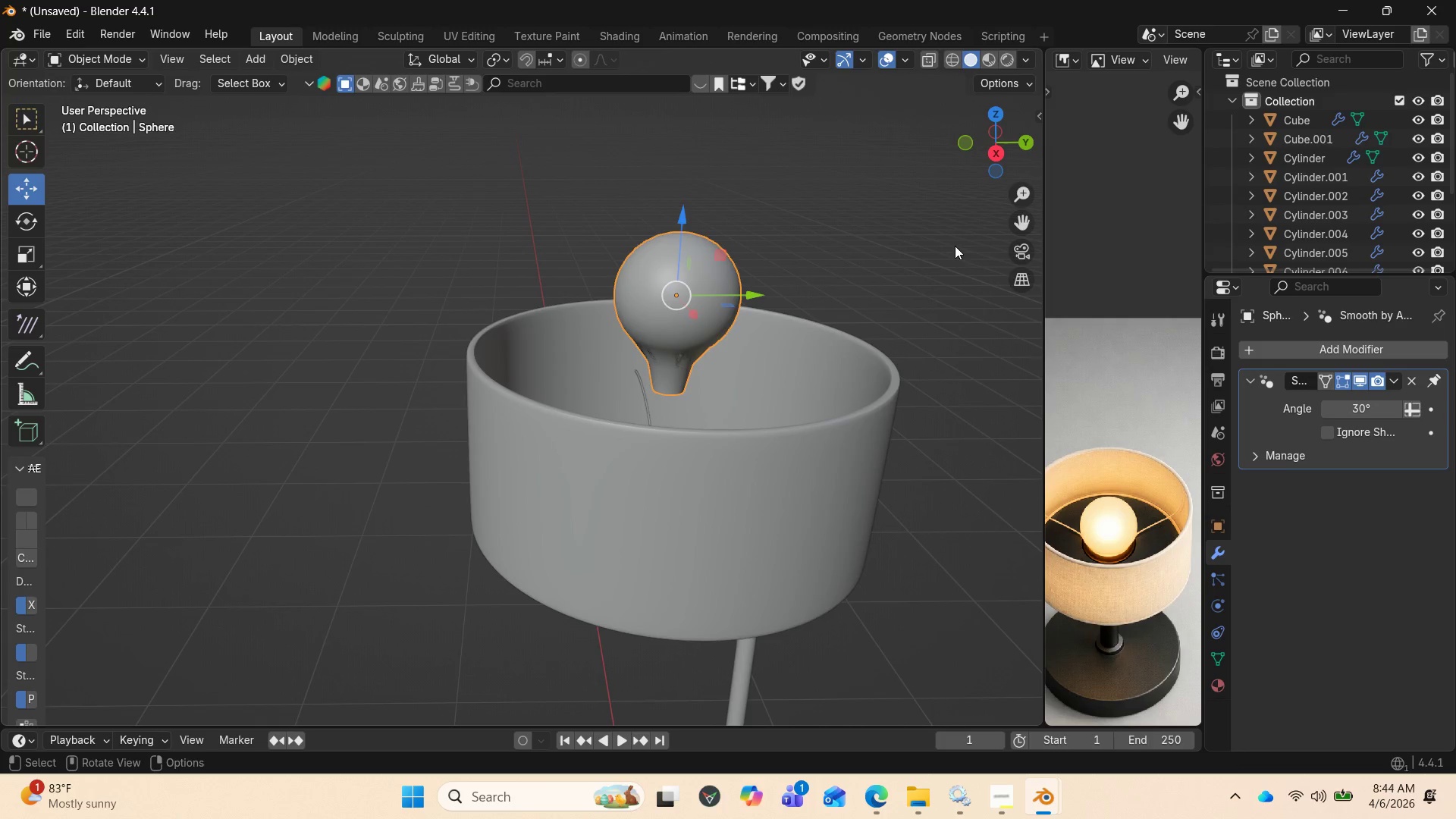 
left_click([954, 246])
 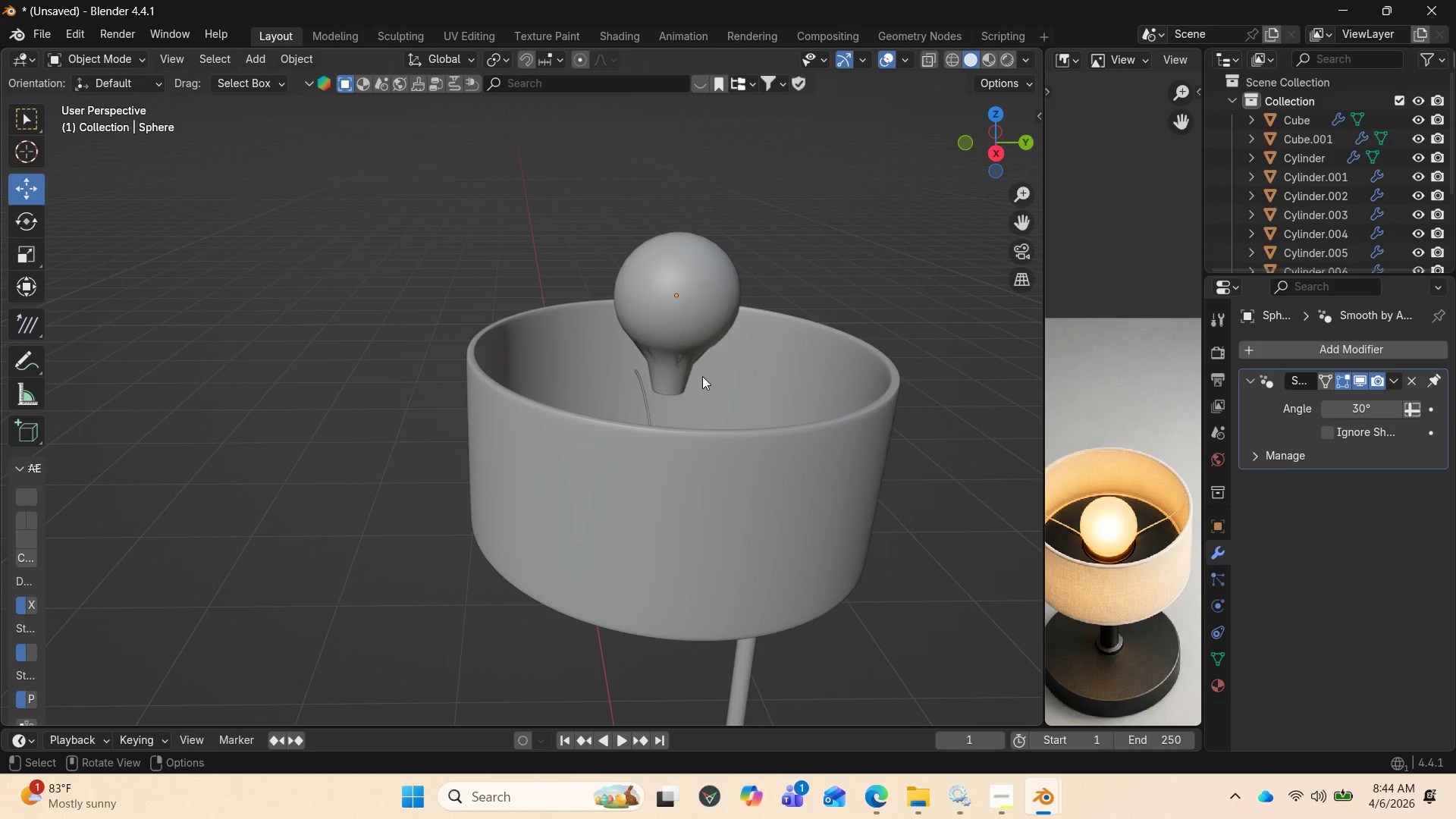 
left_click([695, 379])
 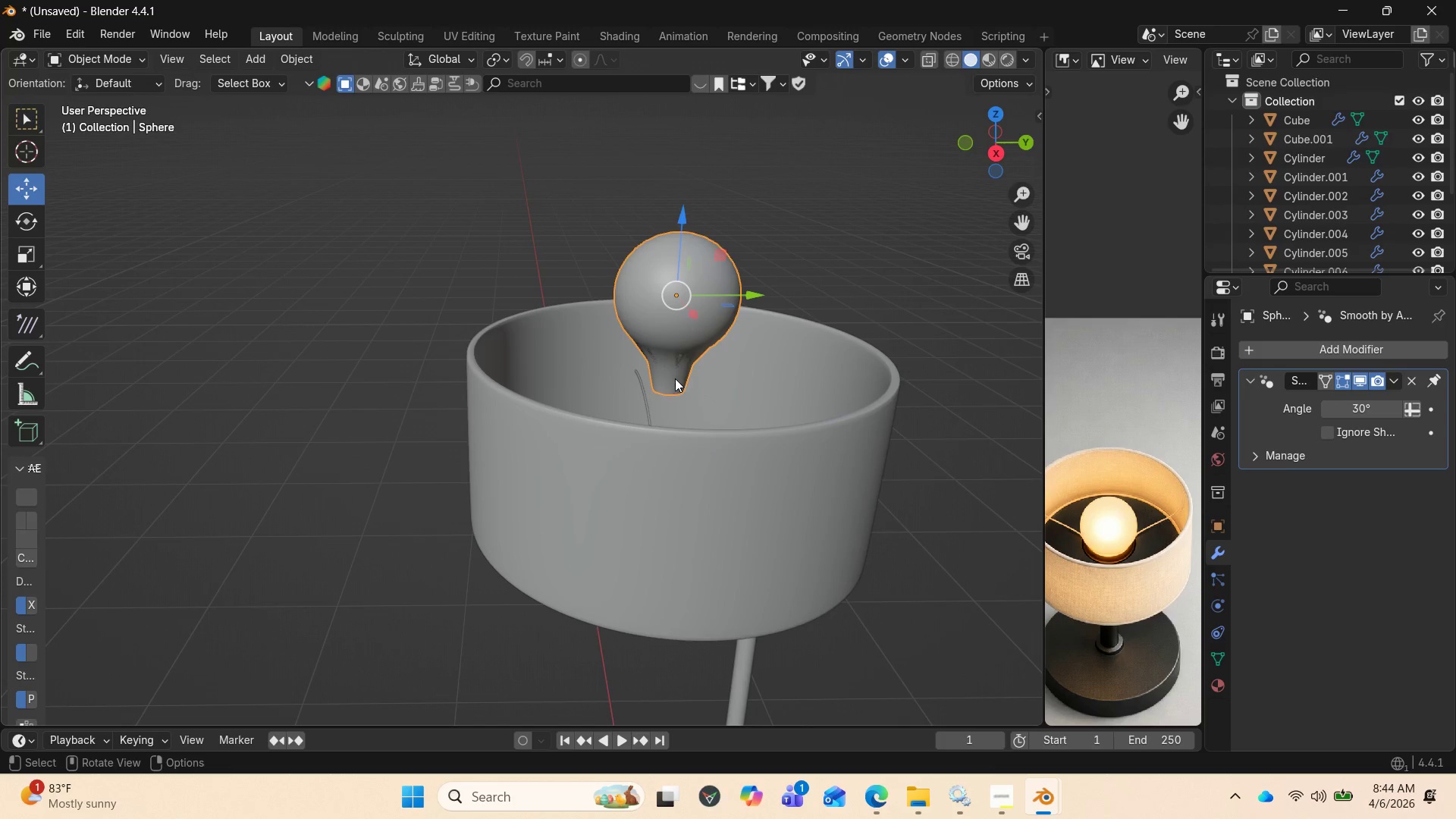 
left_click([673, 365])
 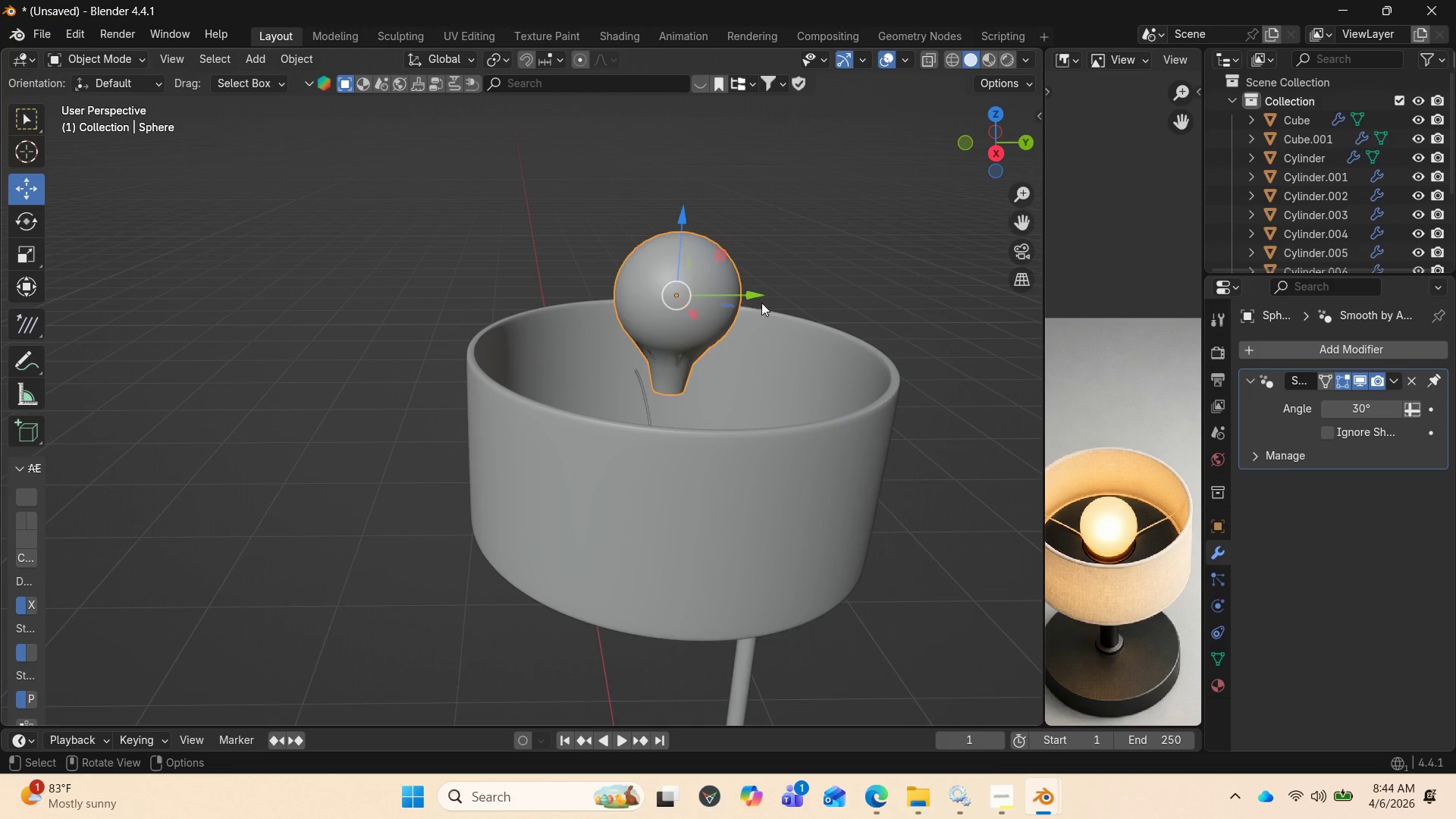 
left_click_drag(start_coordinate=[762, 297], to_coordinate=[690, 310])
 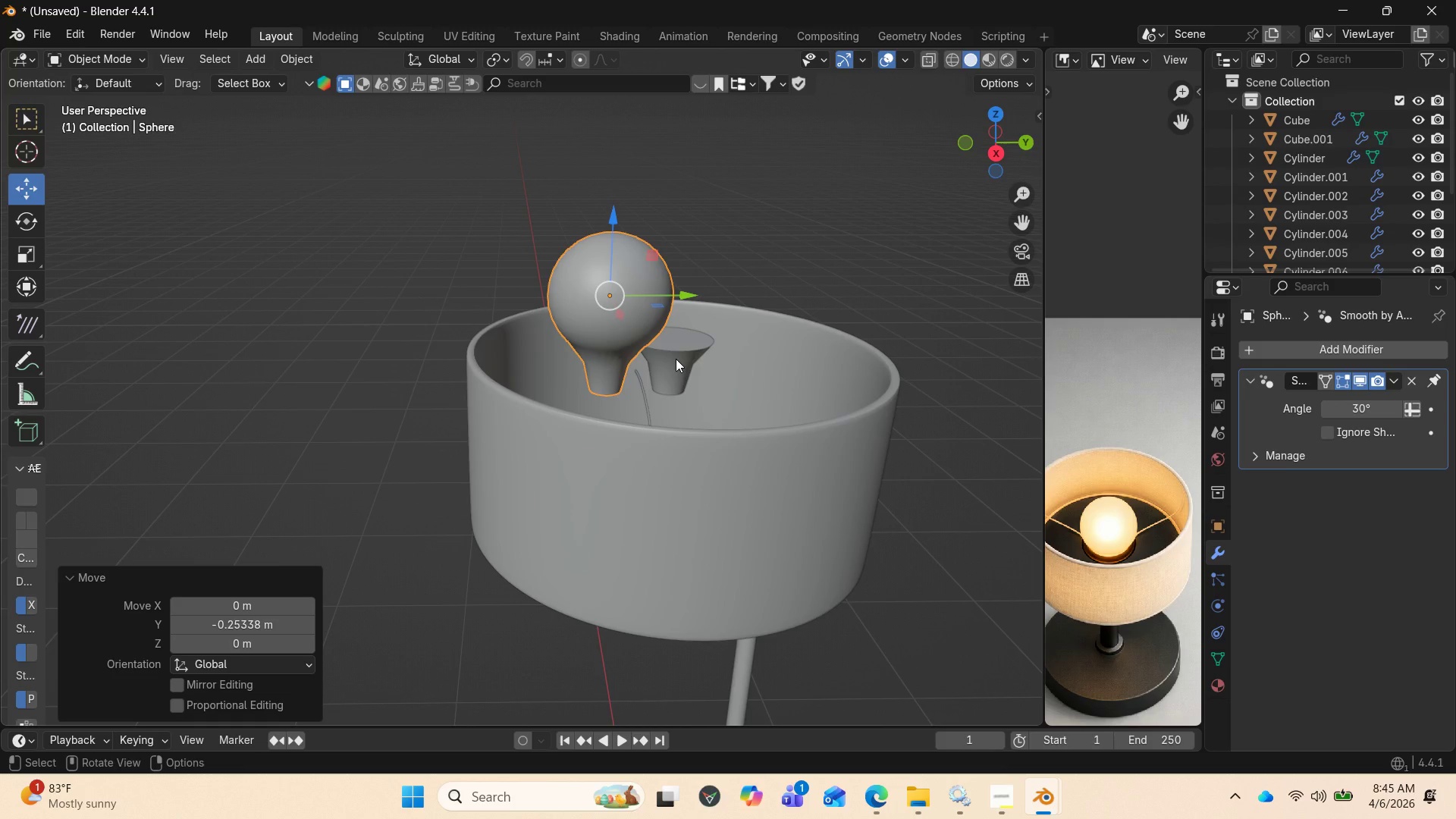 
key(Control+Z)
 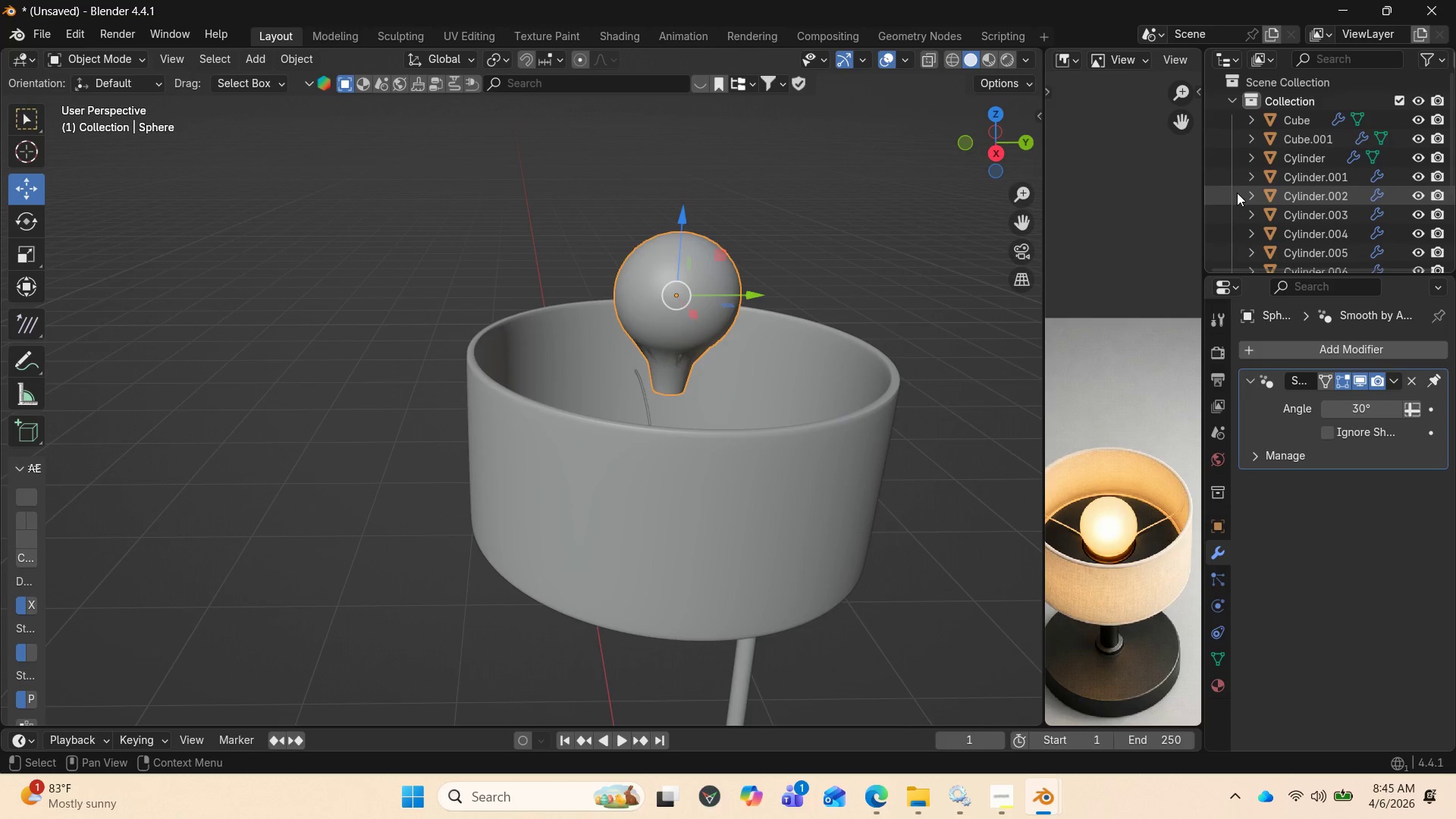 
scroll: coordinate [1389, 174], scroll_direction: down, amount: 2.0
 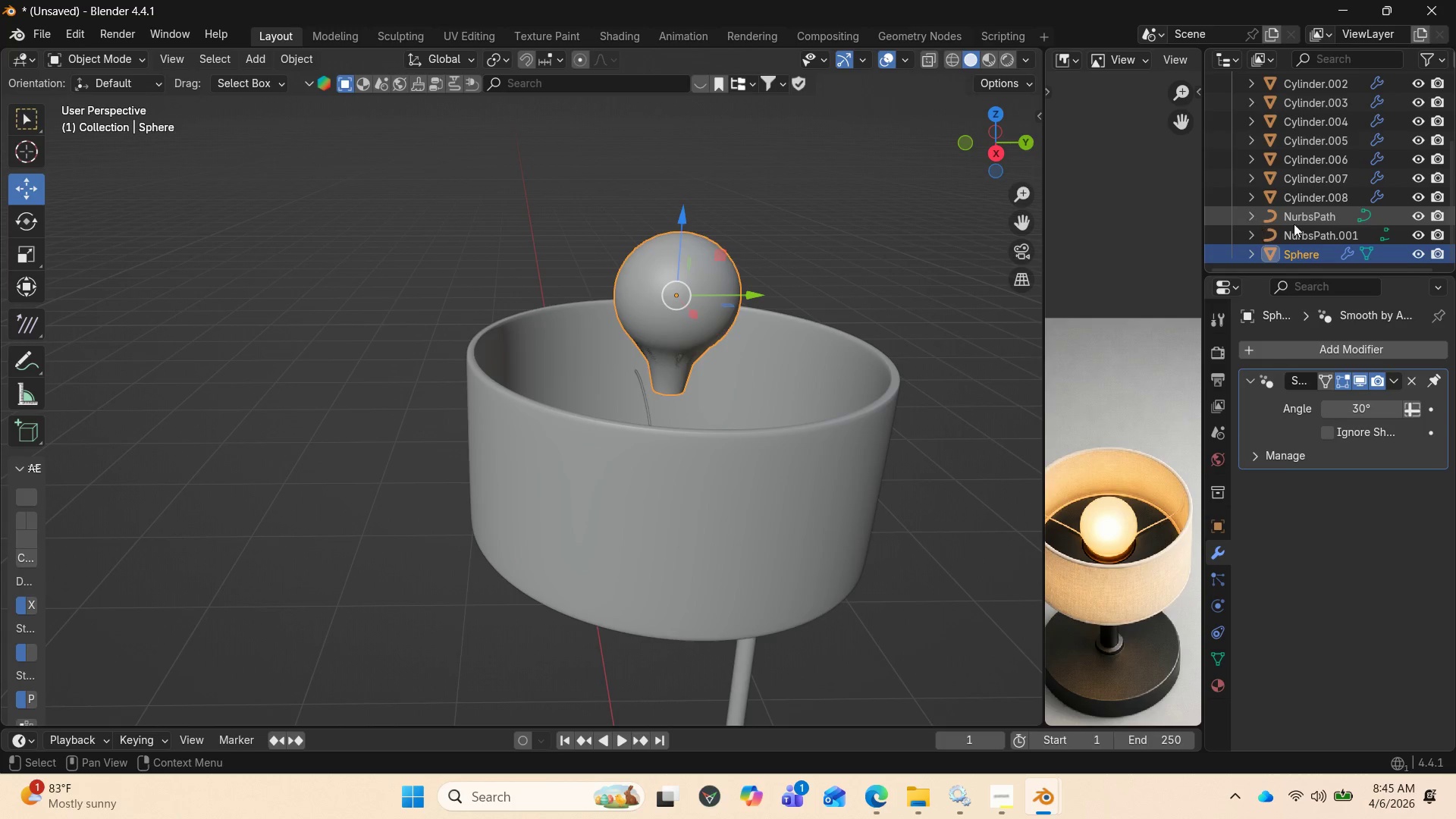 
scroll: coordinate [1328, 166], scroll_direction: up, amount: 1.0
 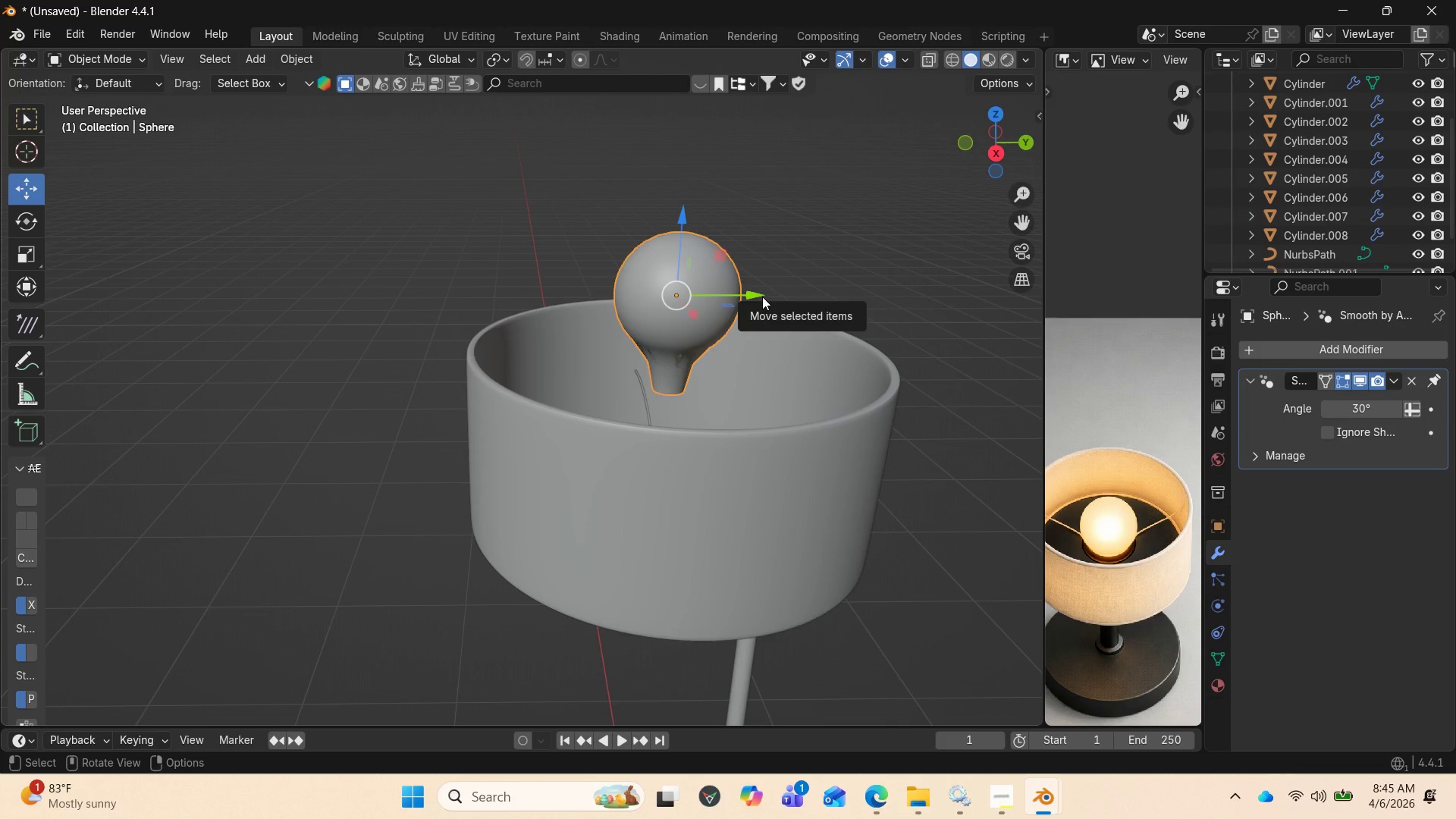 
left_click_drag(start_coordinate=[761, 296], to_coordinate=[710, 306])
 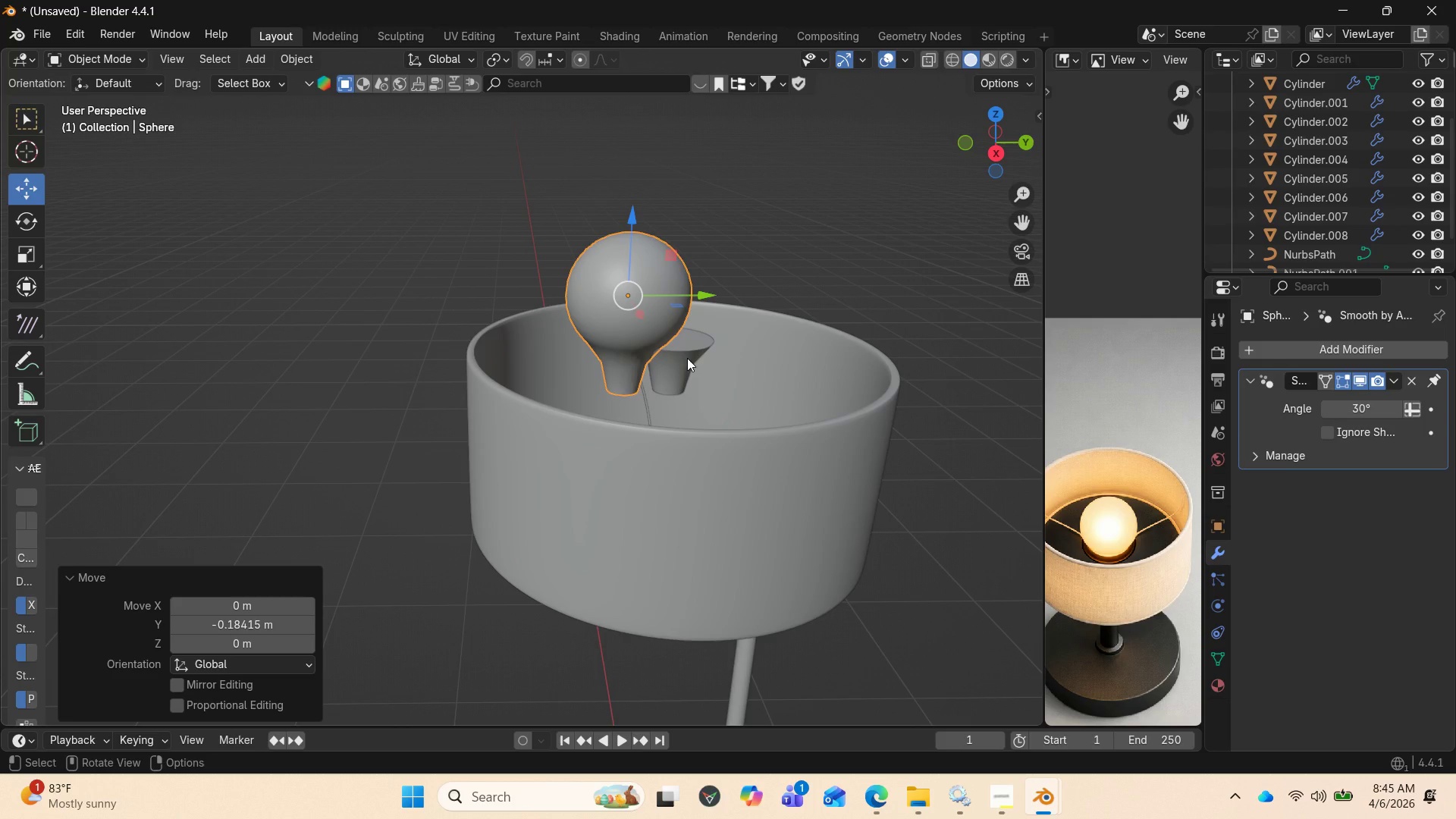 
left_click([687, 358])
 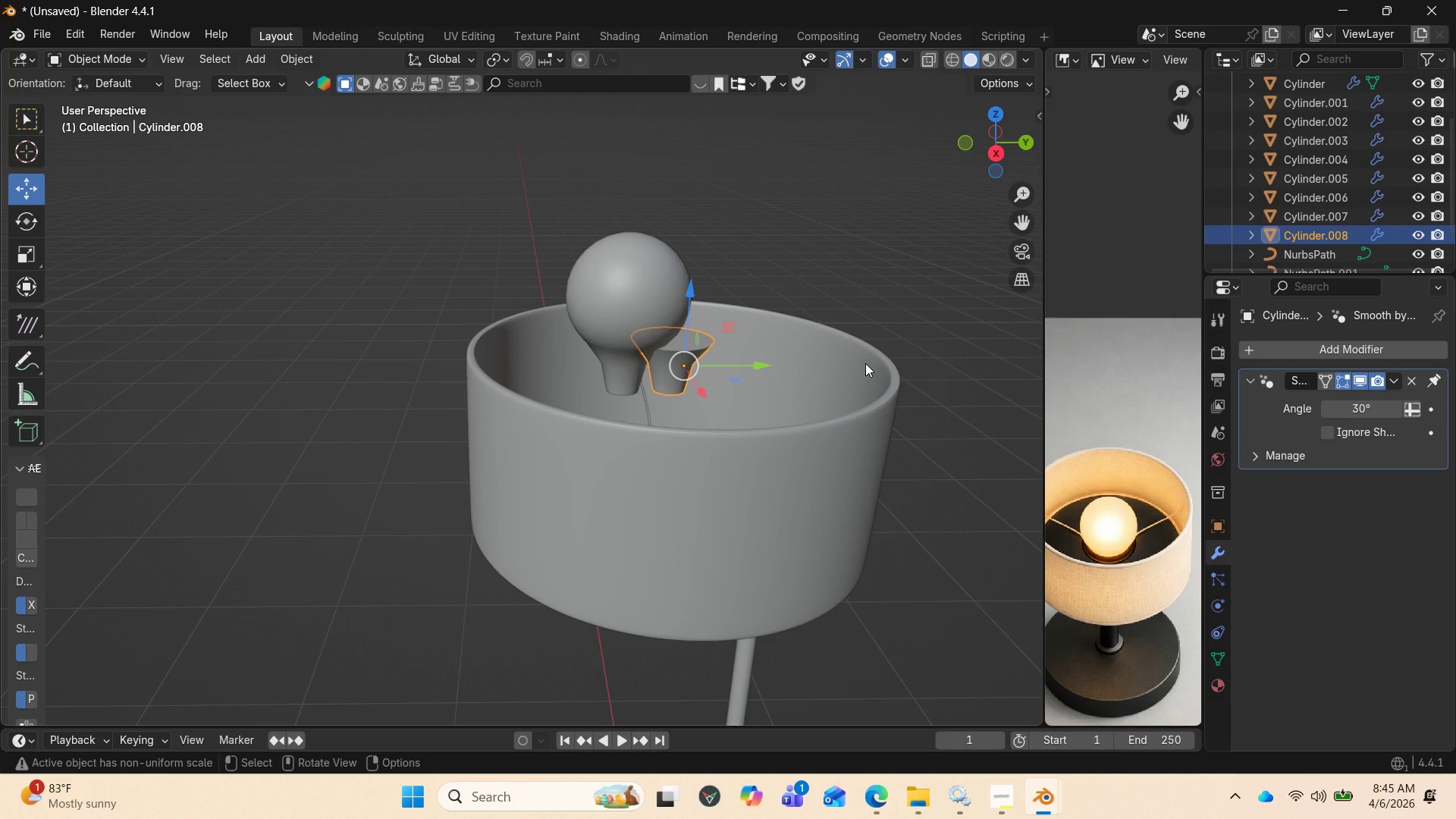 
key(Control+Z)
 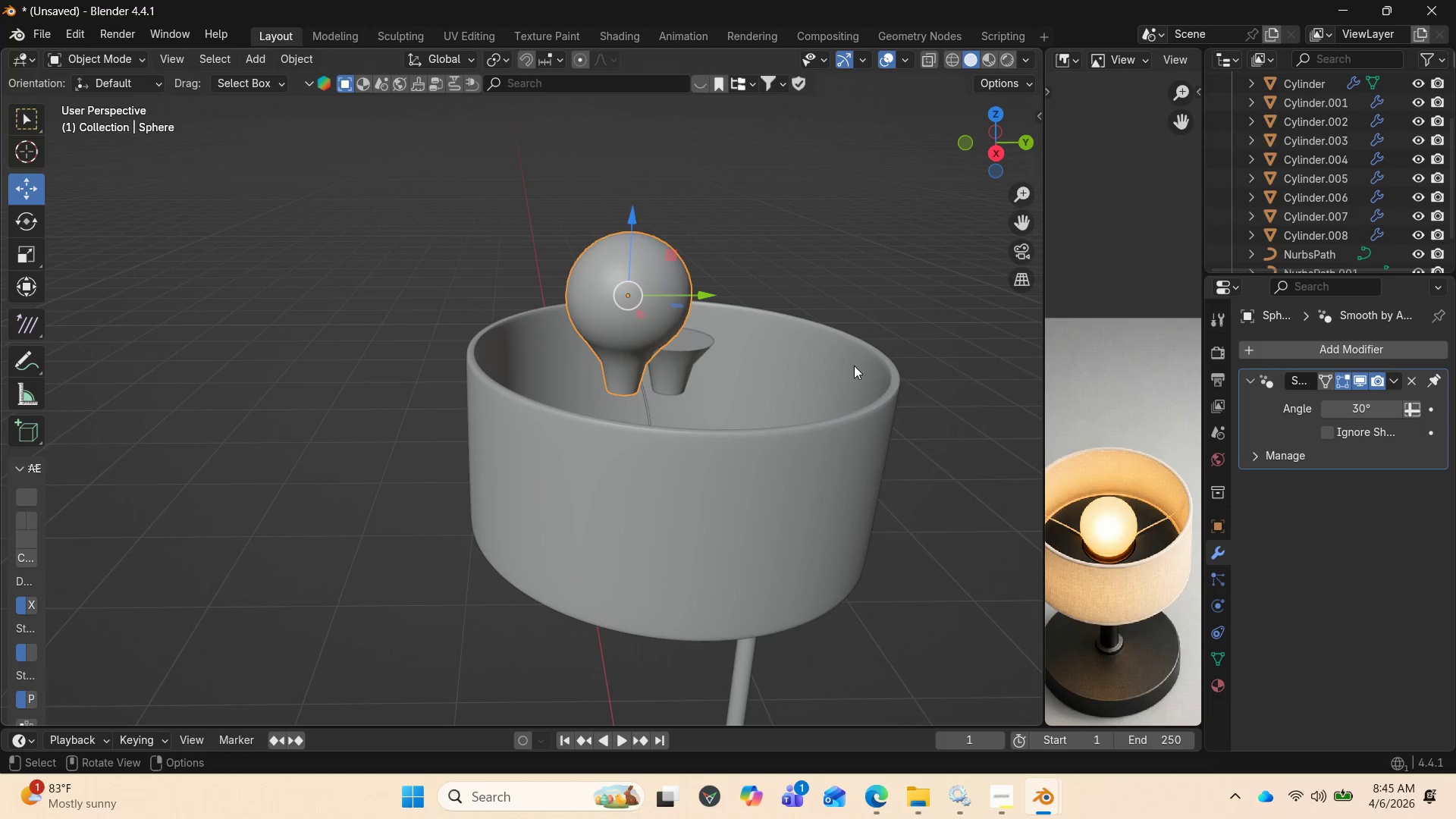 
key(Control+Z)
 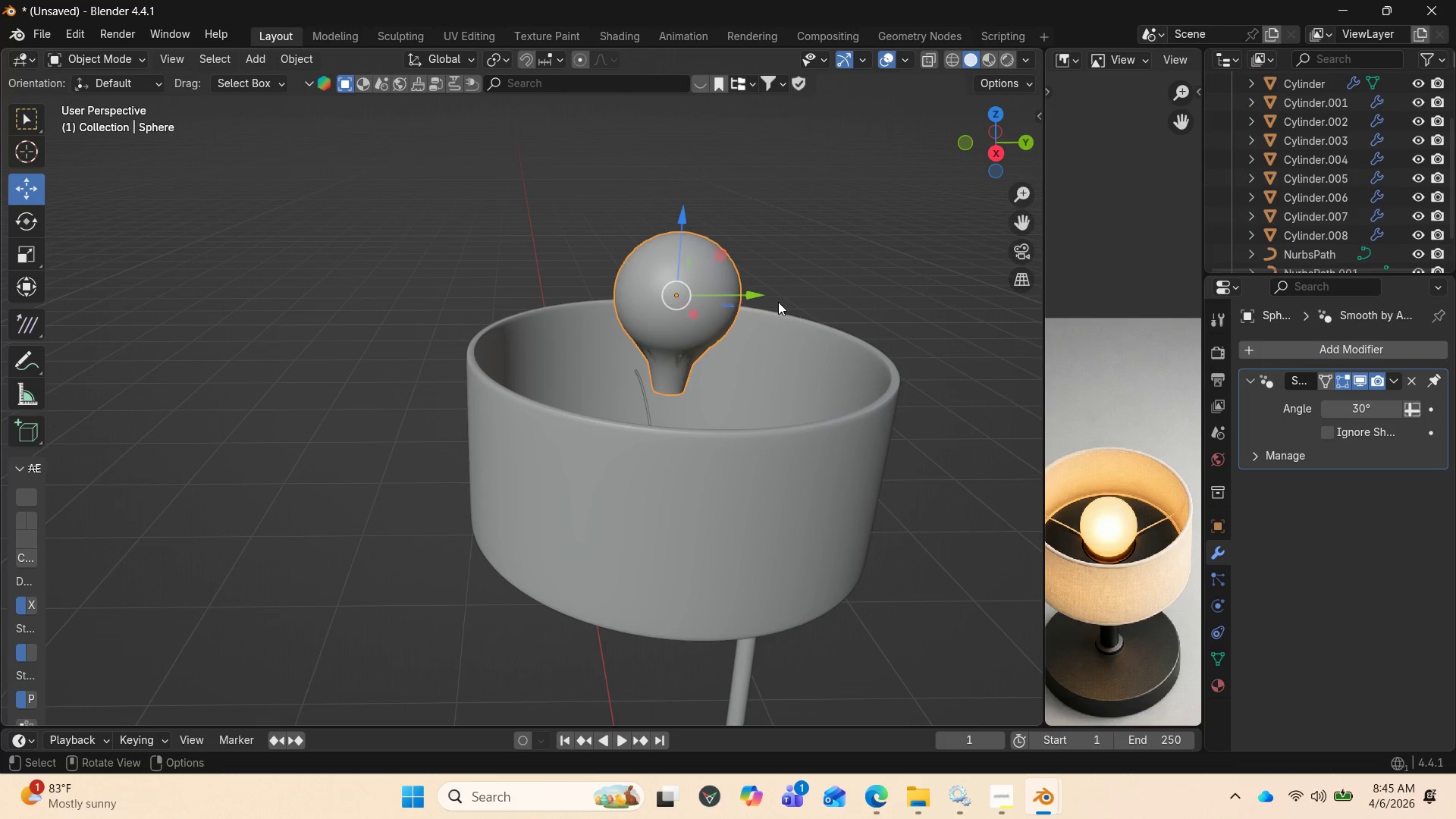 
scroll: coordinate [1413, 185], scroll_direction: down, amount: 2.0
 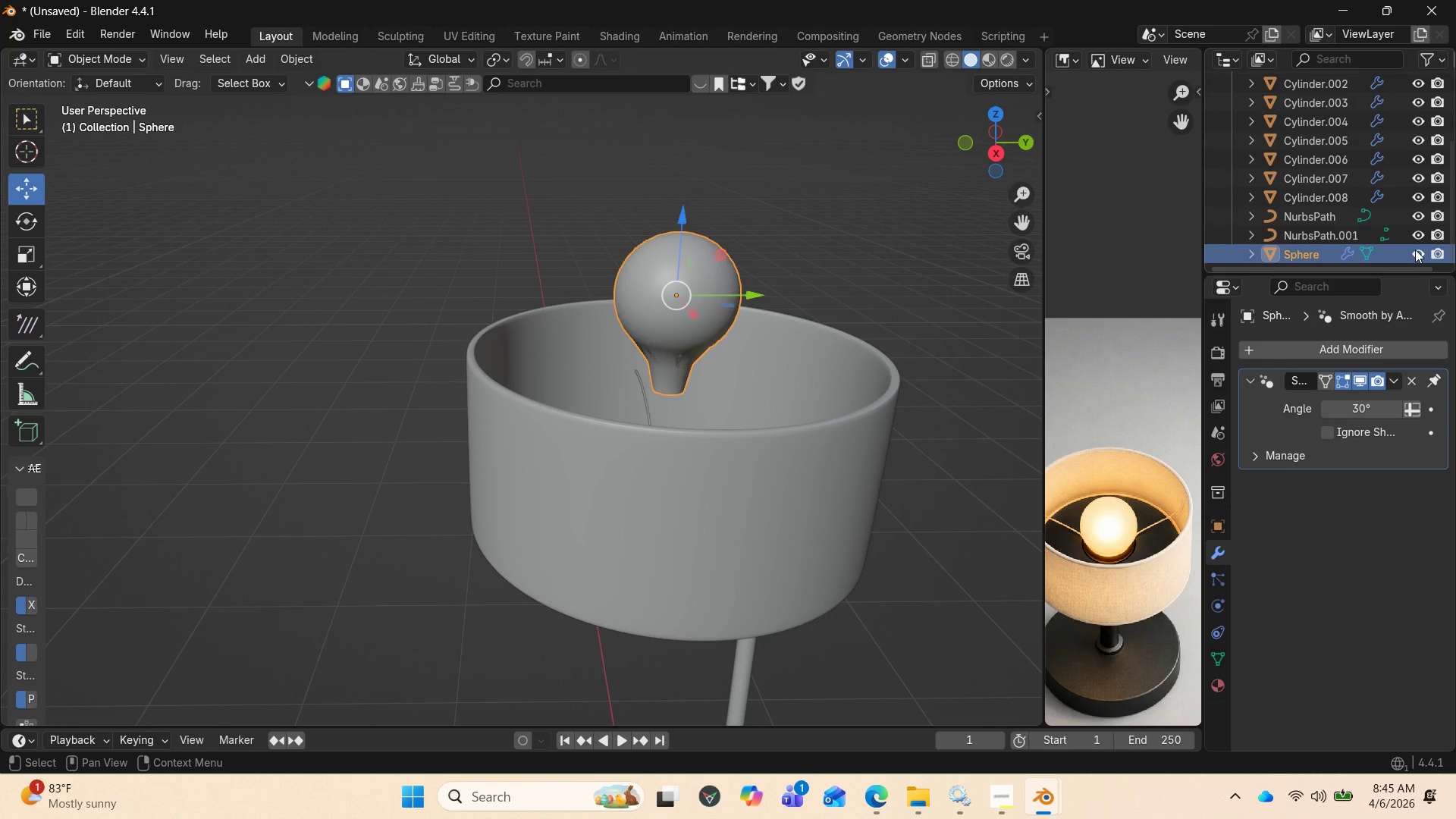 
left_click([1415, 249])
 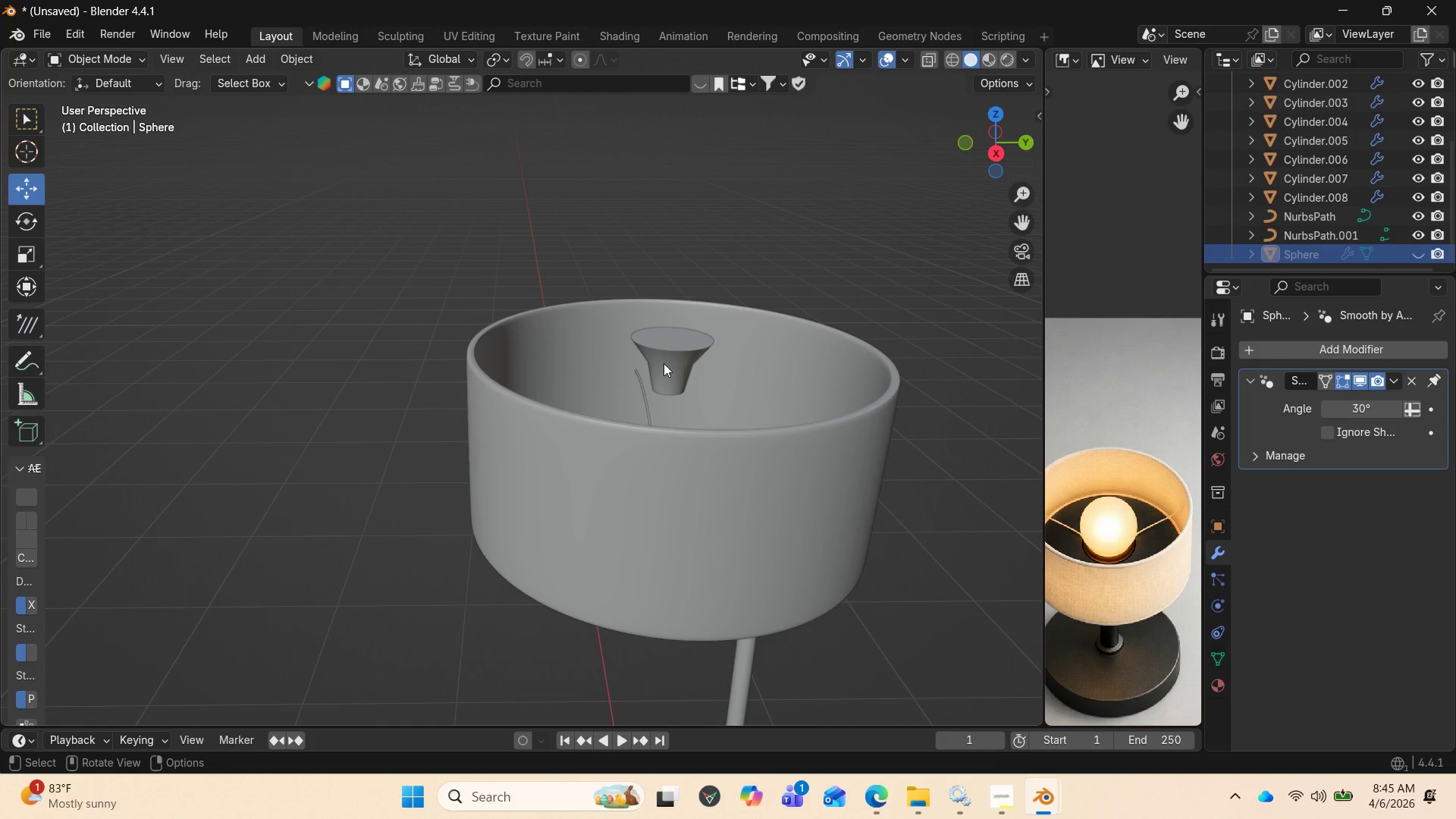 
left_click([663, 363])
 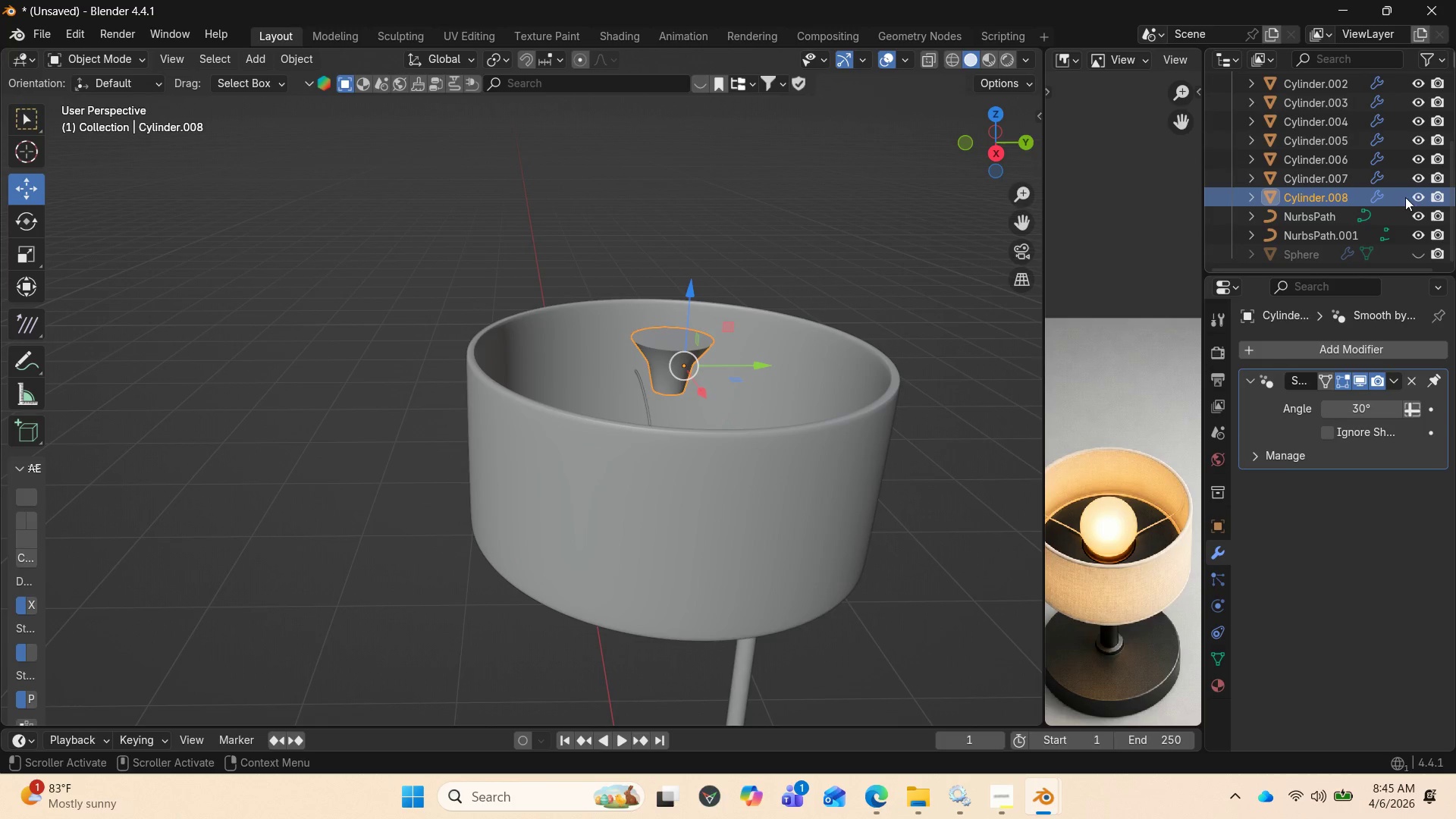 
left_click([1414, 196])
 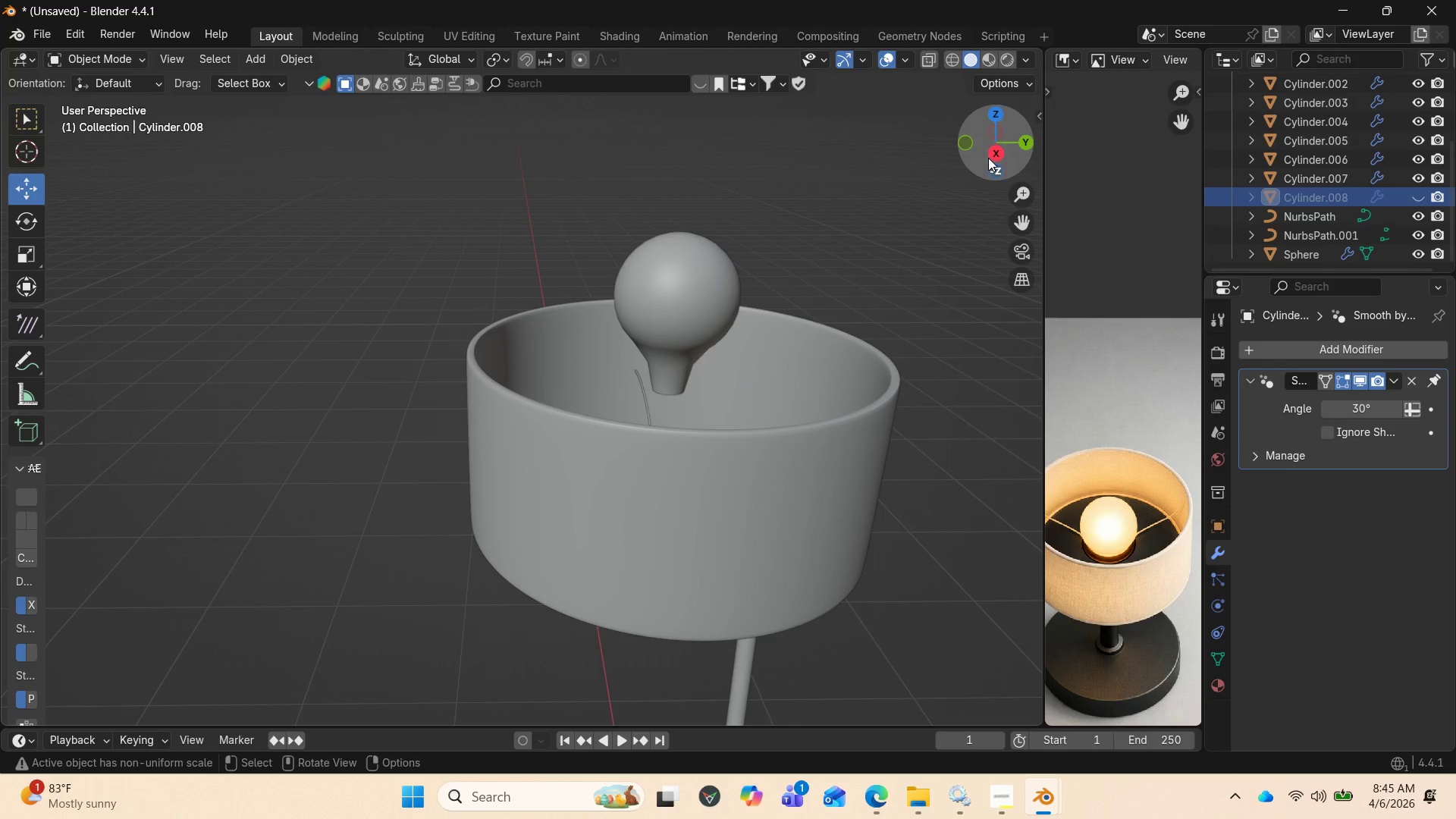 
left_click_drag(start_coordinate=[995, 141], to_coordinate=[890, 162])
 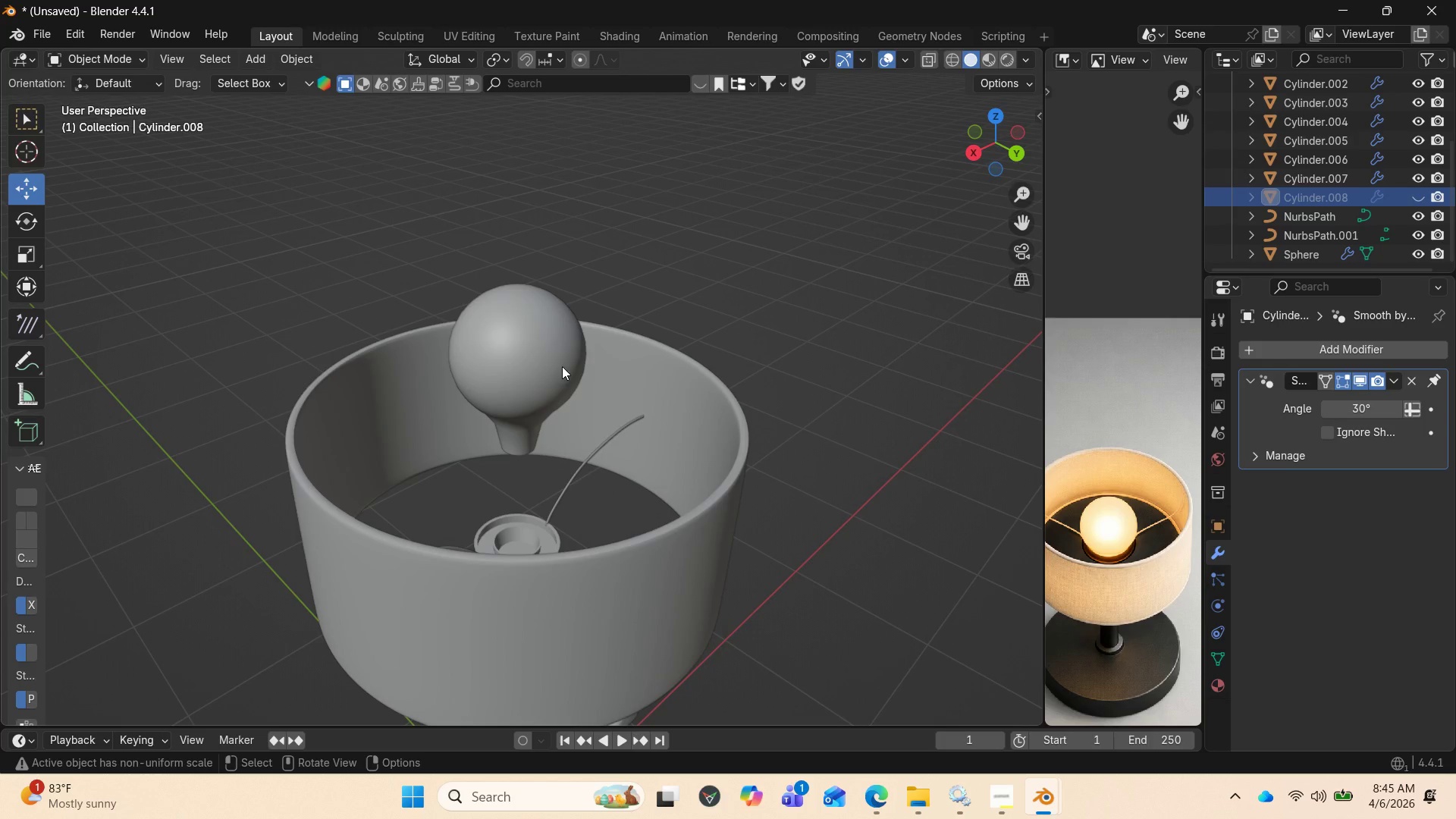 
left_click([555, 362])
 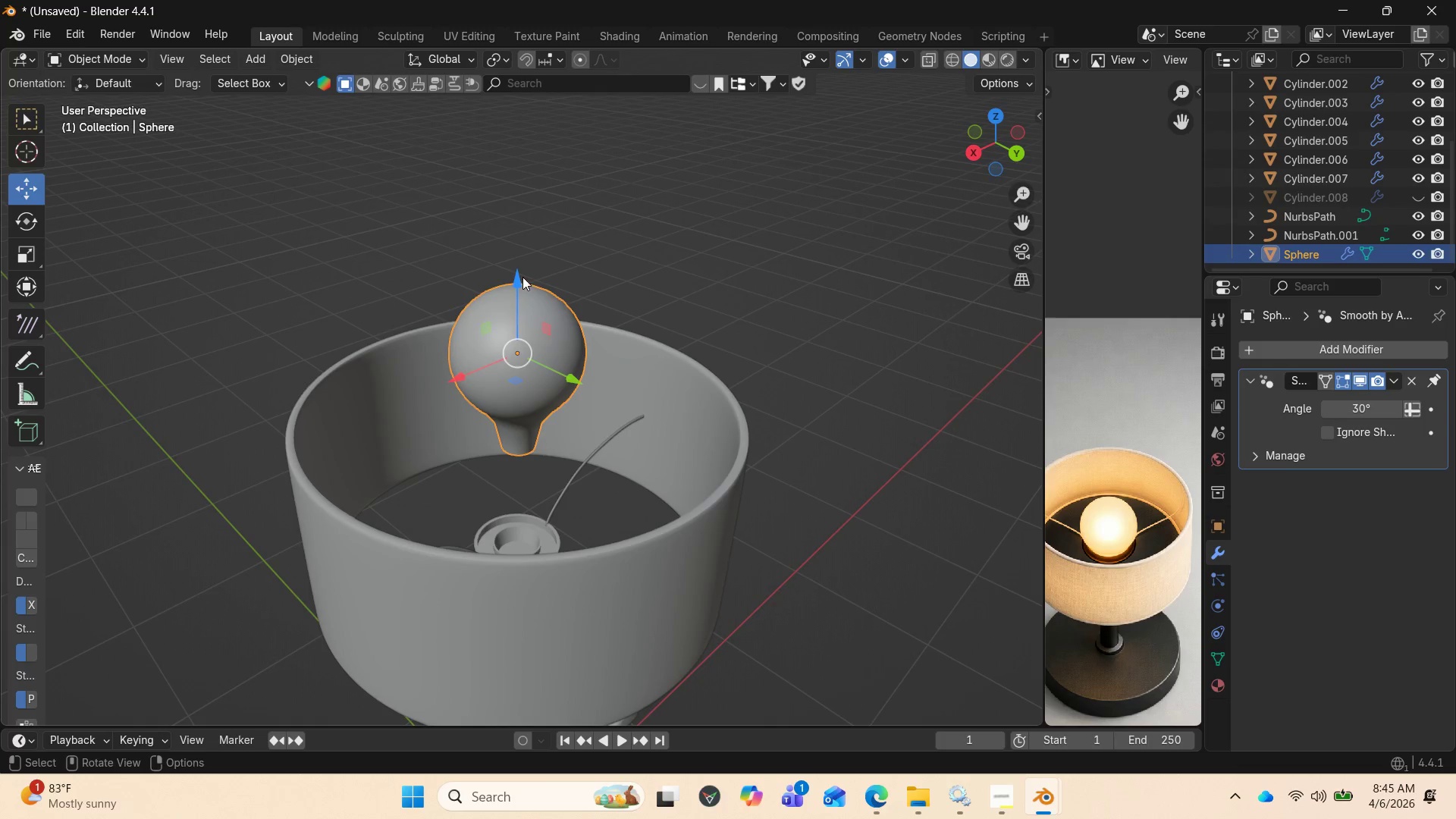 
left_click_drag(start_coordinate=[521, 274], to_coordinate=[511, 403])
 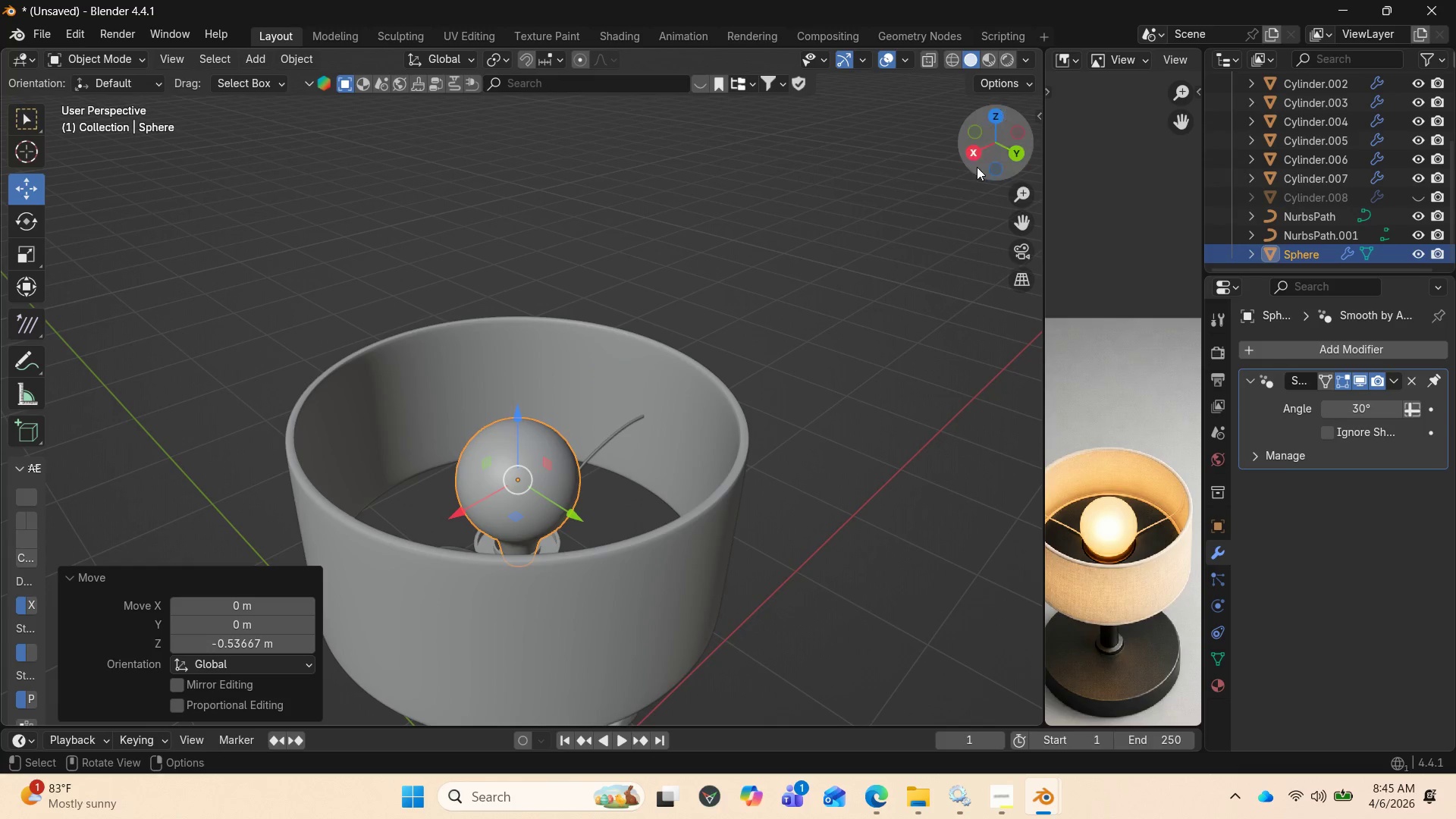 
left_click_drag(start_coordinate=[981, 151], to_coordinate=[74, 174])
 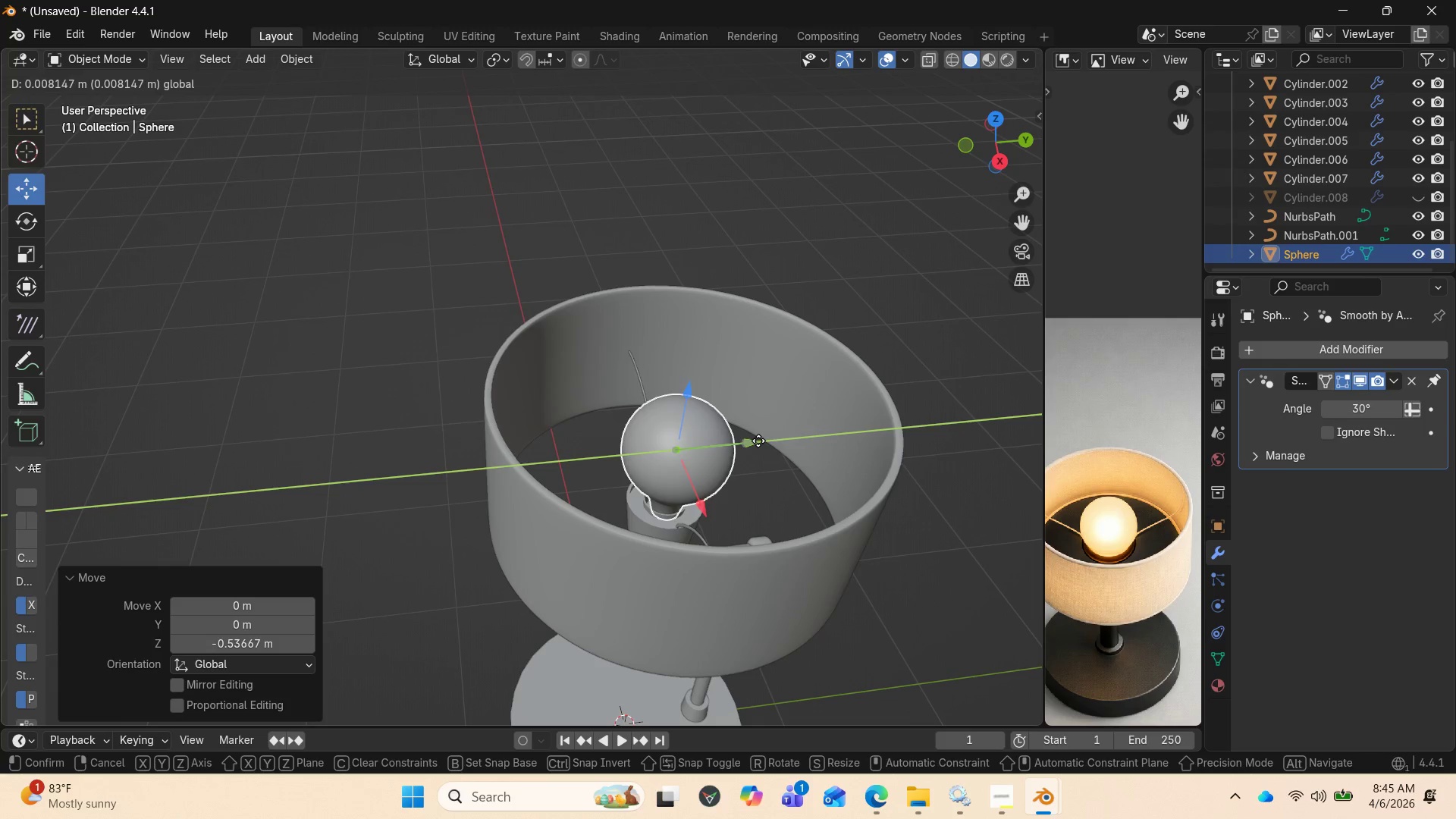 
scroll: coordinate [826, 435], scroll_direction: up, amount: 2.0
 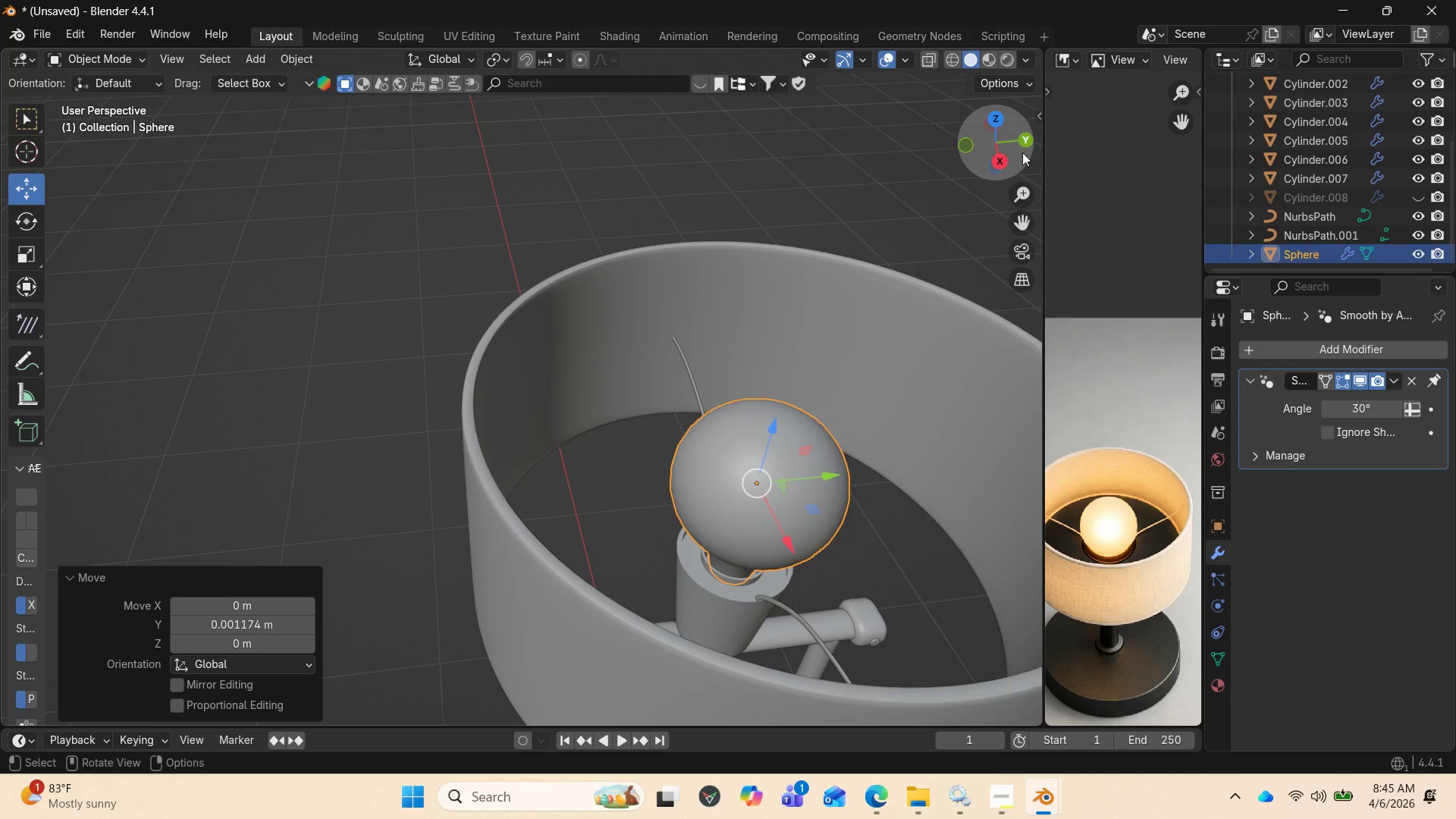 
left_click_drag(start_coordinate=[1020, 142], to_coordinate=[915, 103])
 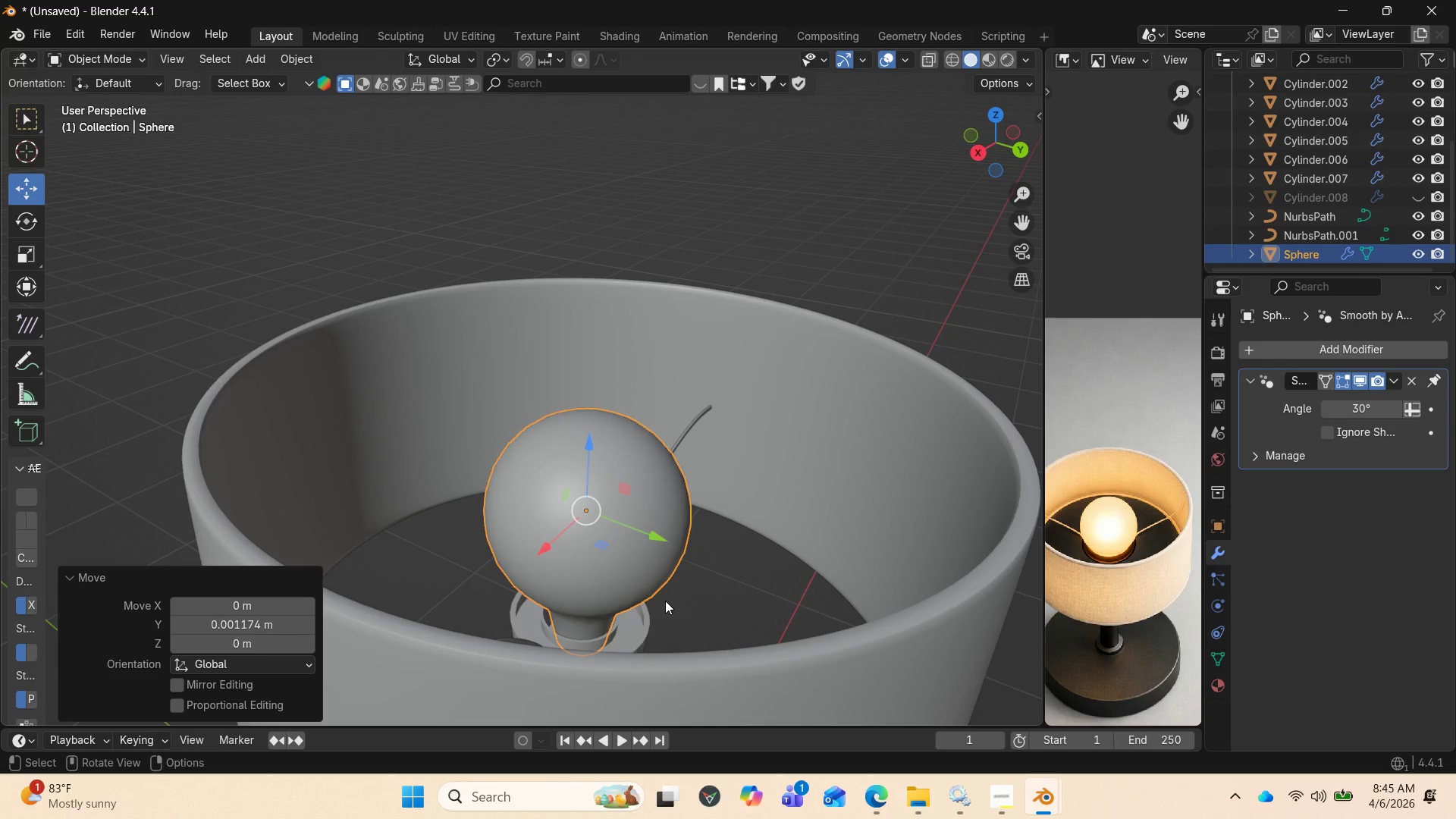 
scroll: coordinate [661, 595], scroll_direction: up, amount: 1.0
 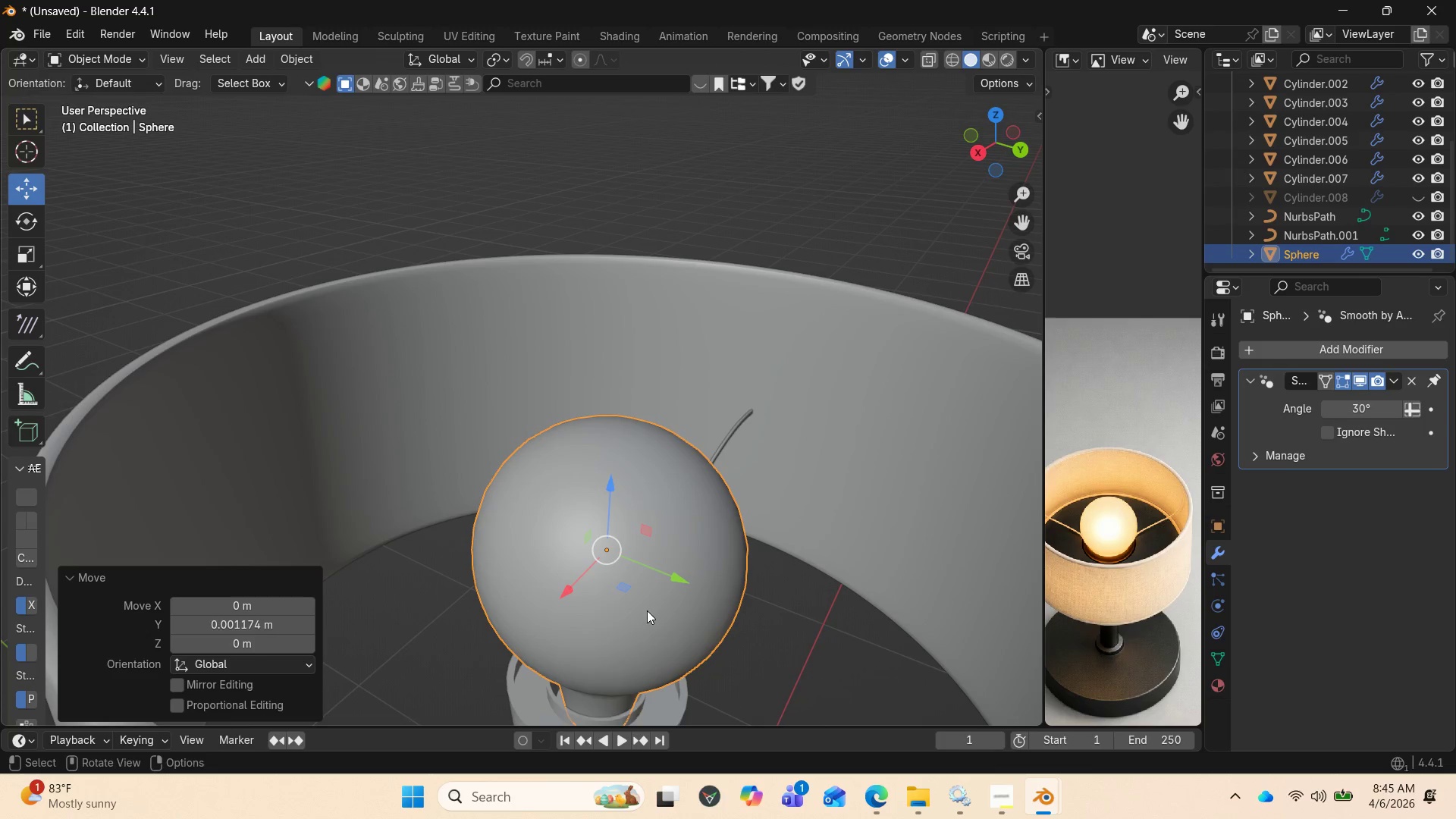 
key(Tab)
 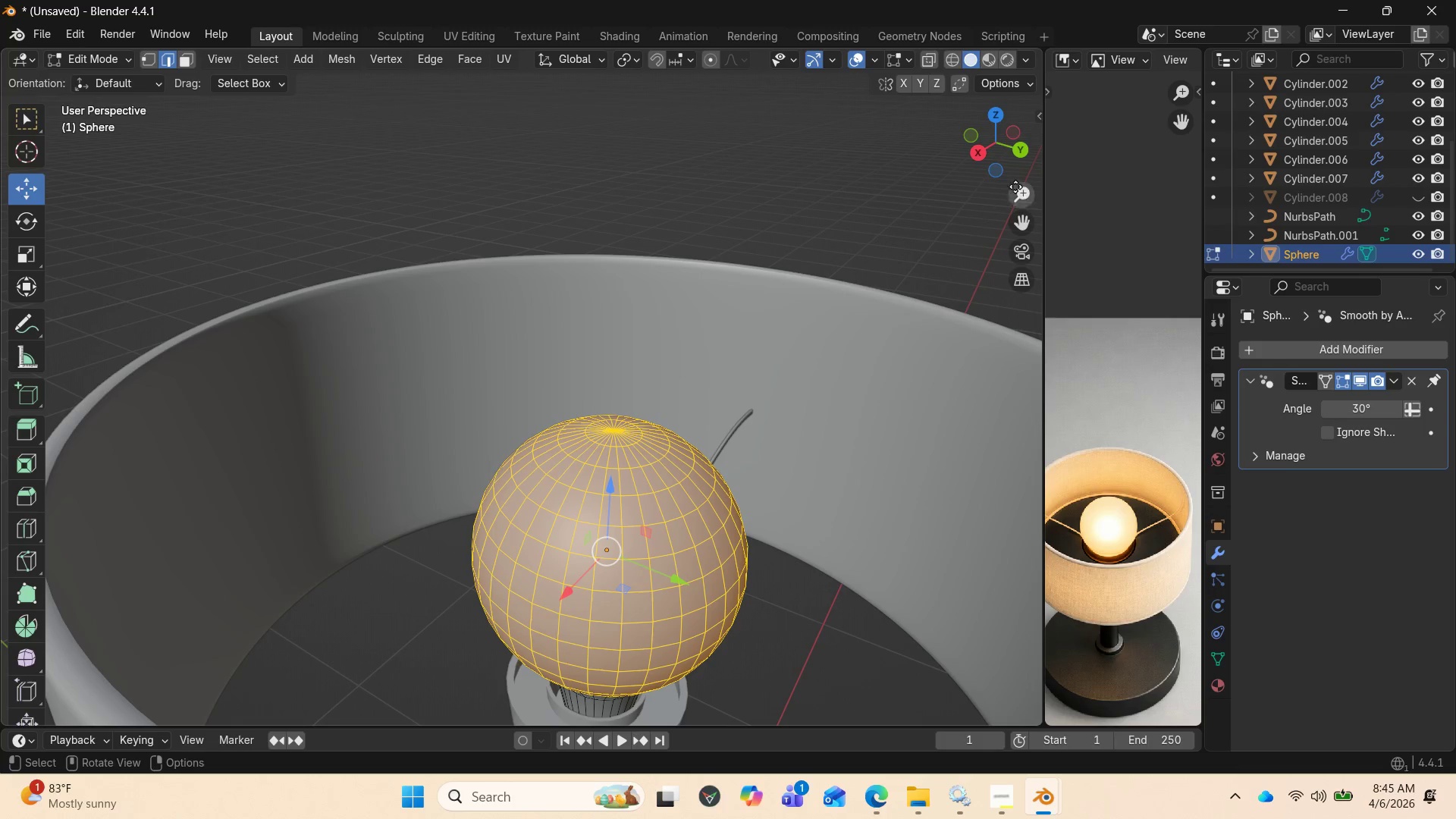 
left_click_drag(start_coordinate=[1011, 143], to_coordinate=[994, 98])
 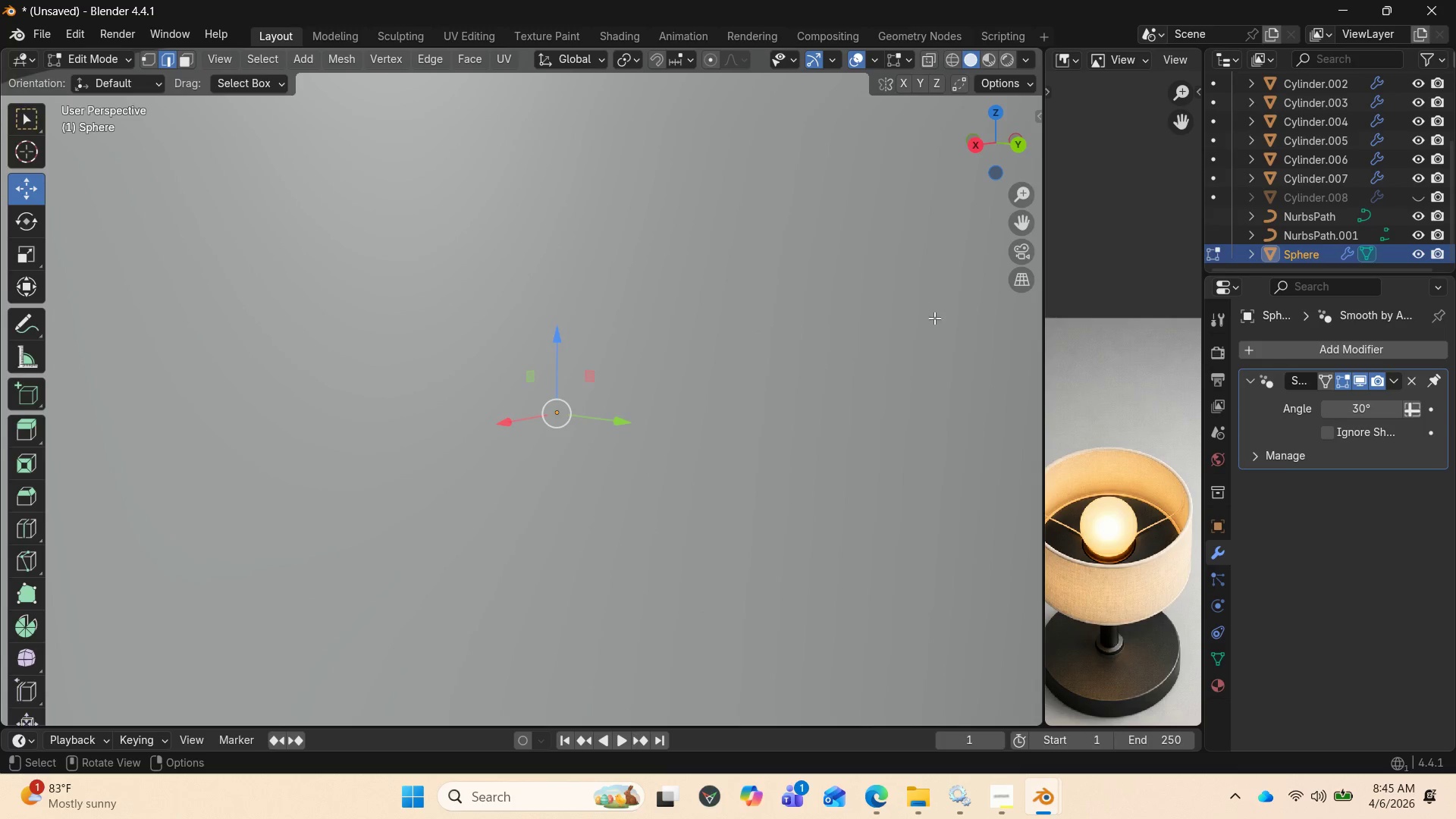 
key(Tab)
 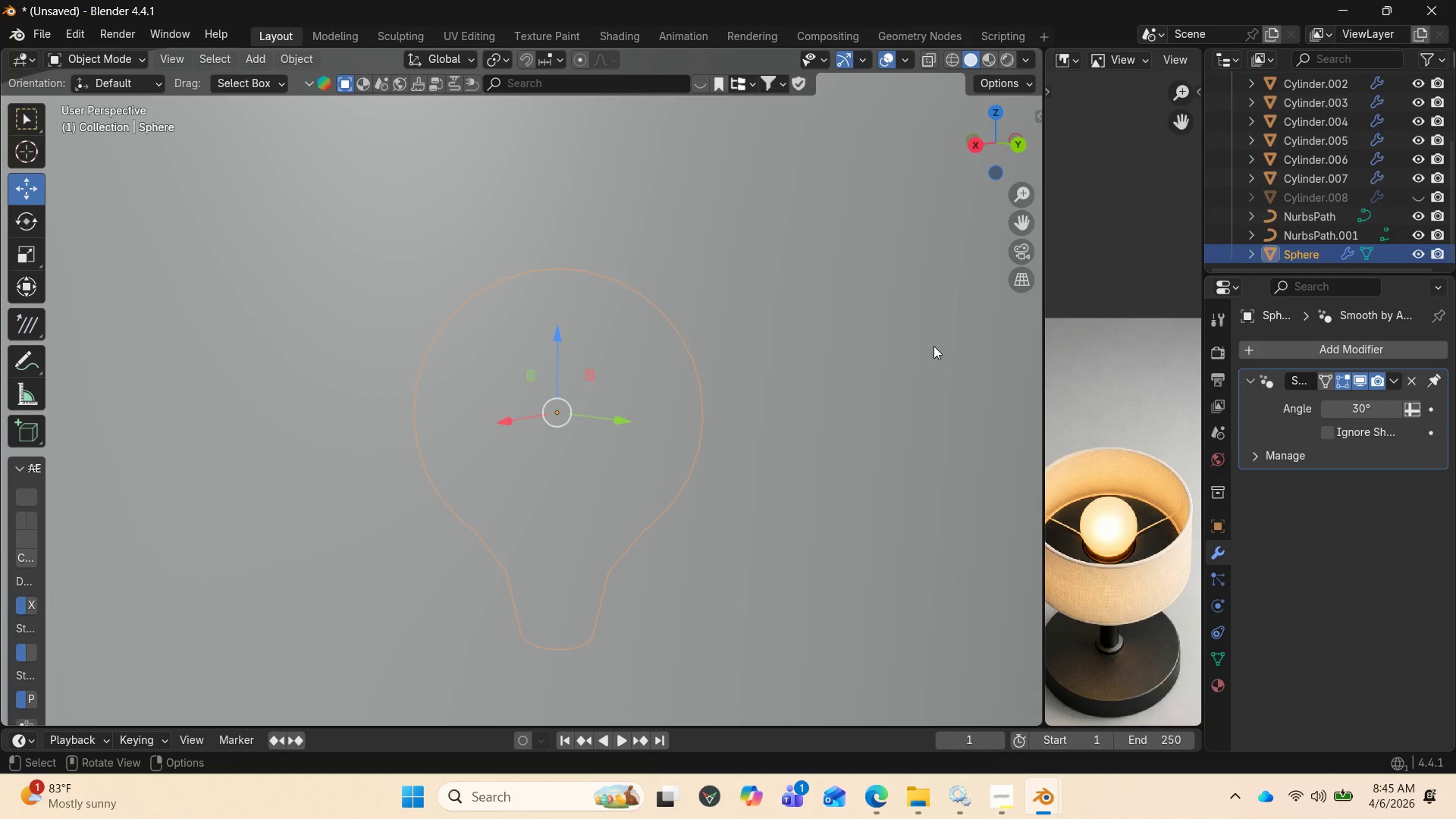 
left_click([934, 346])
 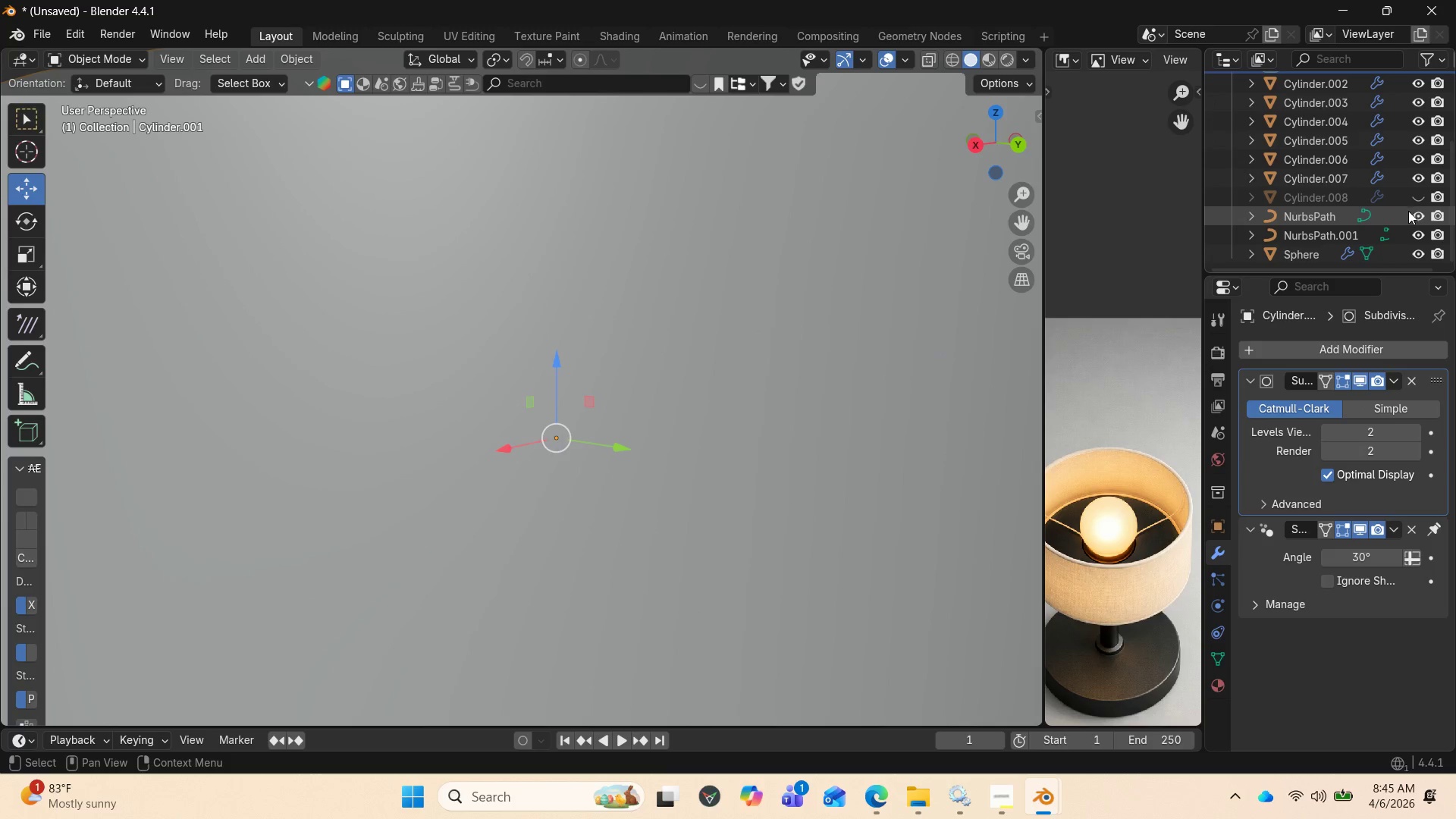 
scroll: coordinate [1412, 215], scroll_direction: up, amount: 2.0
 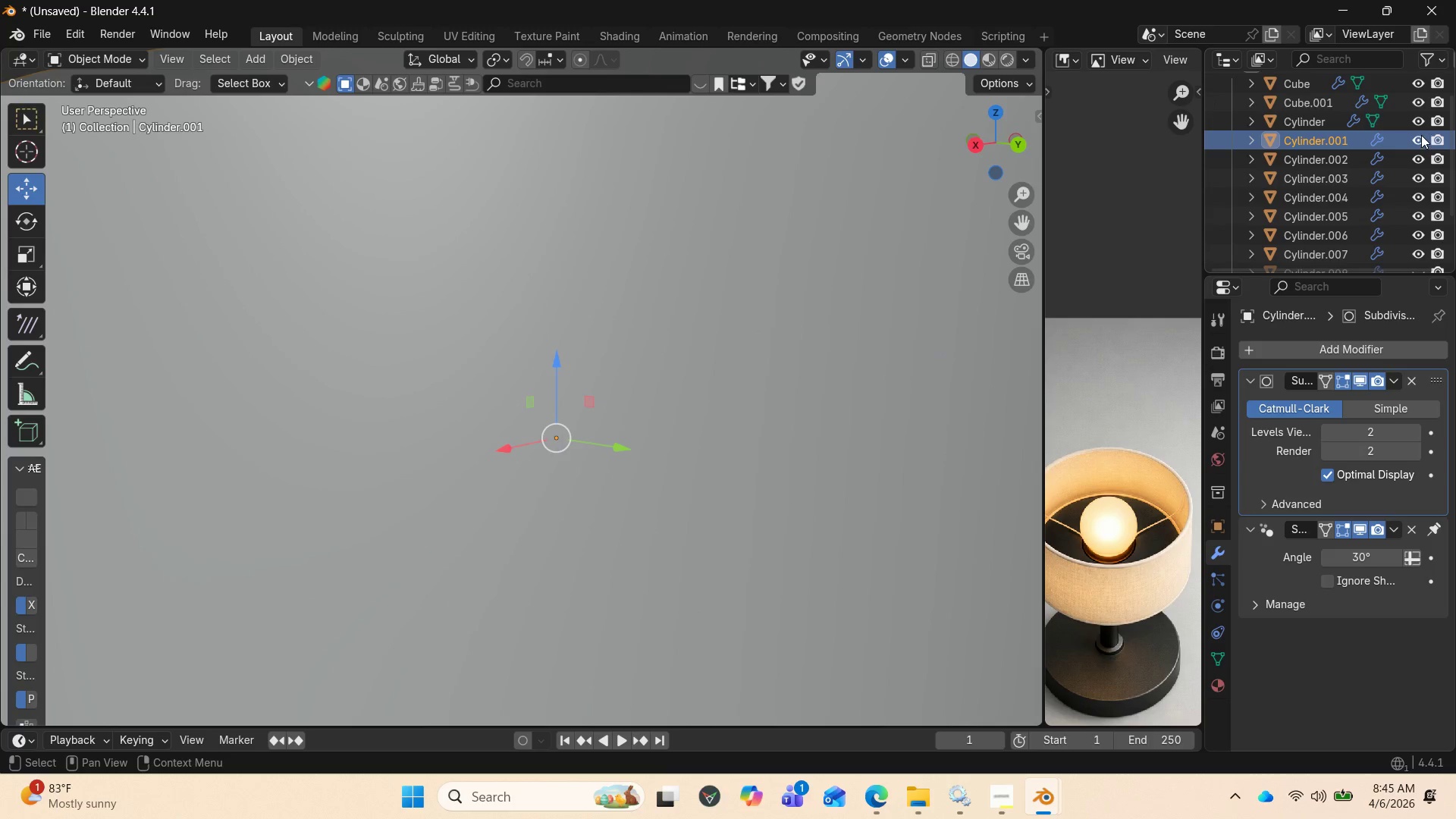 
left_click([1421, 135])
 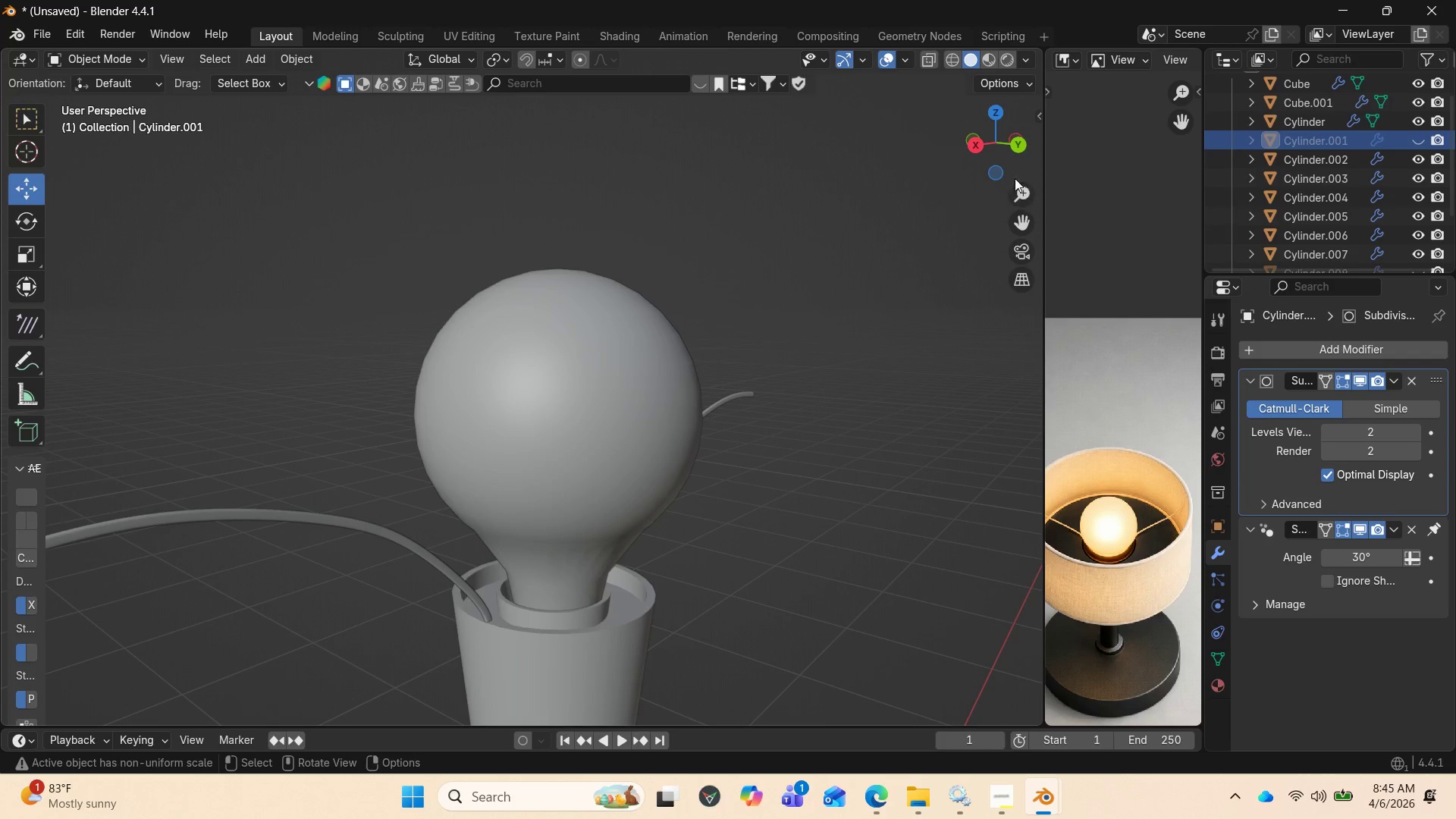 
left_click_drag(start_coordinate=[1000, 158], to_coordinate=[16, 189])
 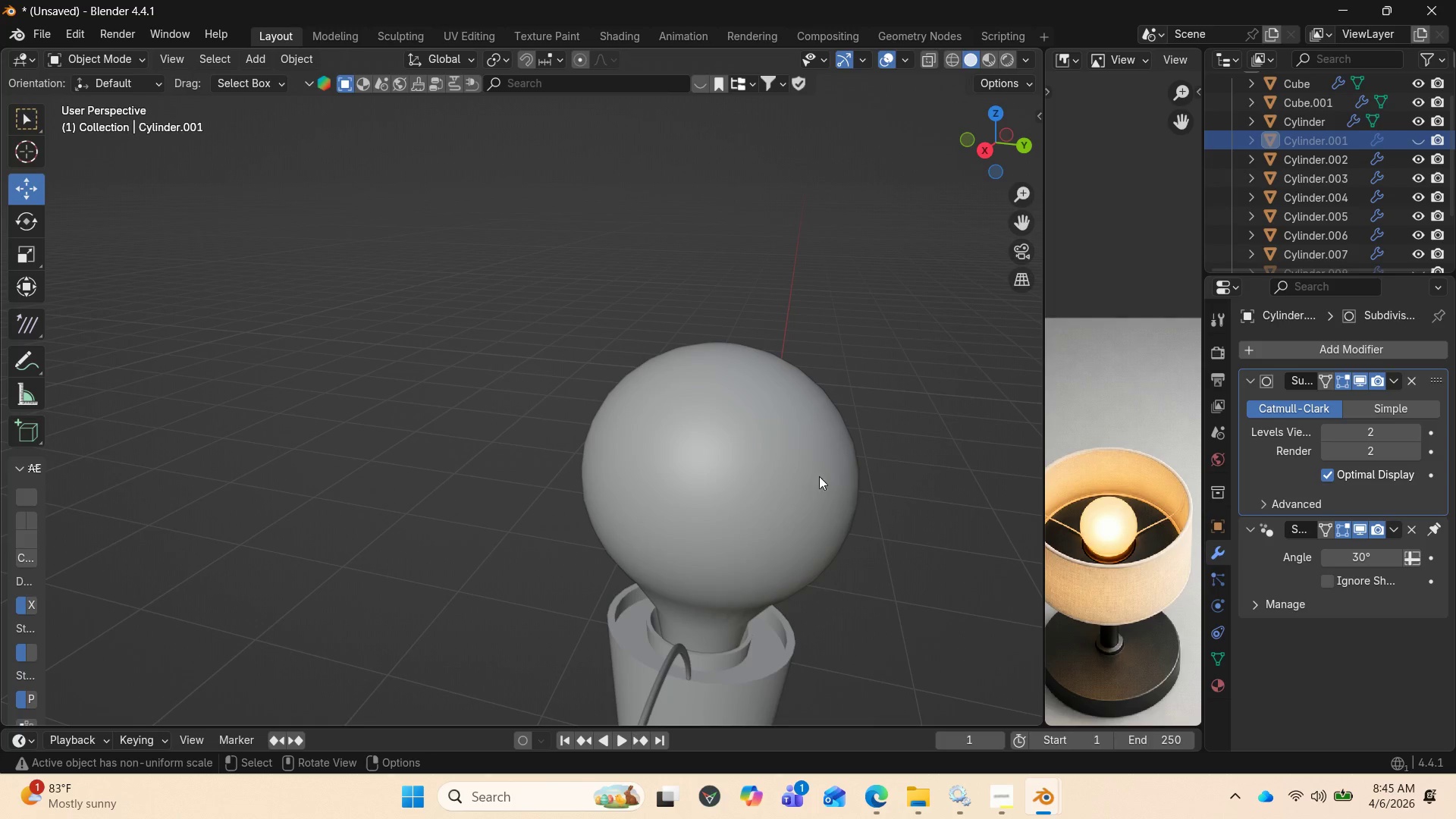 
left_click([808, 483])
 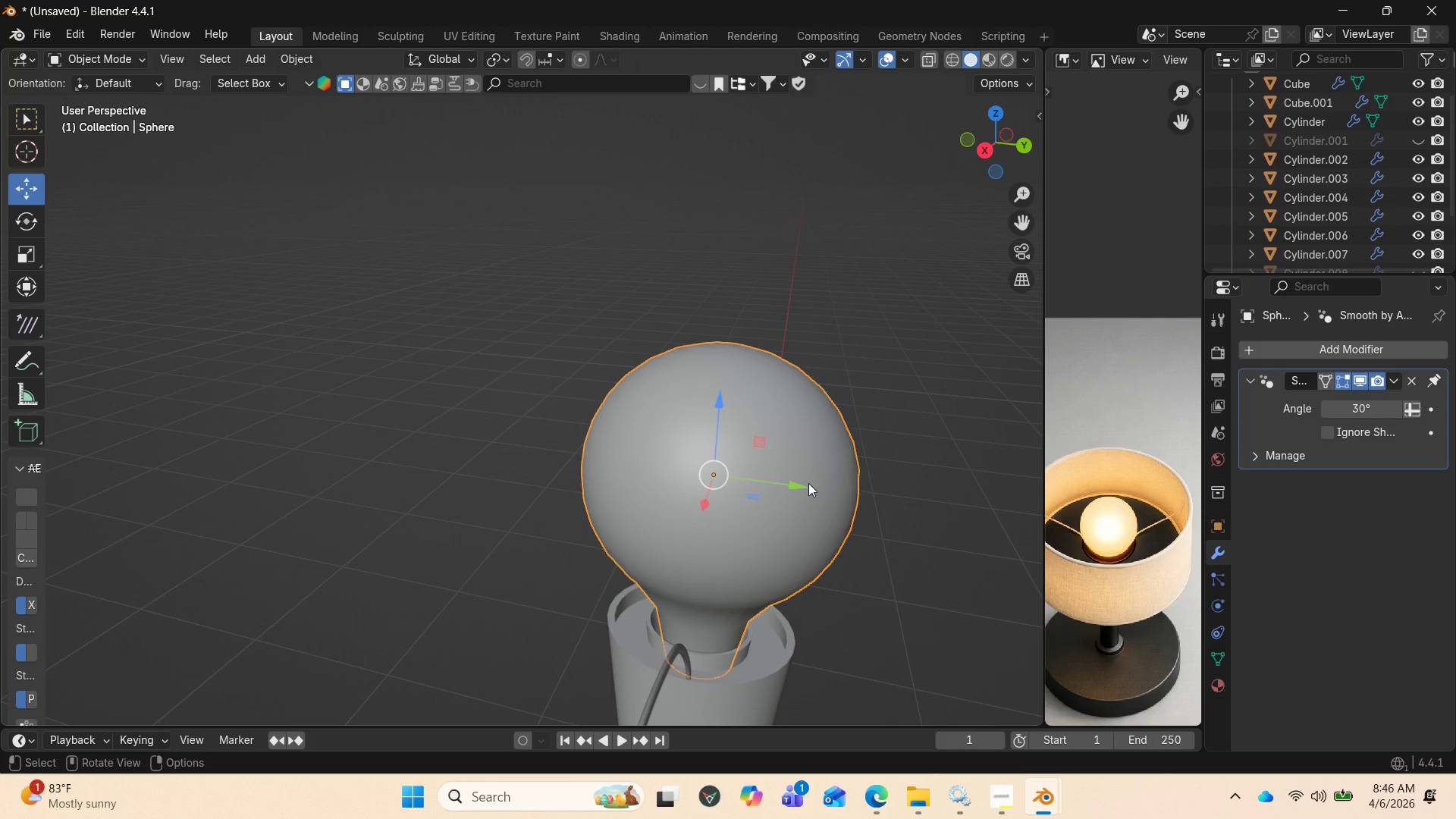 
key(CapsLock)
 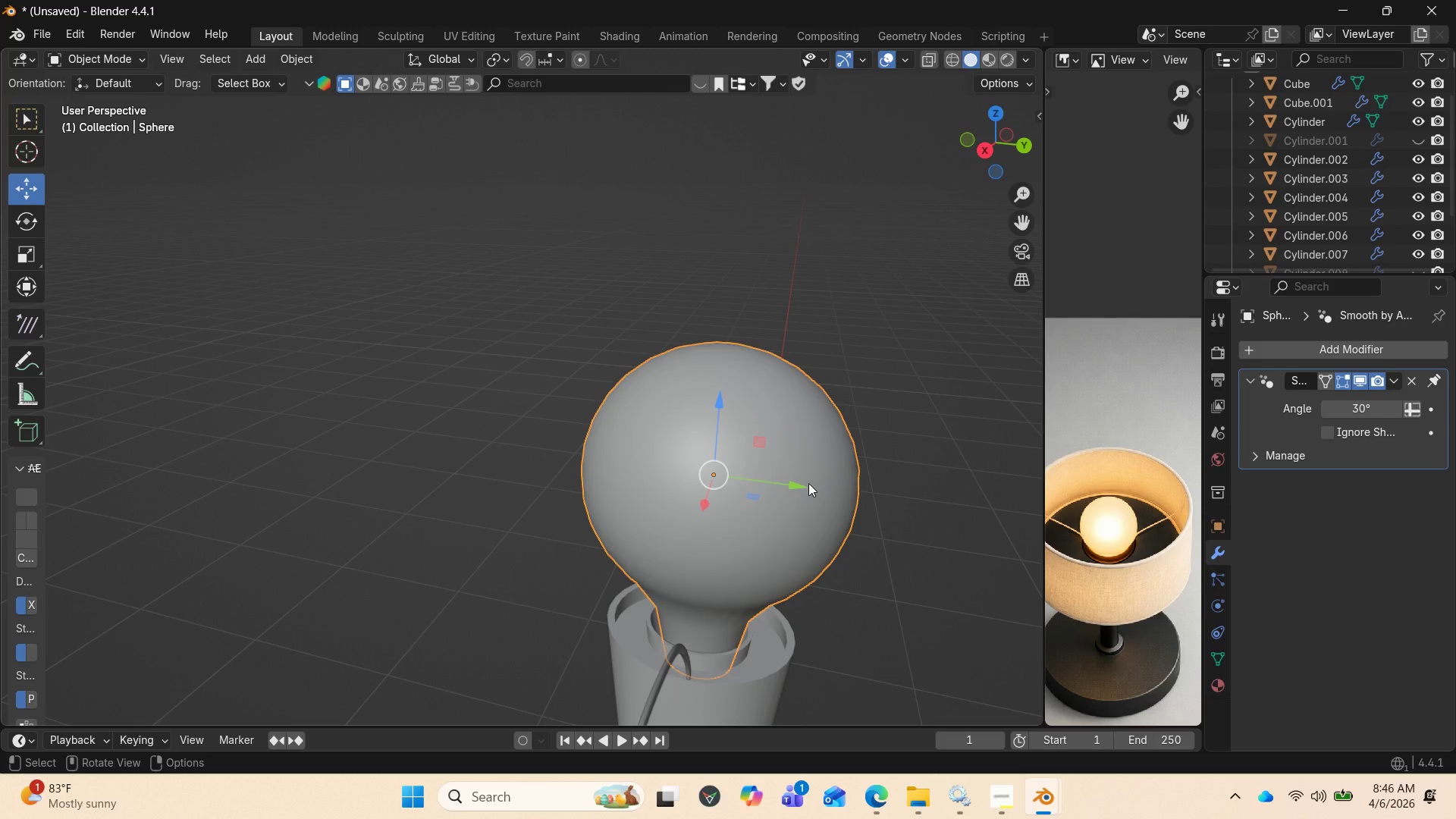 
key(Tab)
 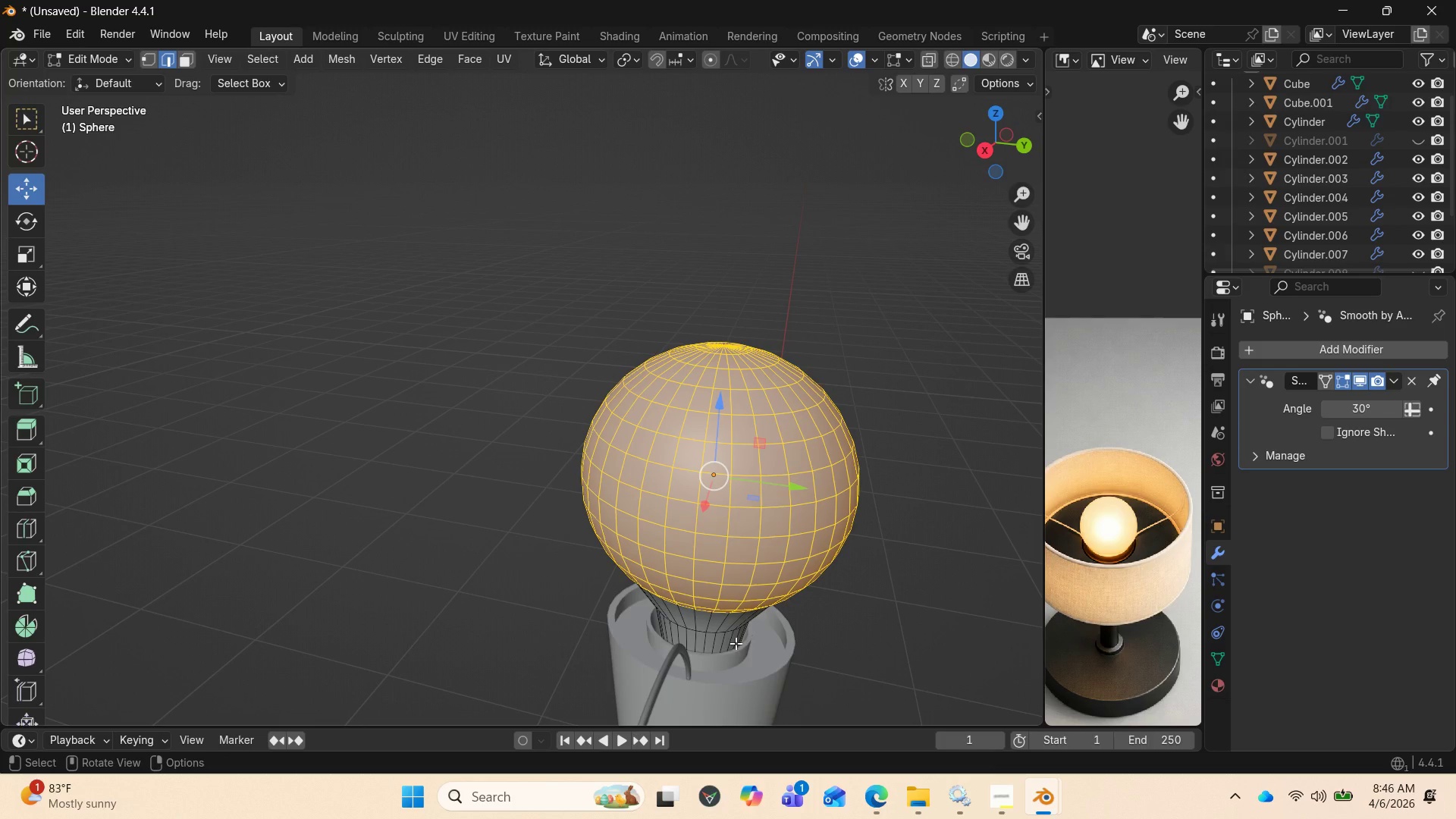 
wait(6.05)
 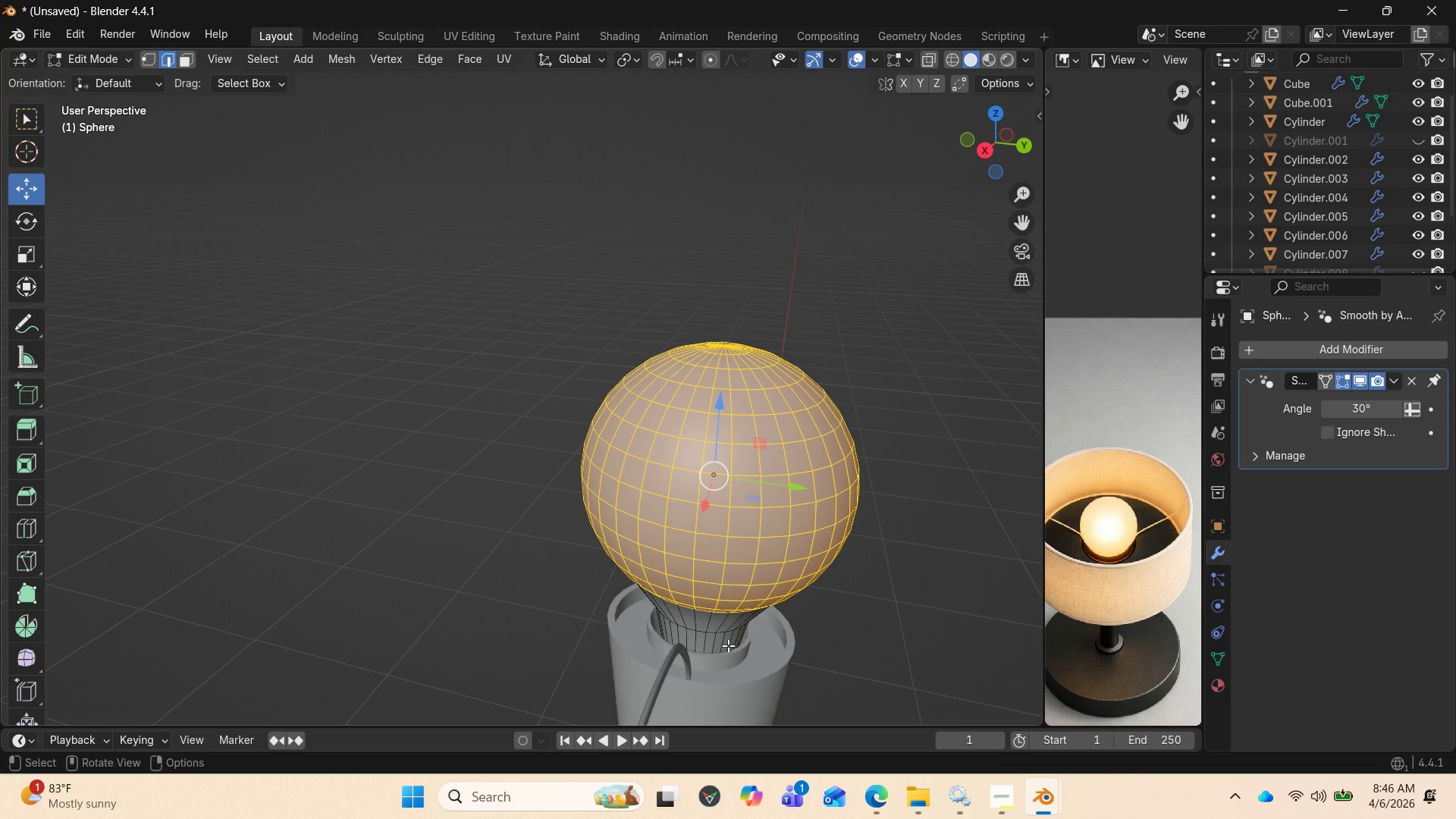 
key(A)
 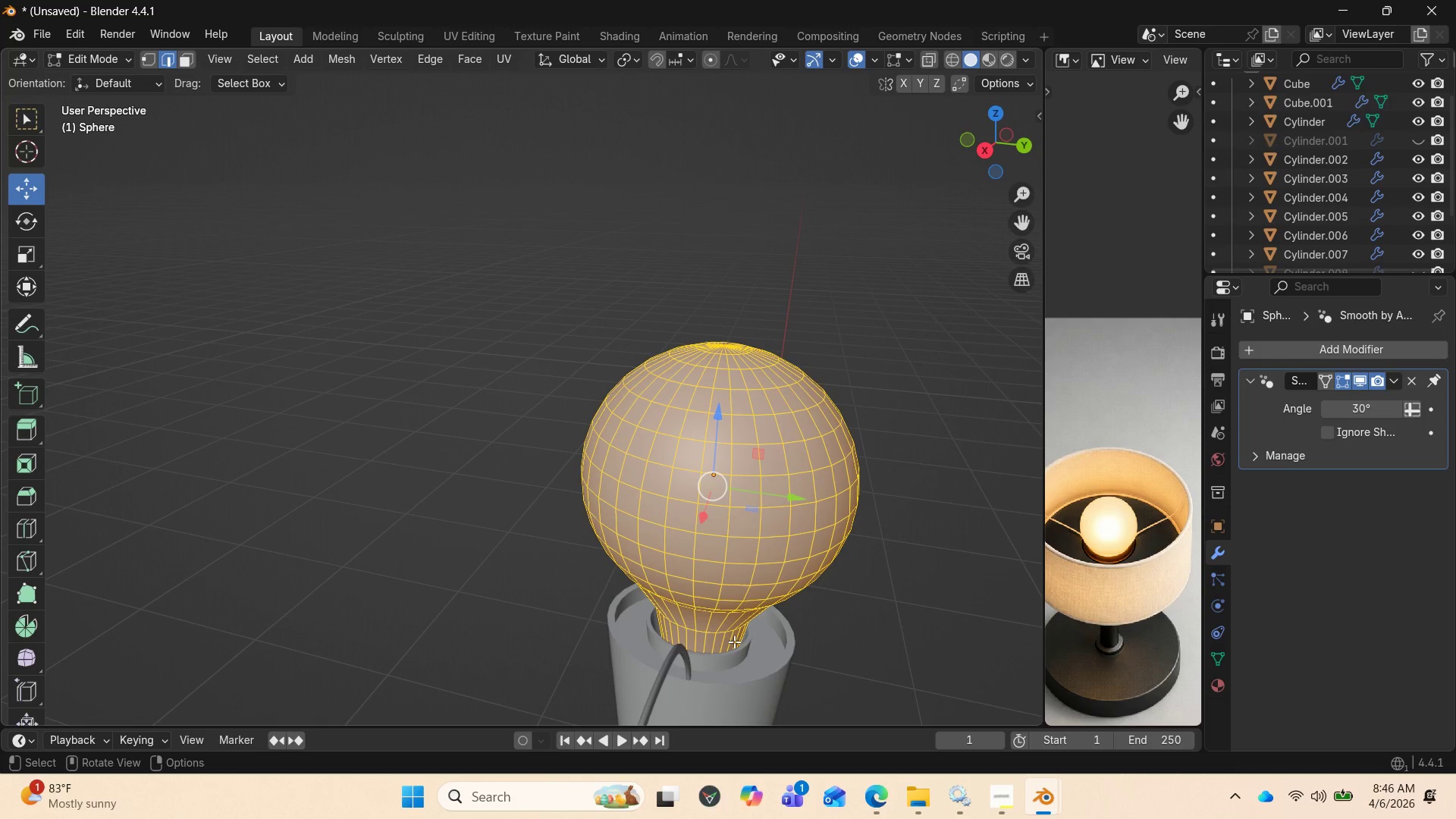 
wait(5.67)
 